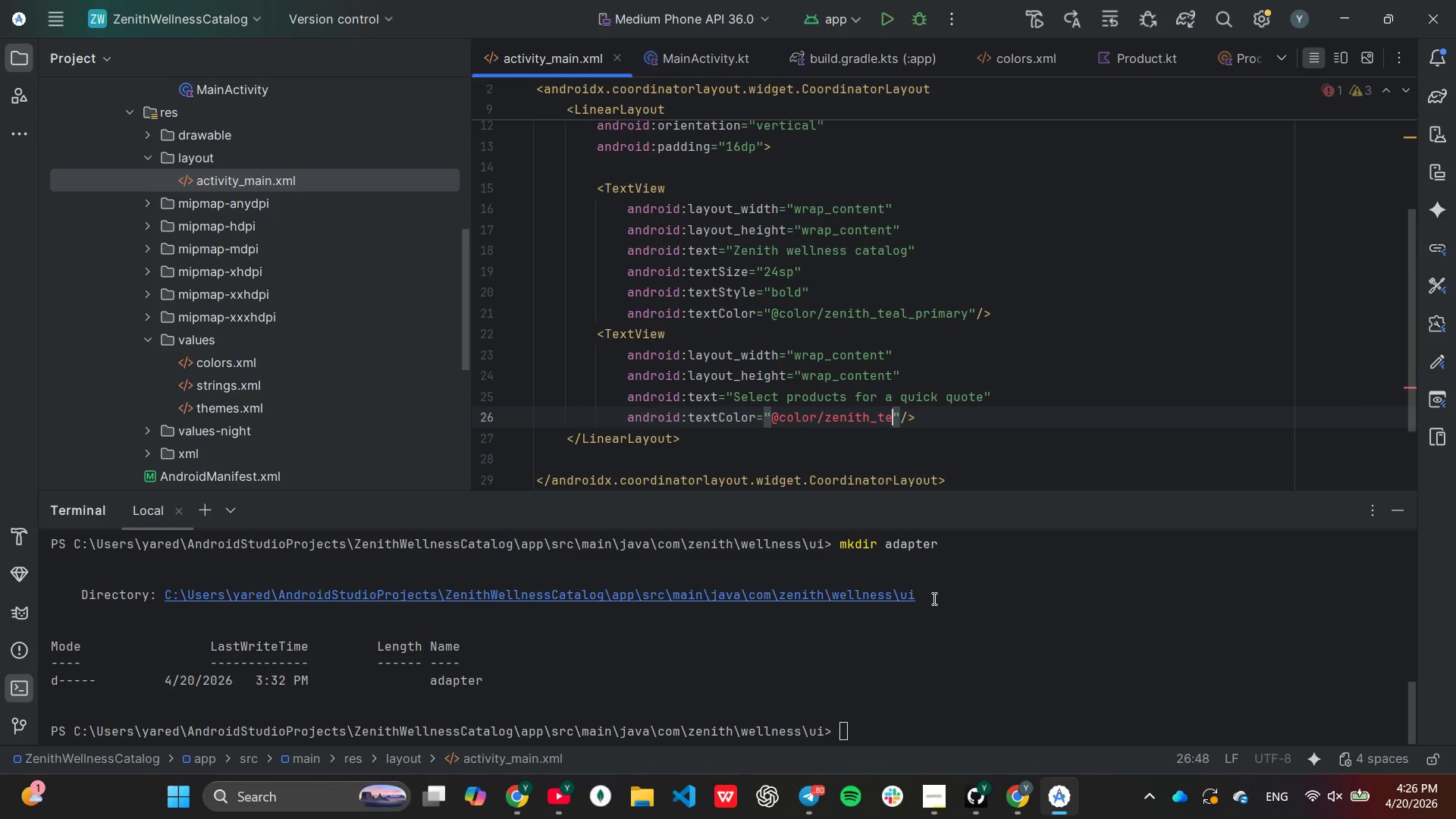 
key(X)
 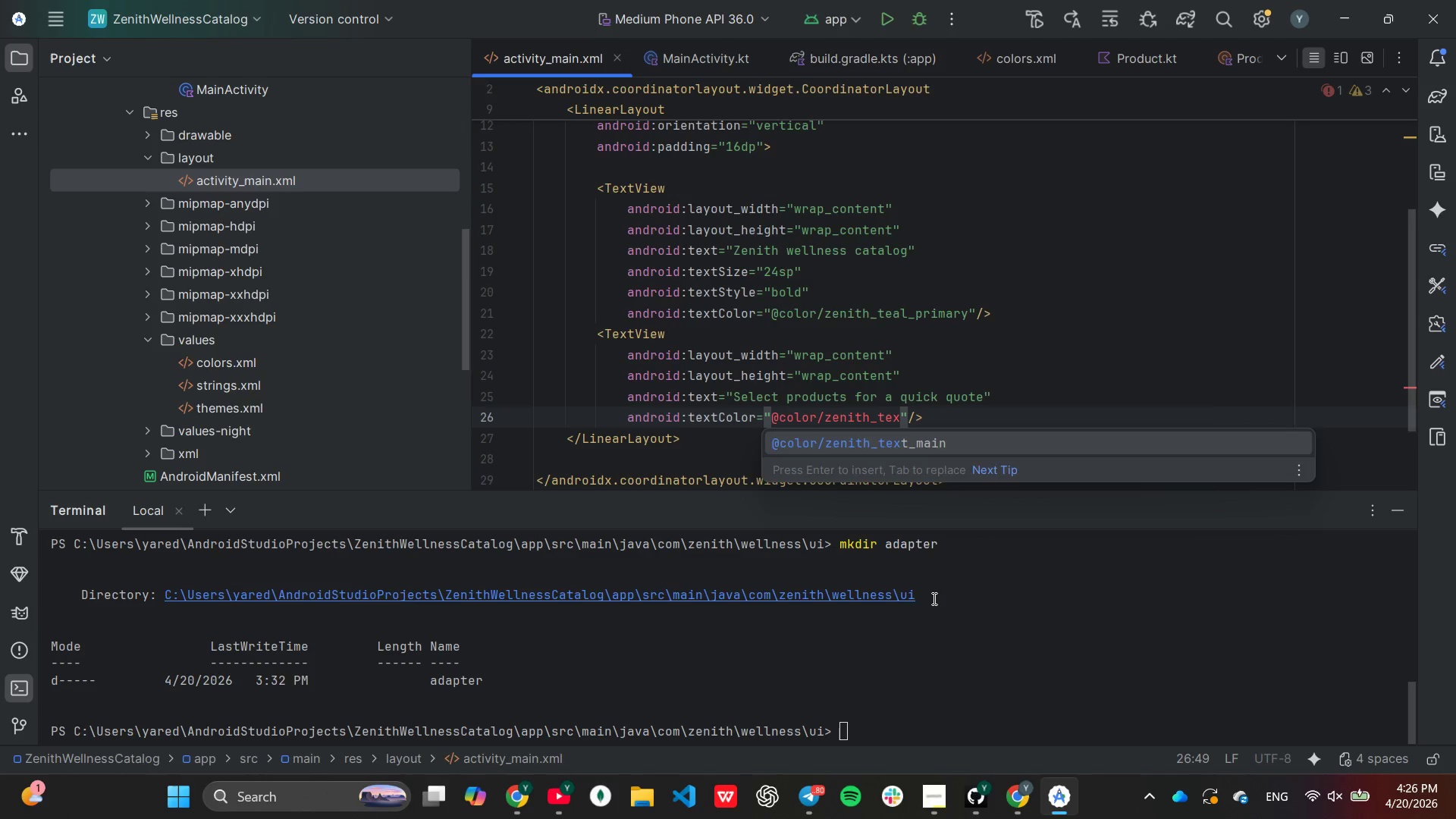 
key(Enter)
 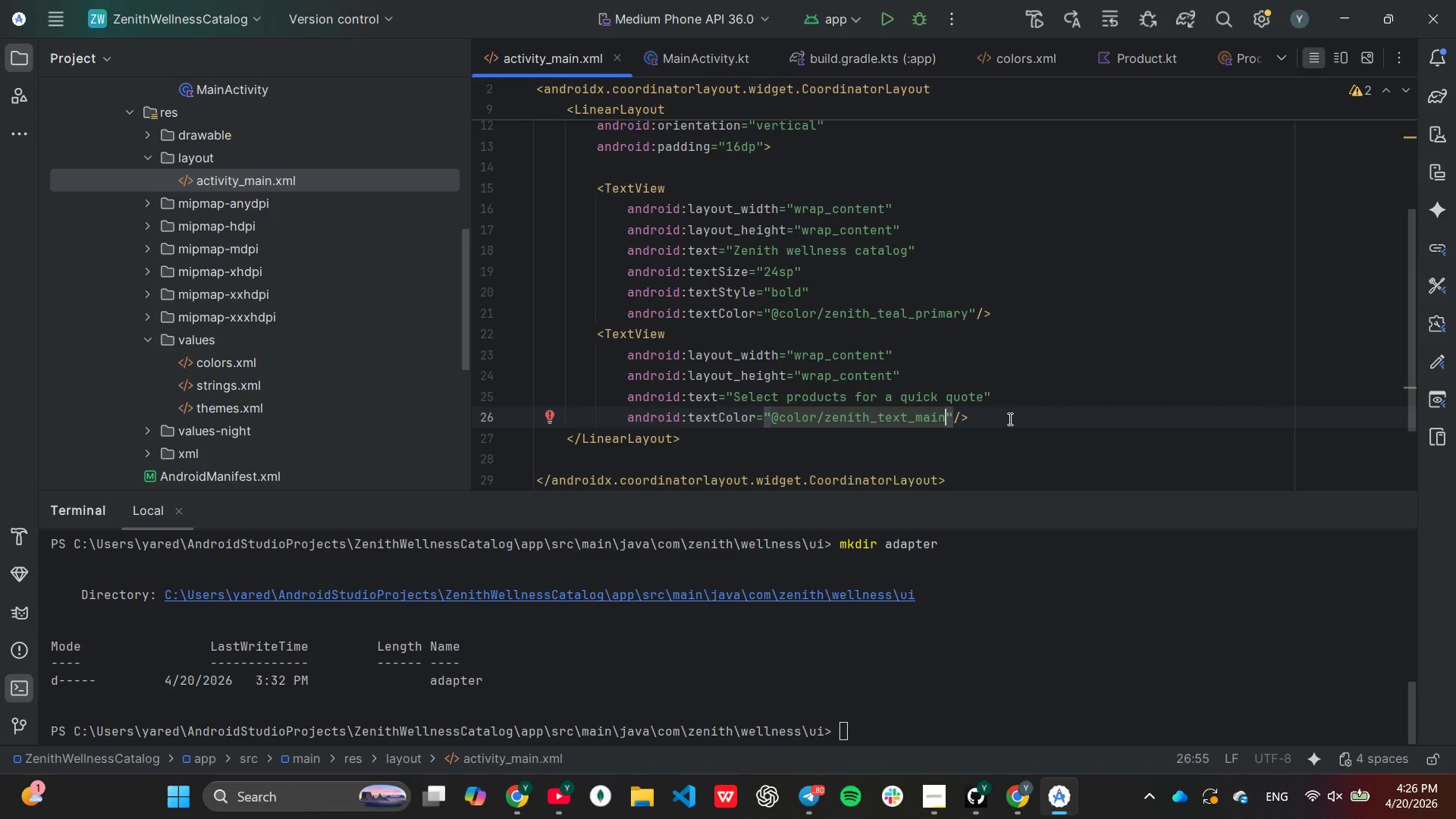 
left_click([1009, 419])
 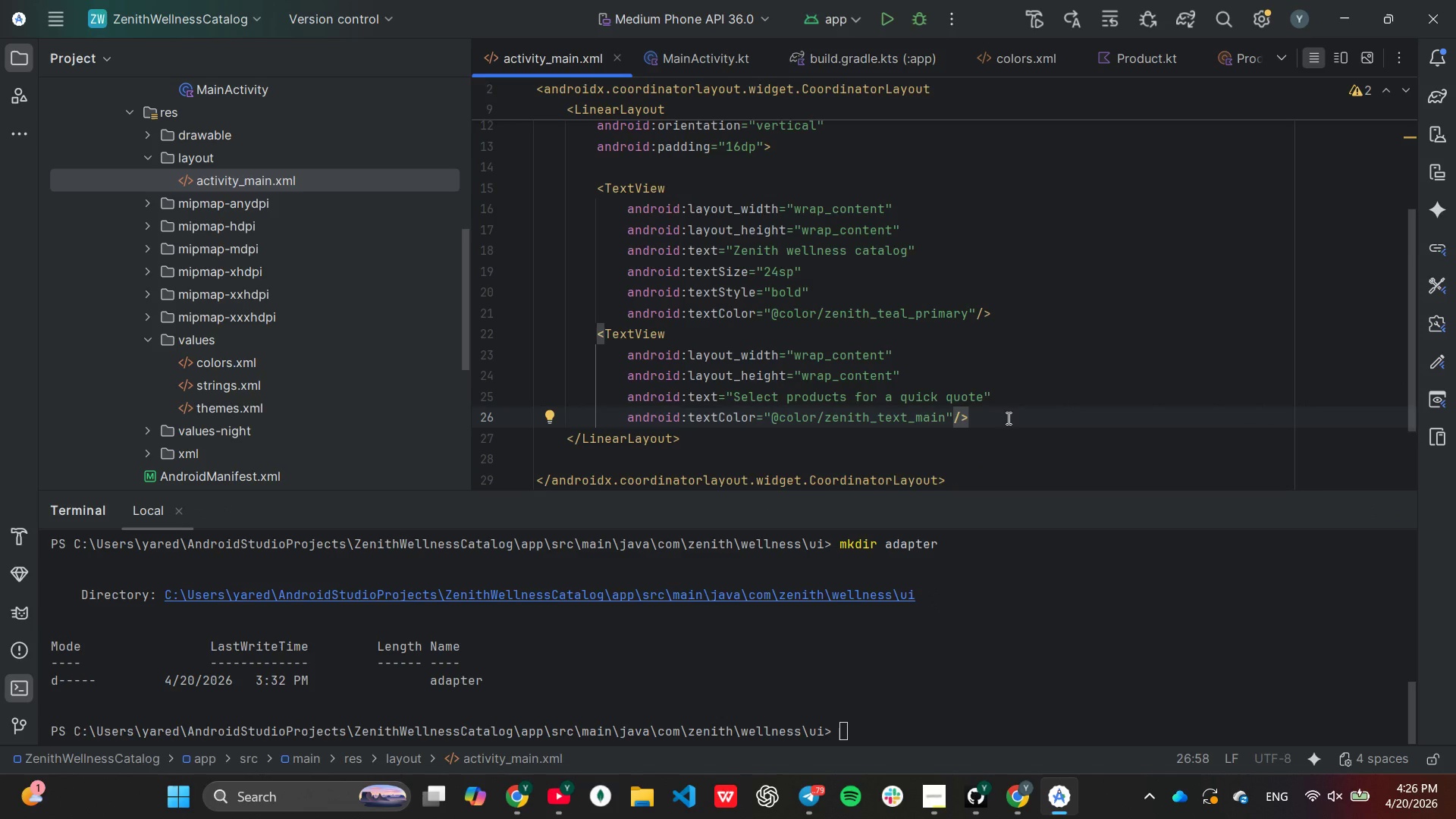 
key(Enter)
 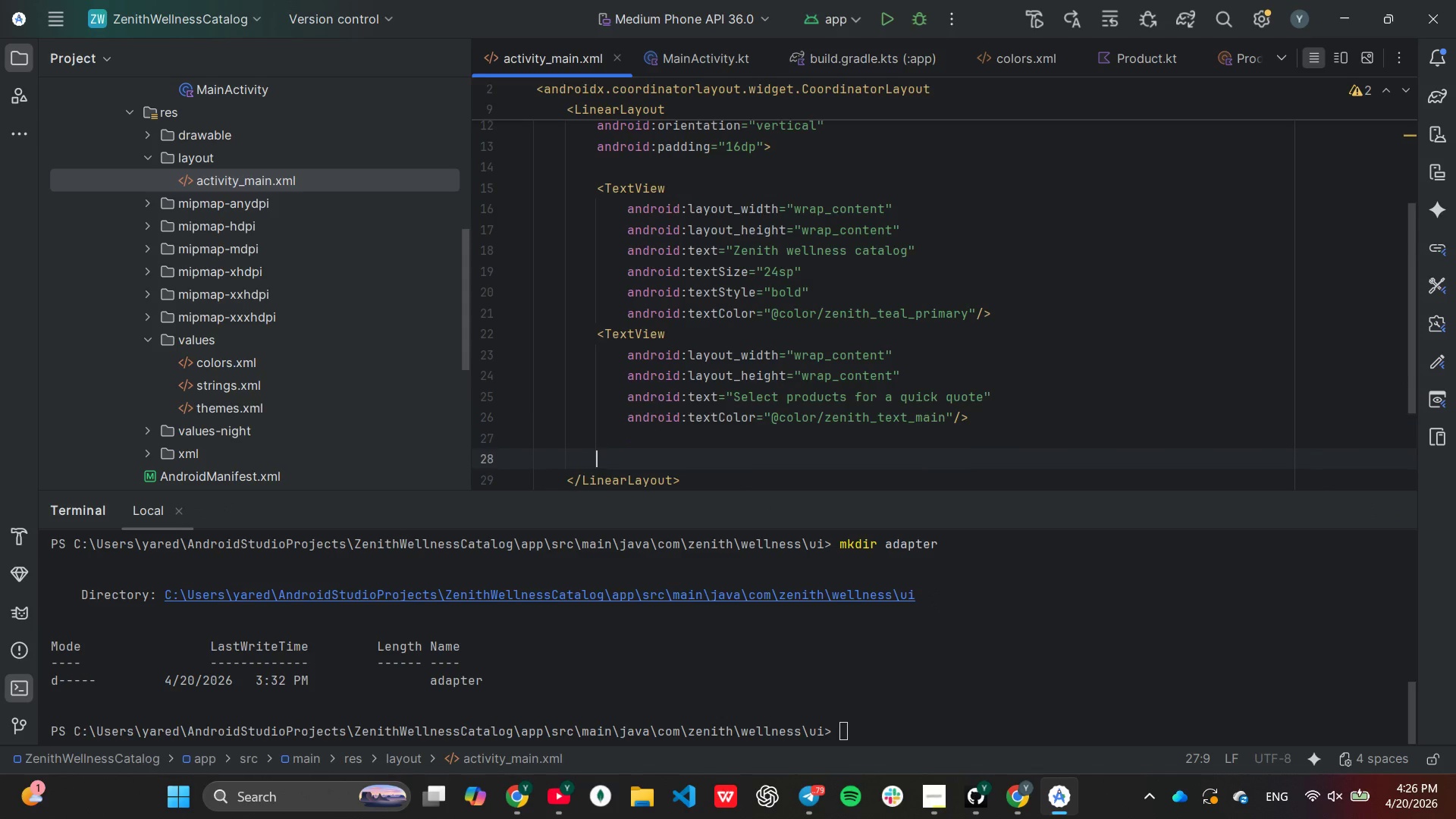 
key(Enter)
 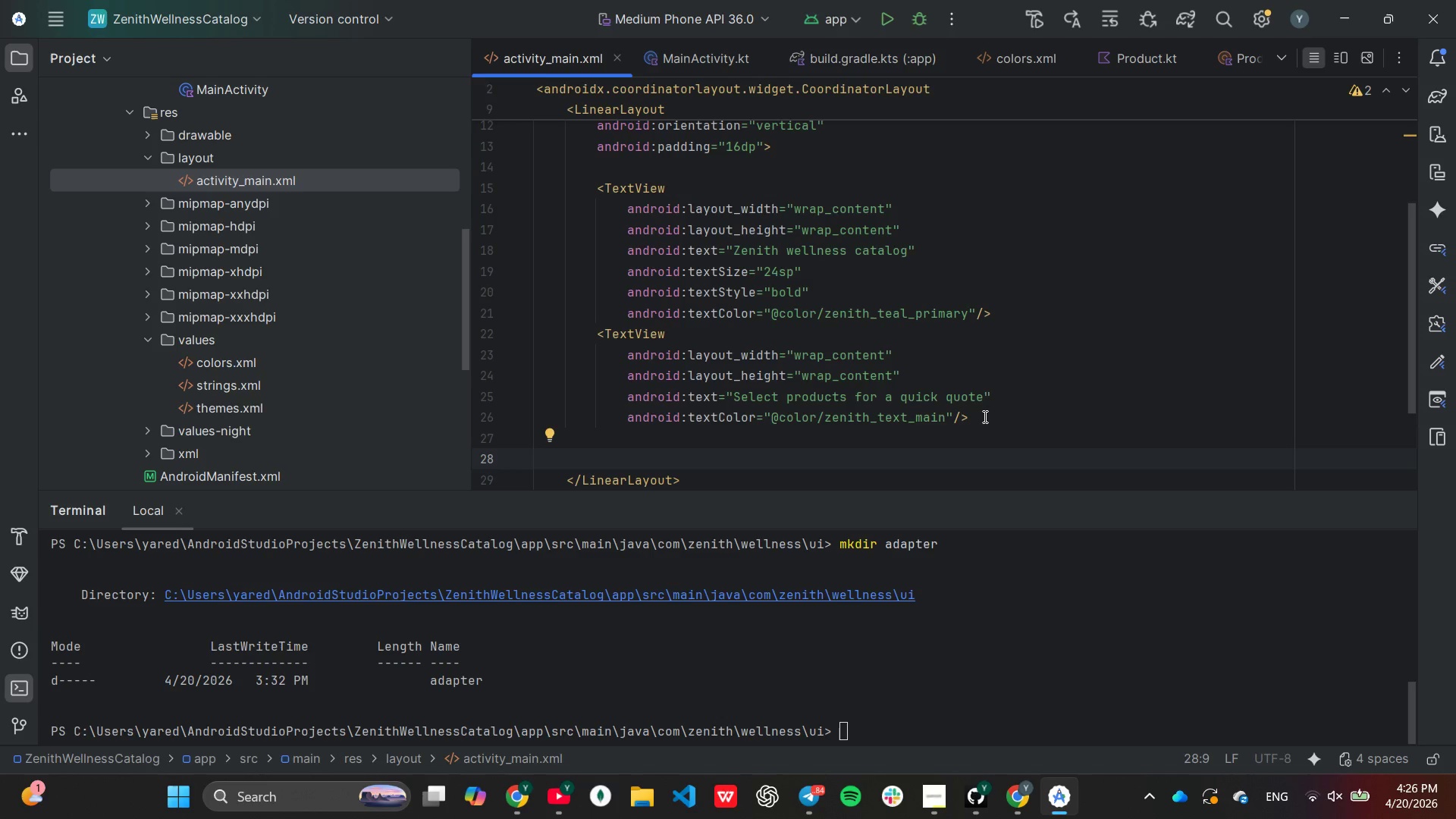 
wait(29.7)
 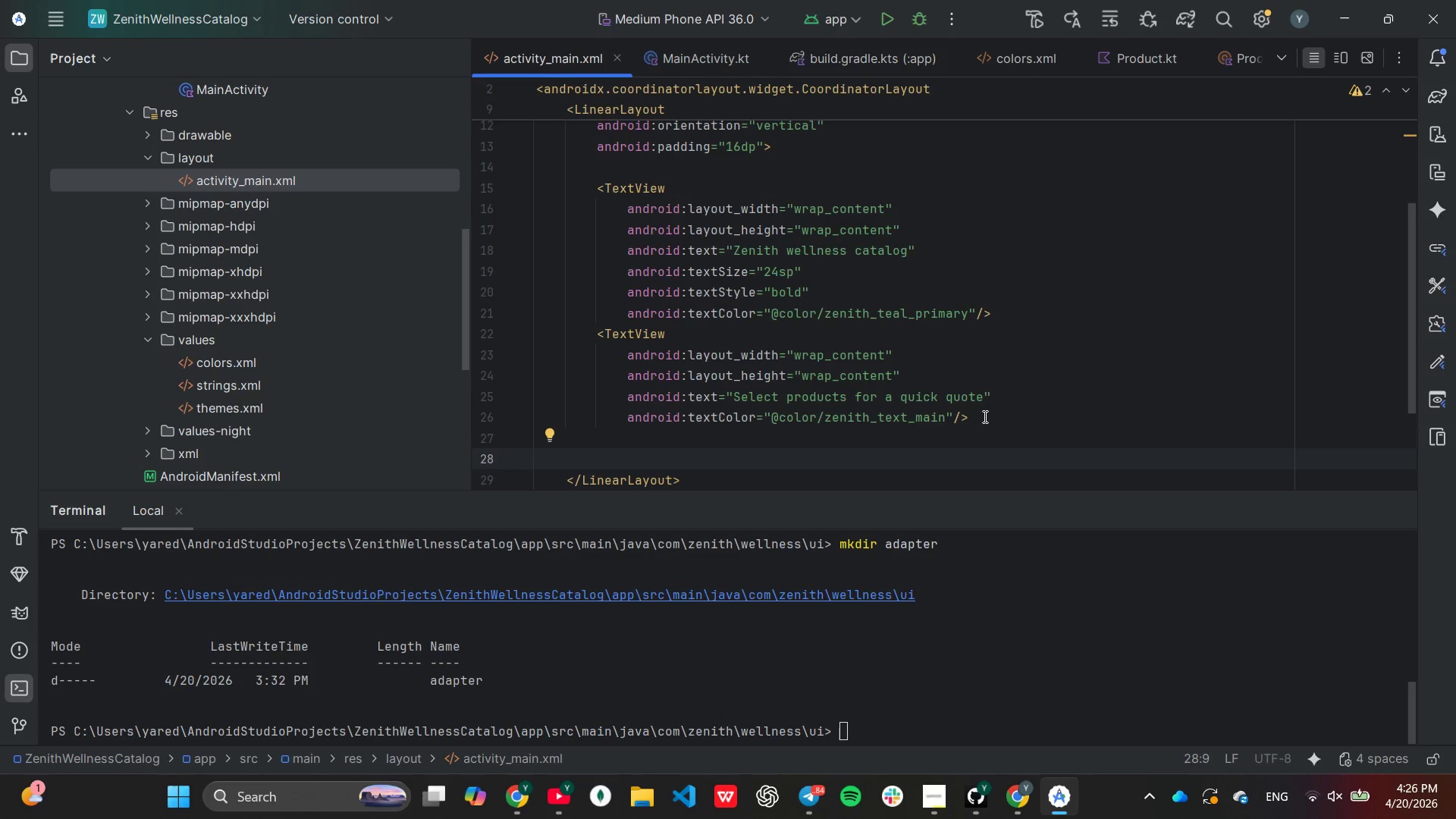 
type(<androi)
 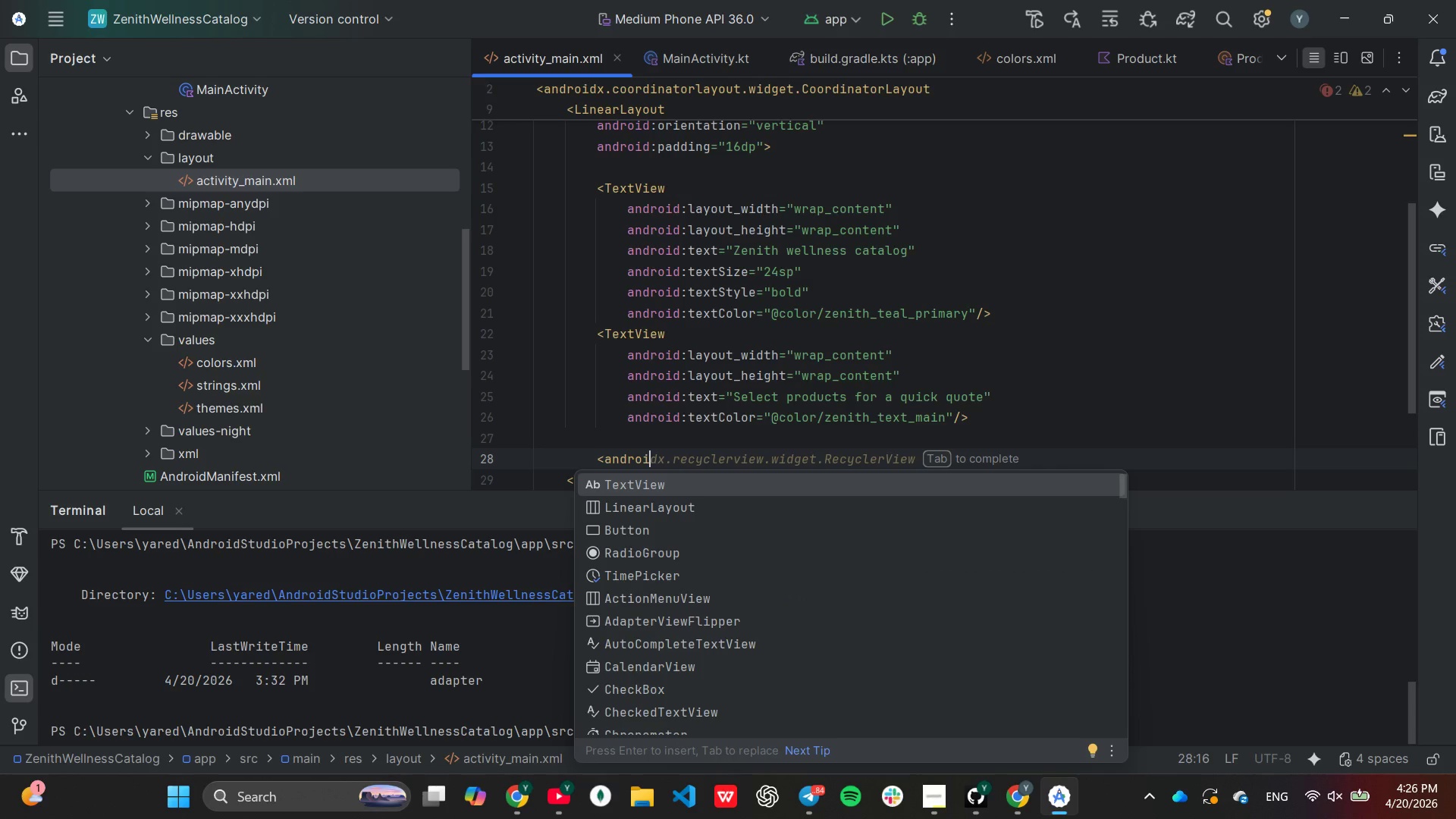 
key(Tab)
 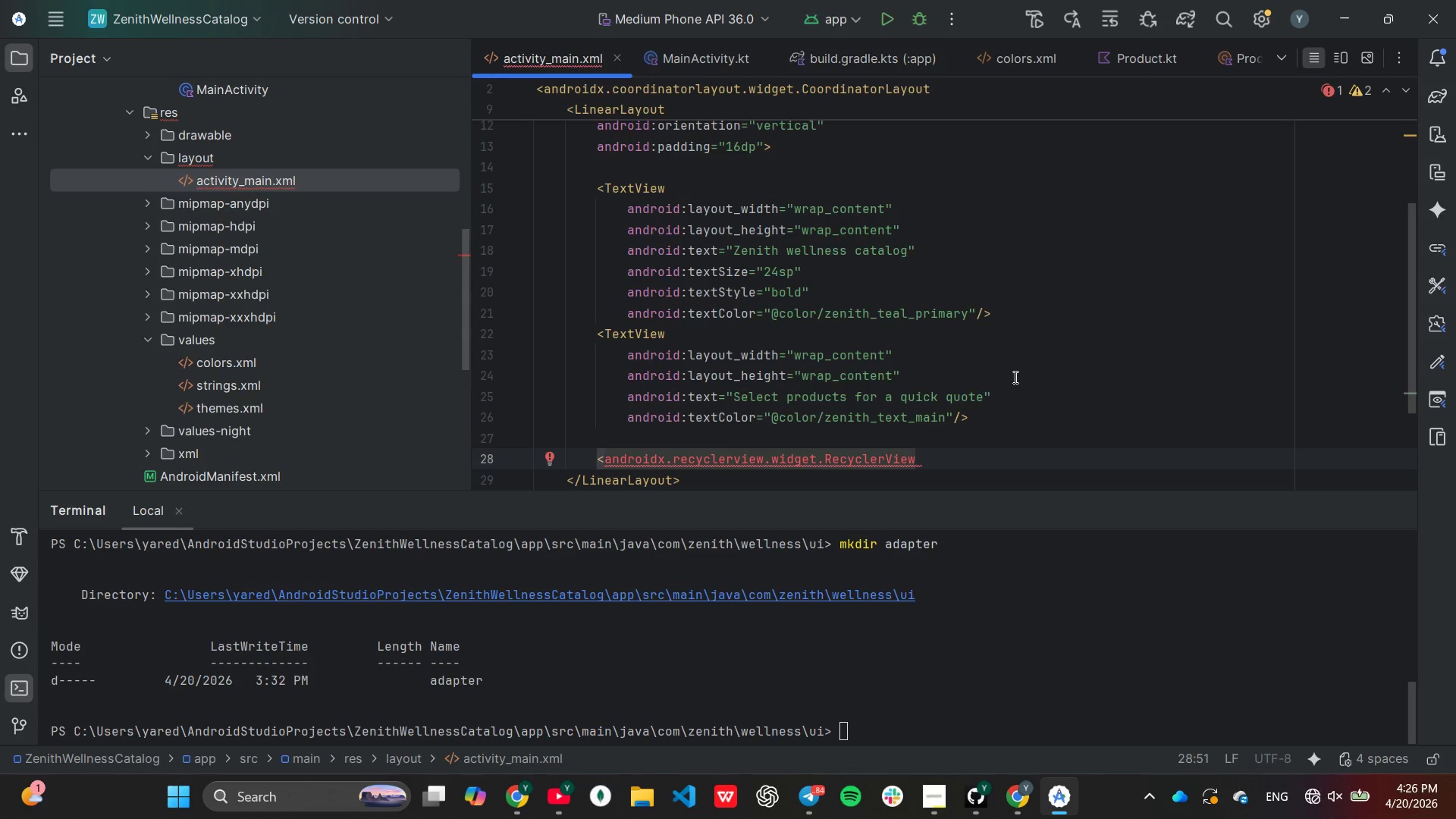 
key(Enter)
 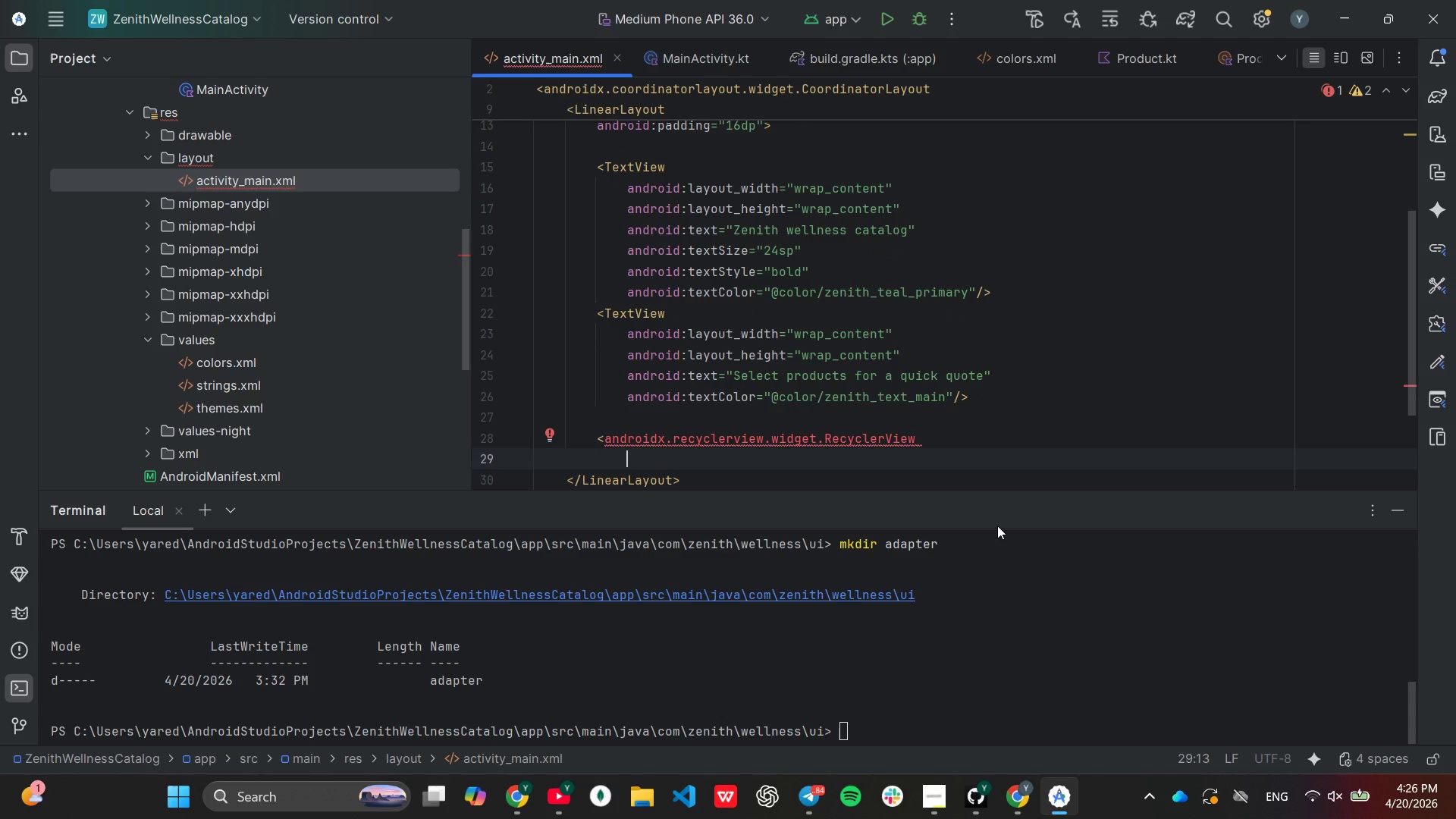 
wait(8.06)
 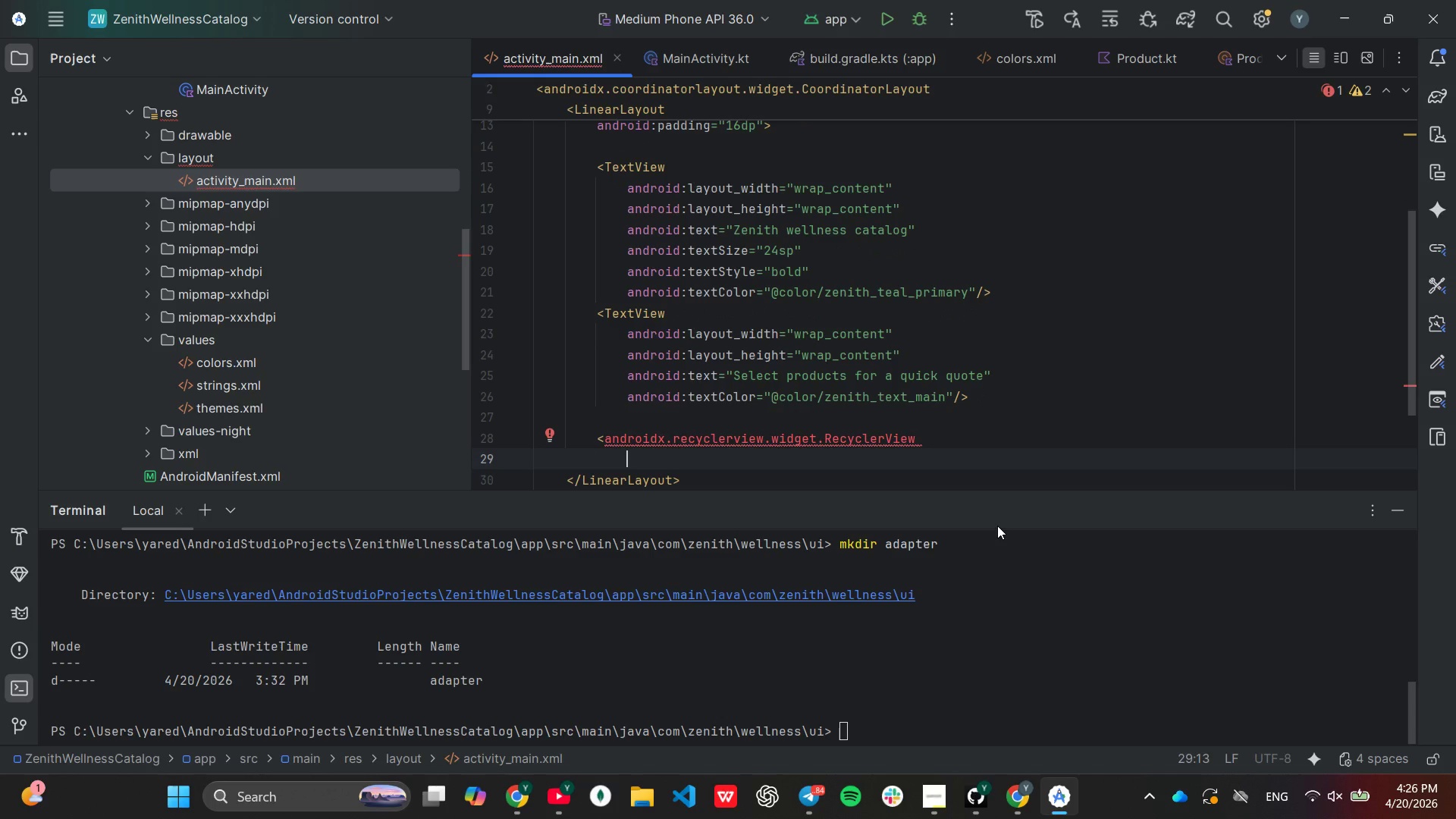 
type(android:id="@)
 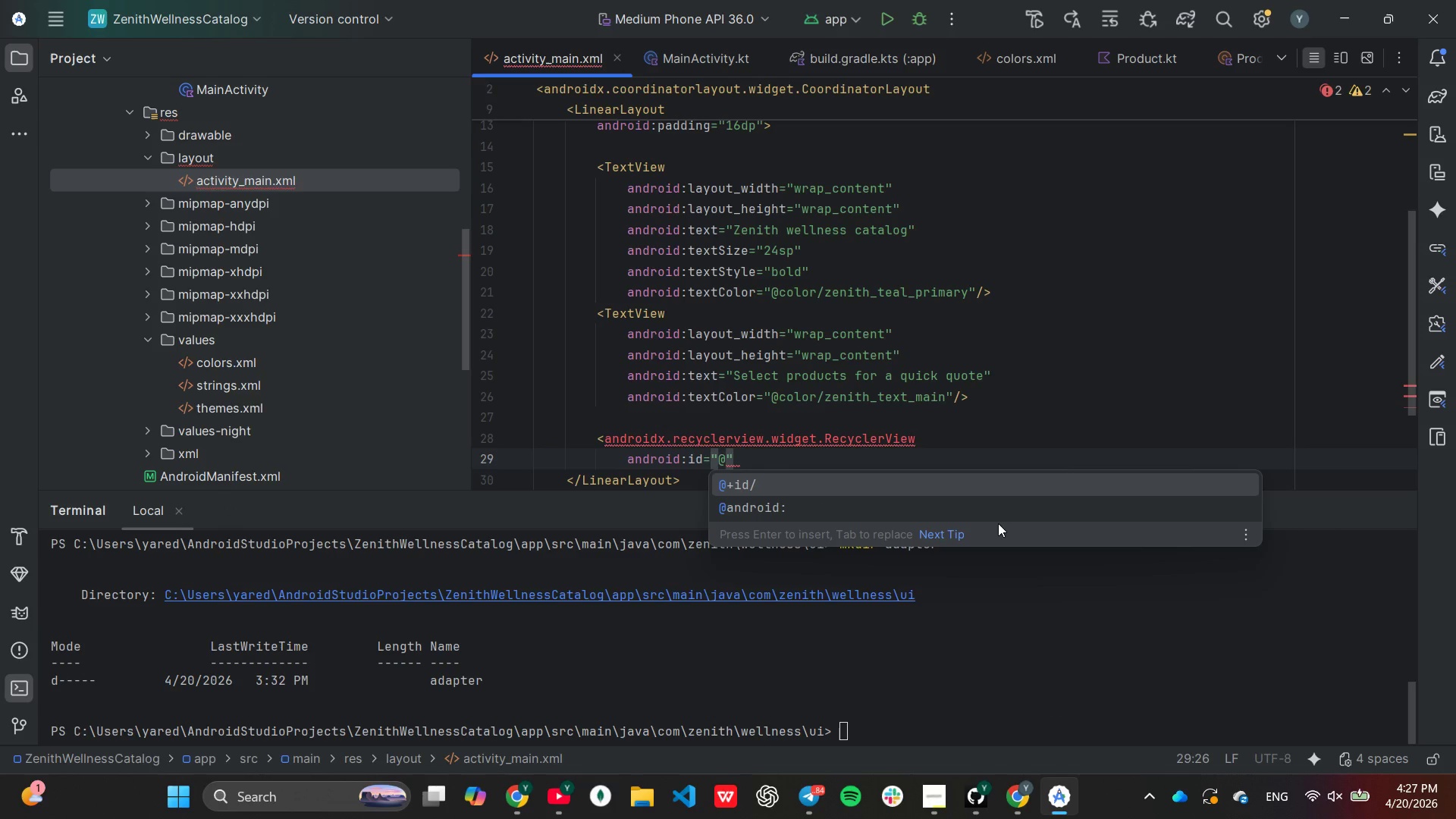 
key(Enter)
 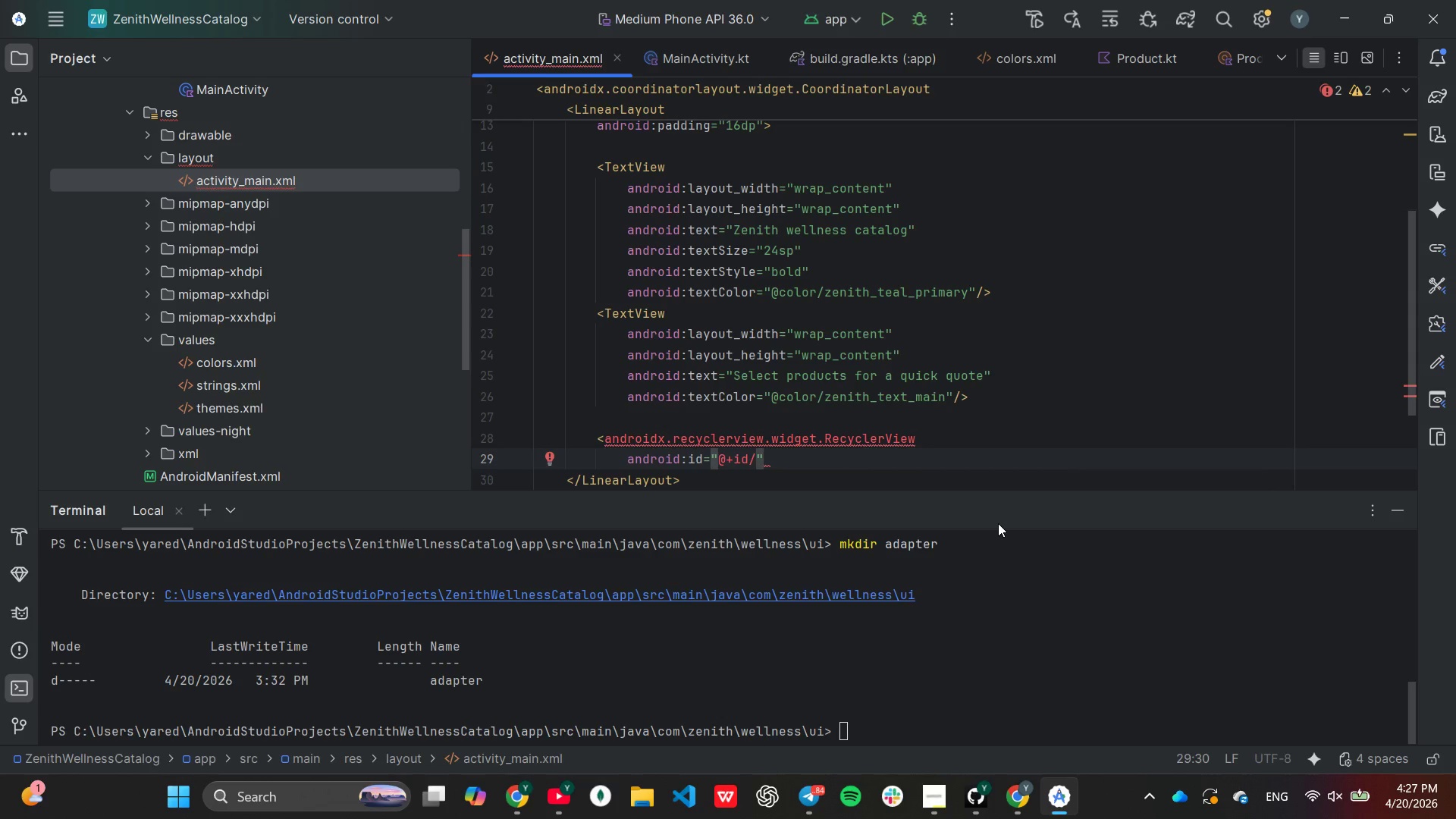 
type(rvProducts)
 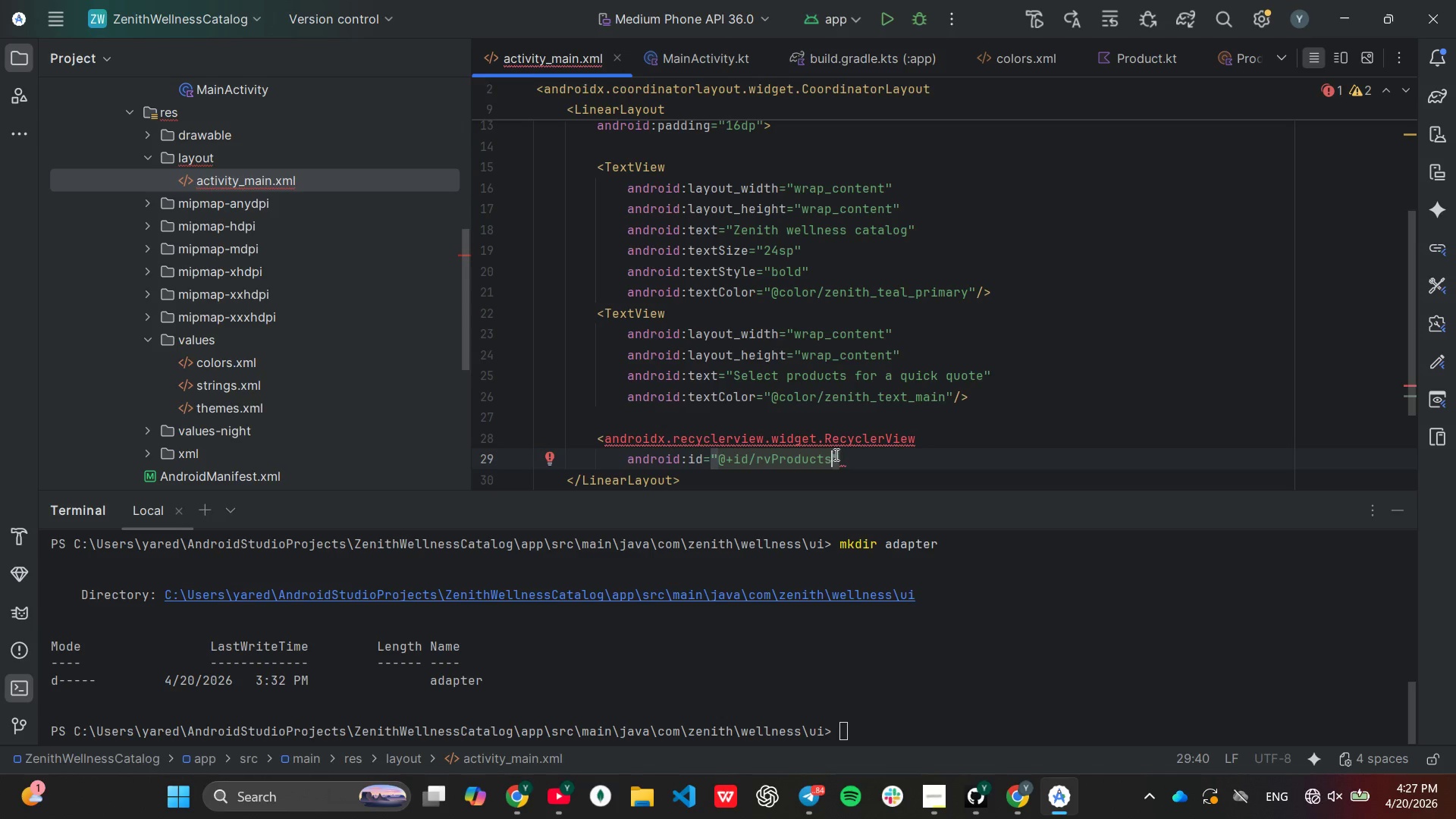 
wait(6.8)
 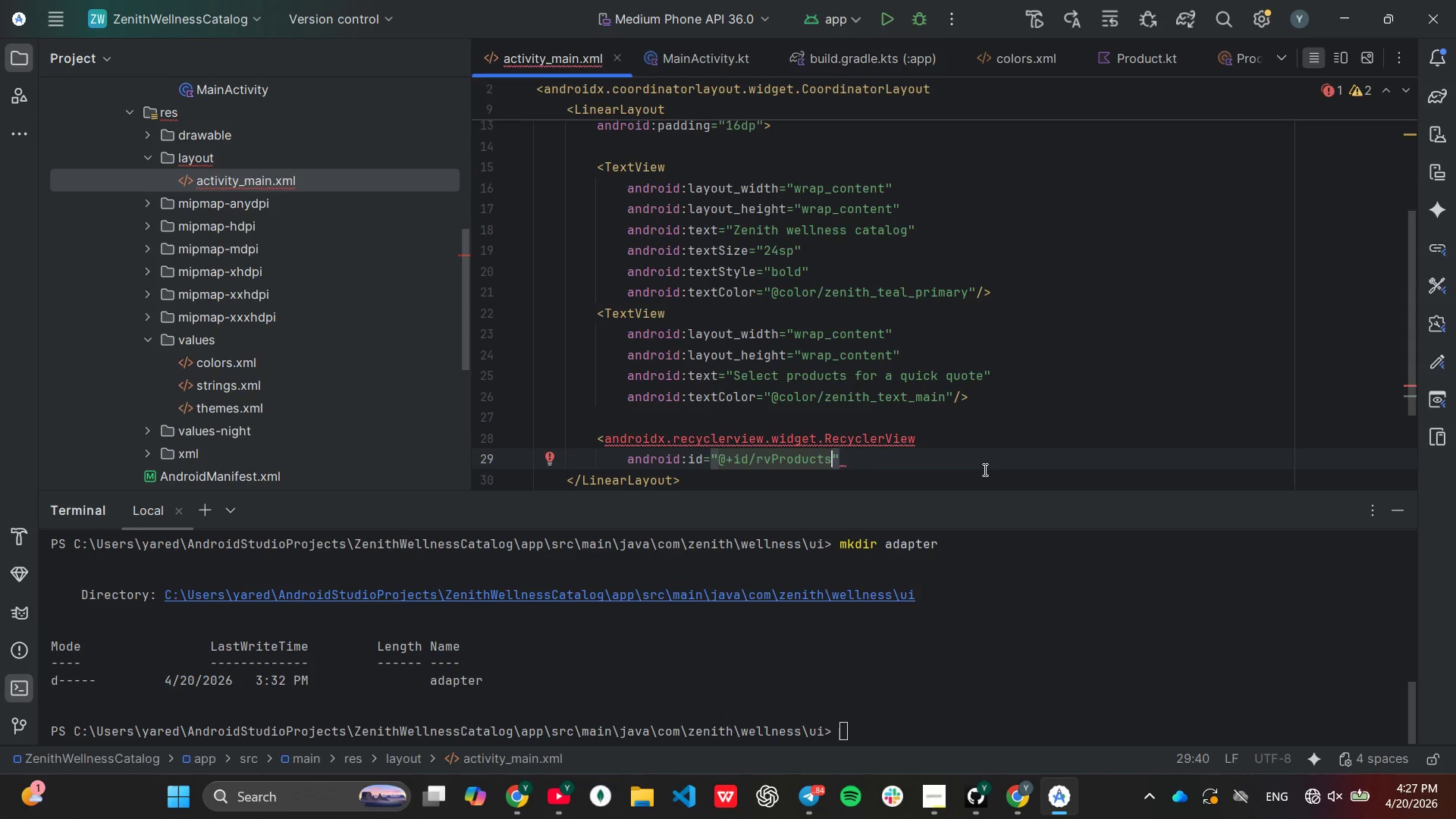 
key(ArrowRight)
 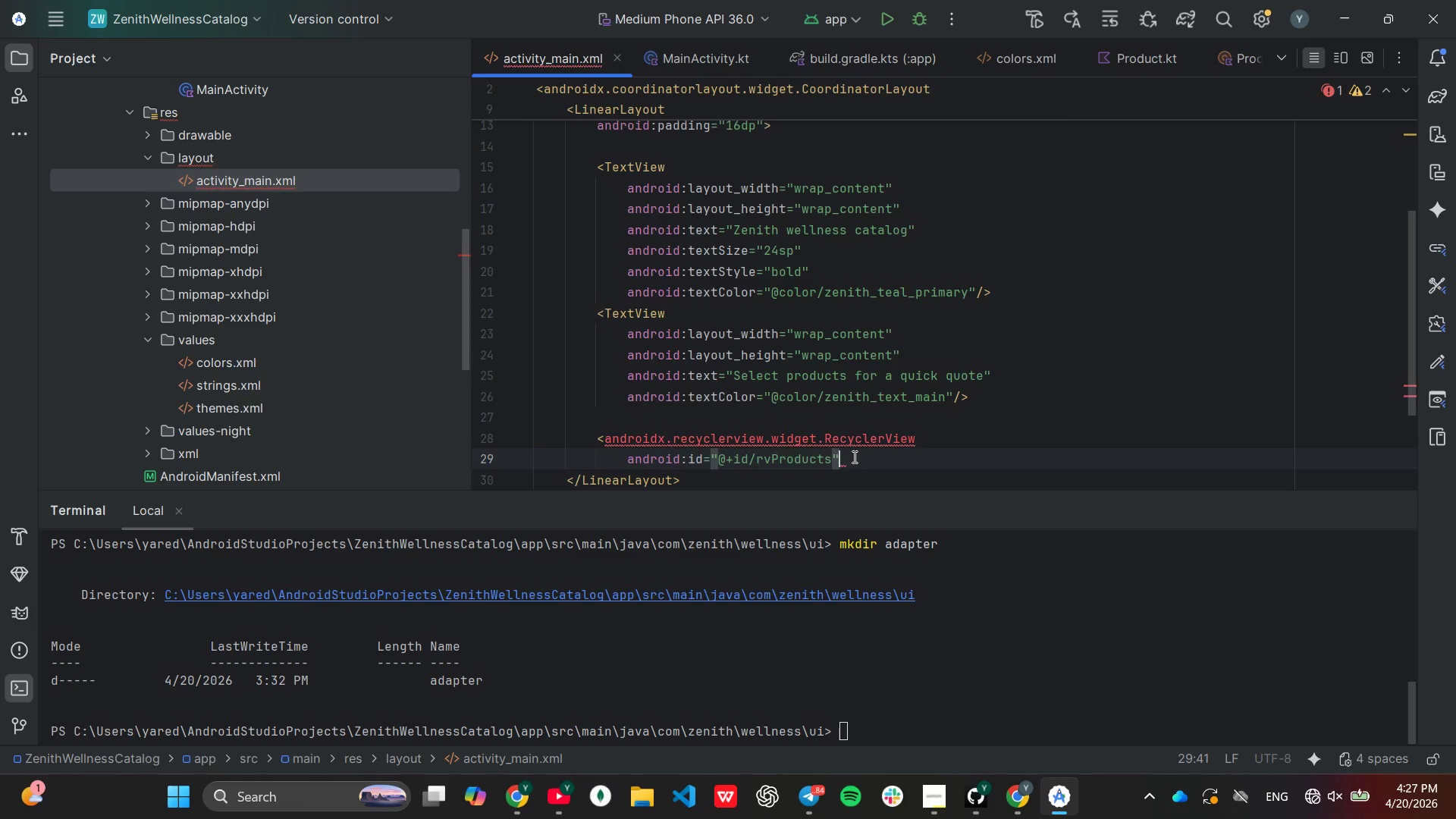 
key(Enter)
 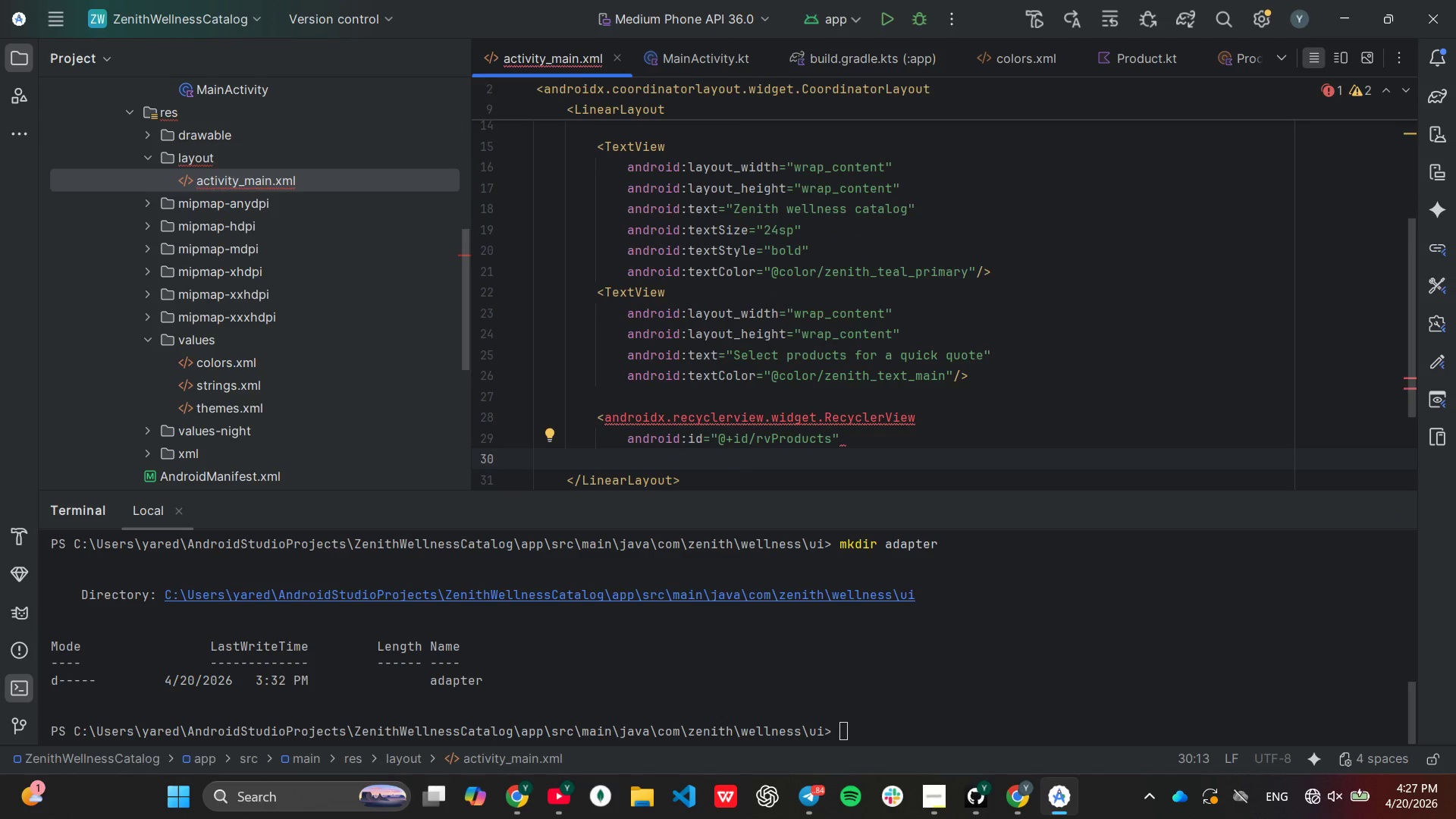 
type(andr)
 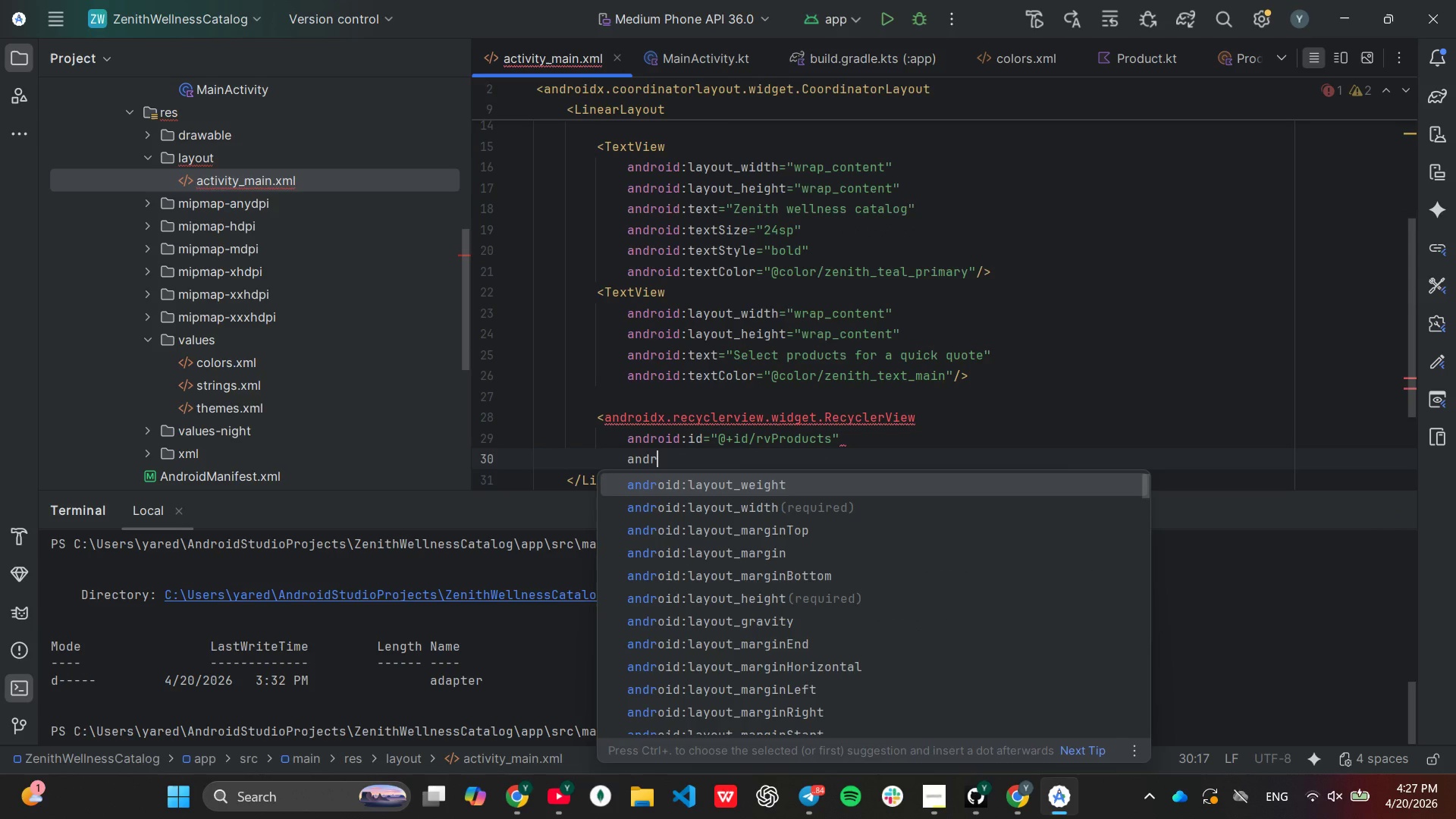 
key(Enter)
 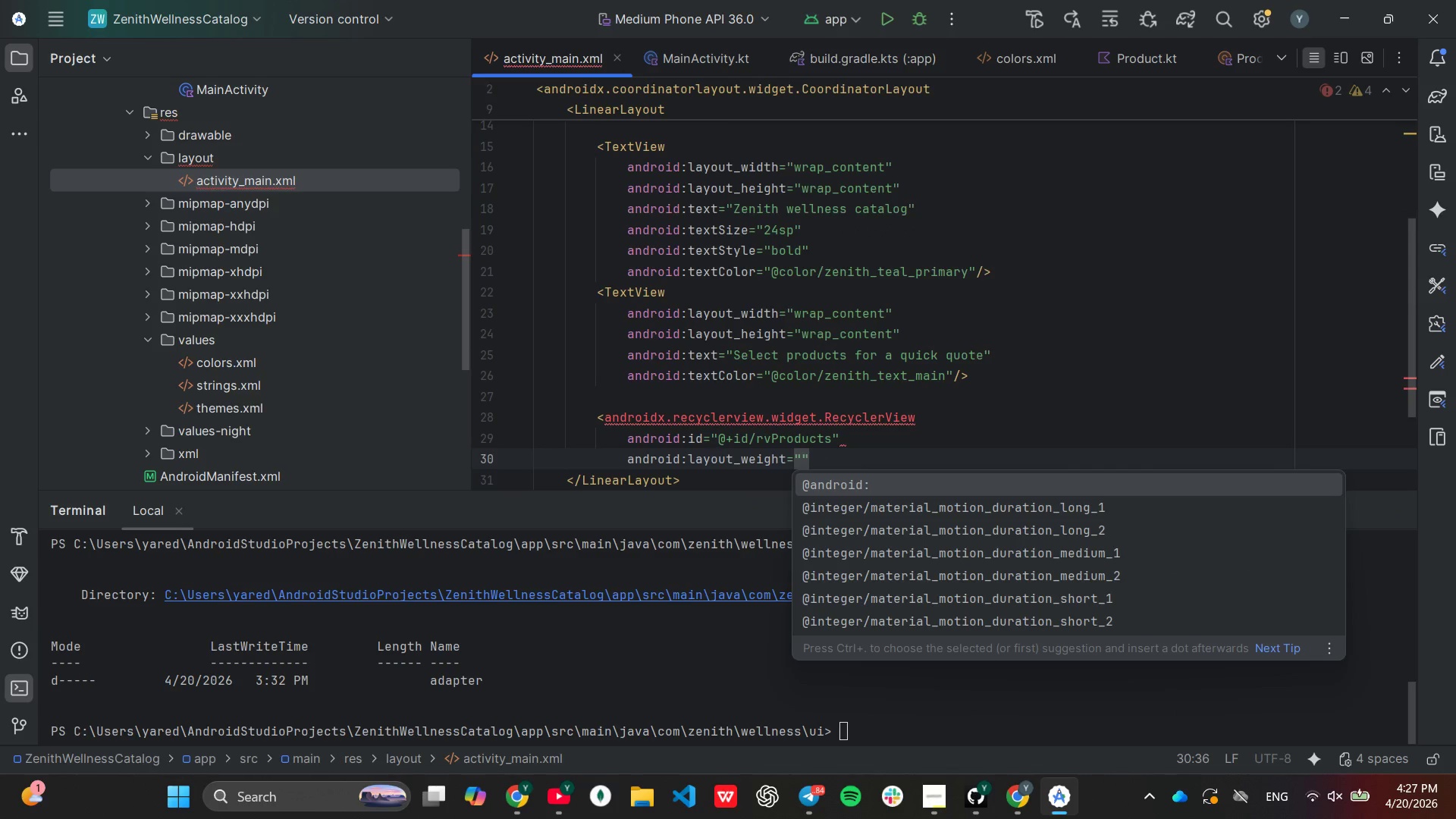 
key(M)
 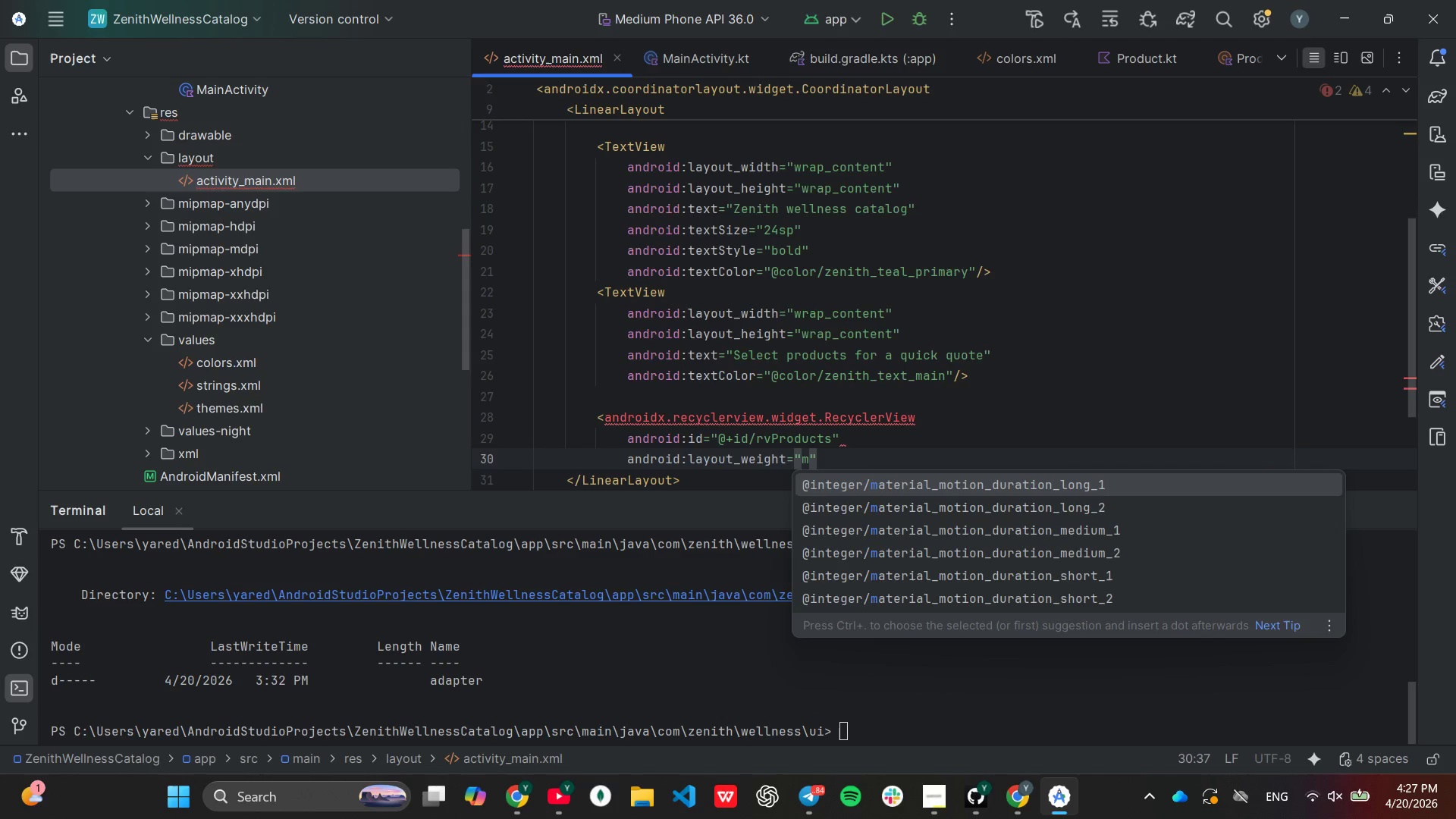 
wait(5.55)
 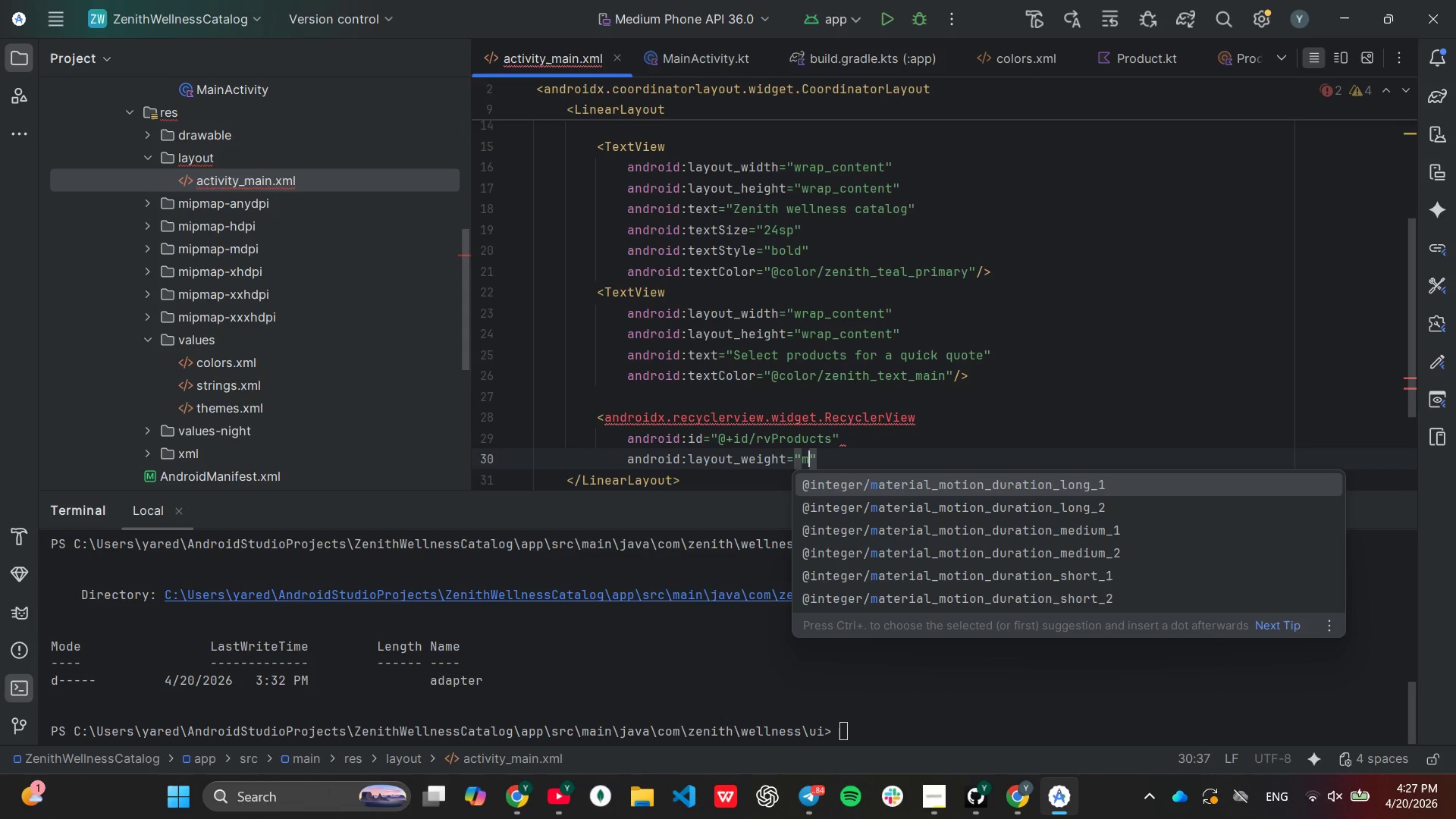 
type(atch_)
 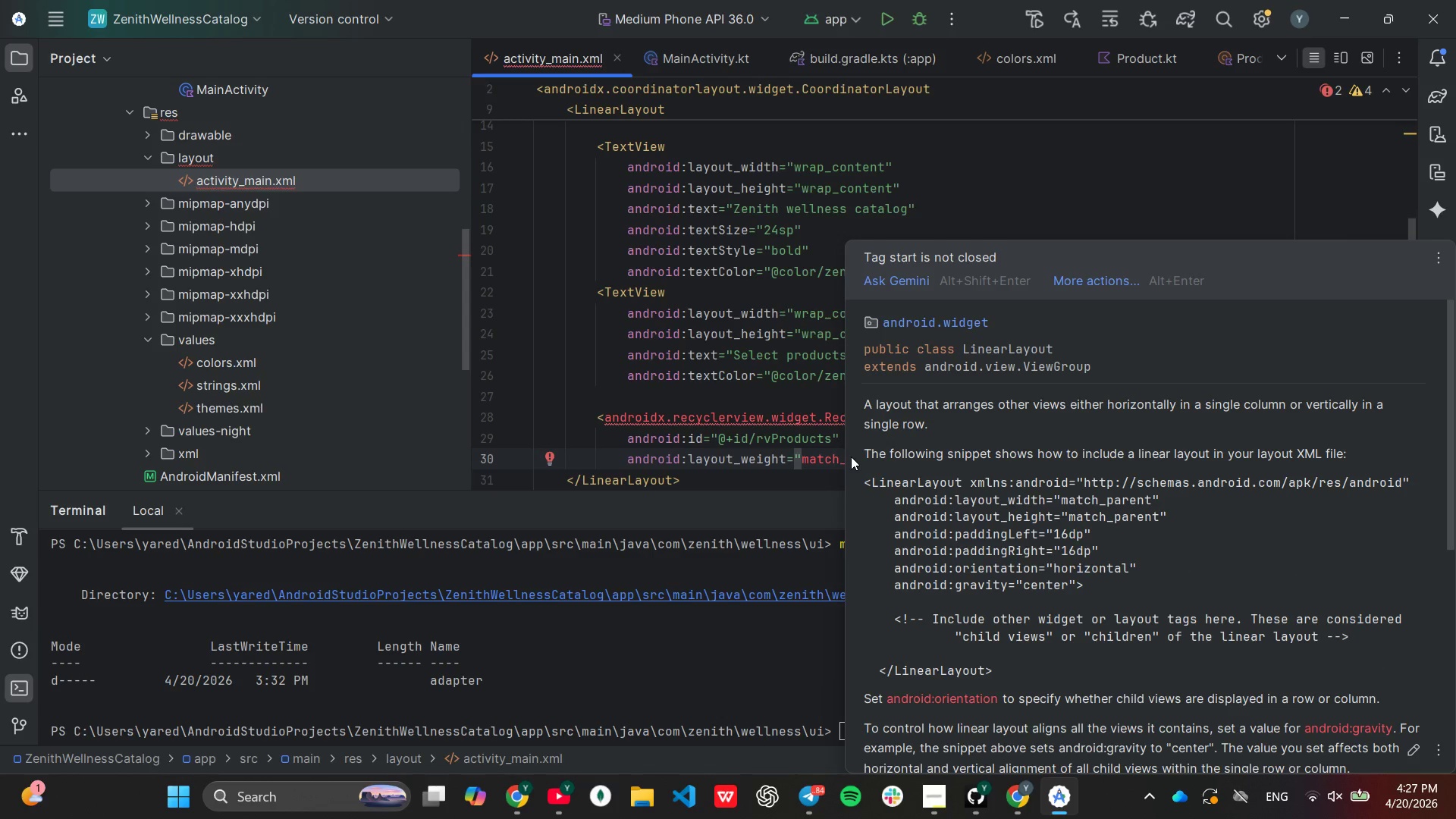 
wait(7.08)
 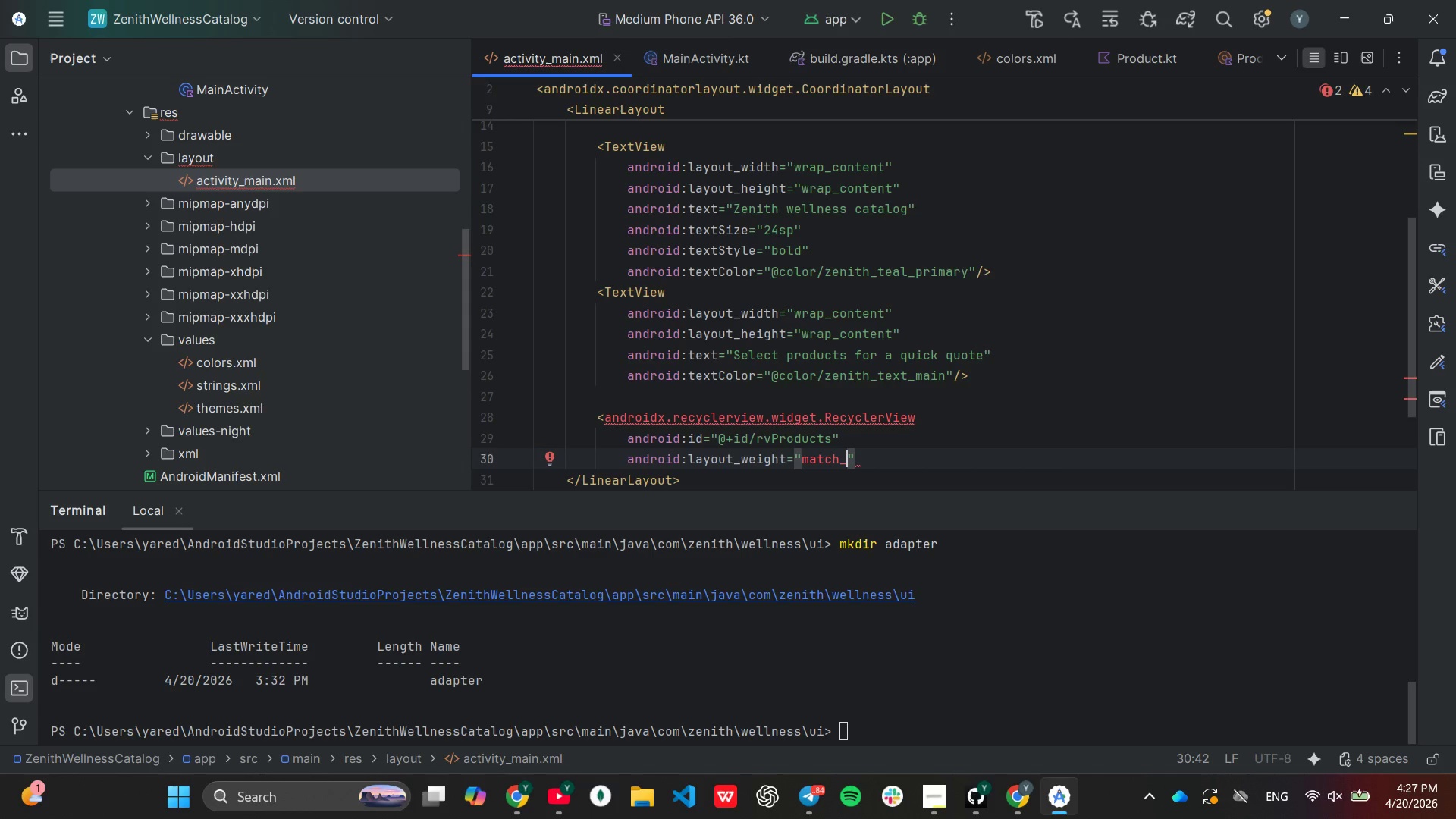 
key(Backspace)
 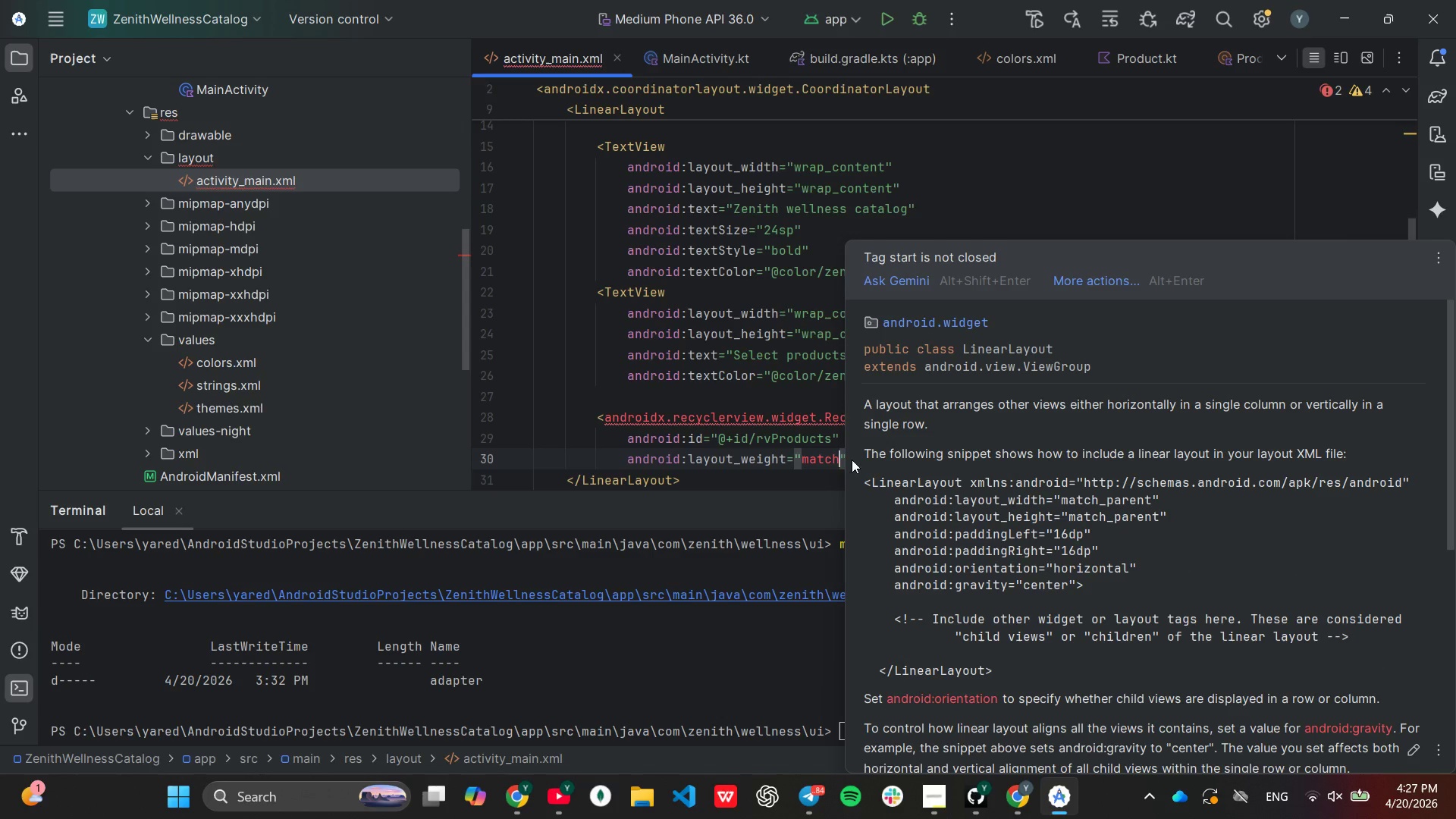 
hold_key(key=Backspace, duration=0.67)
 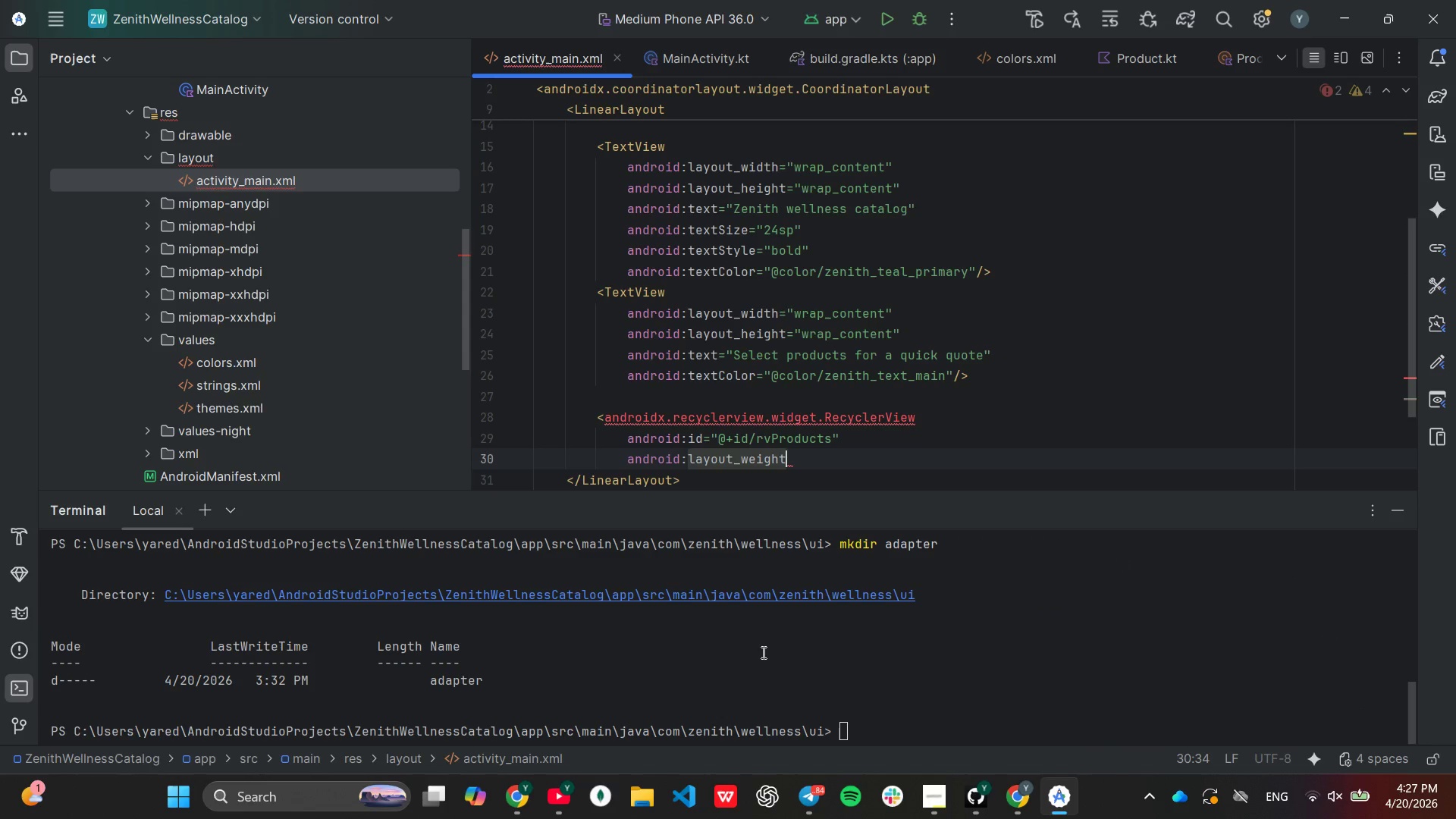 
key(Backspace)
key(Backspace)
key(Backspace)
key(Backspace)
key(Backspace)
key(Backspace)
type(id)
 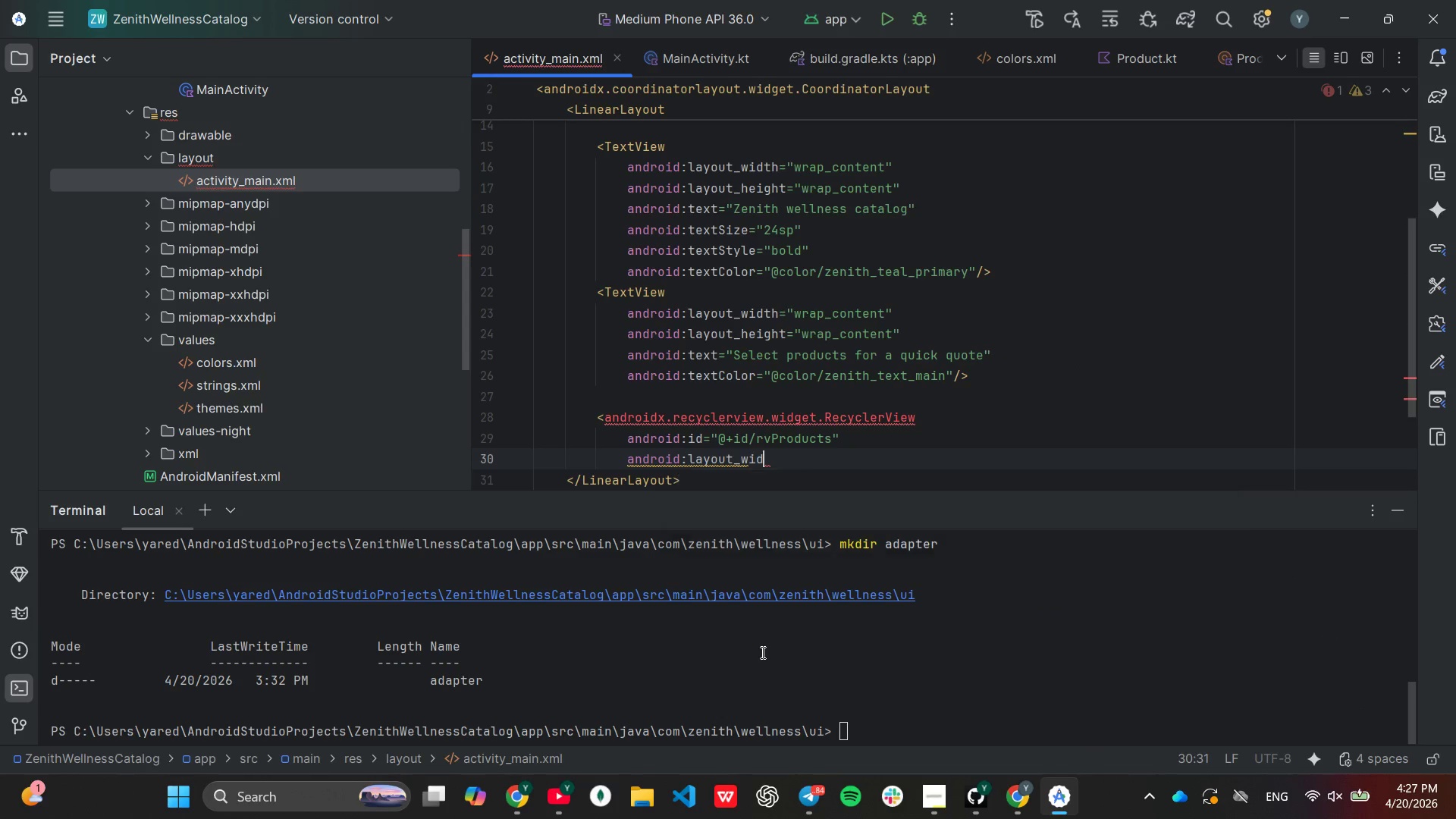 
key(Enter)
 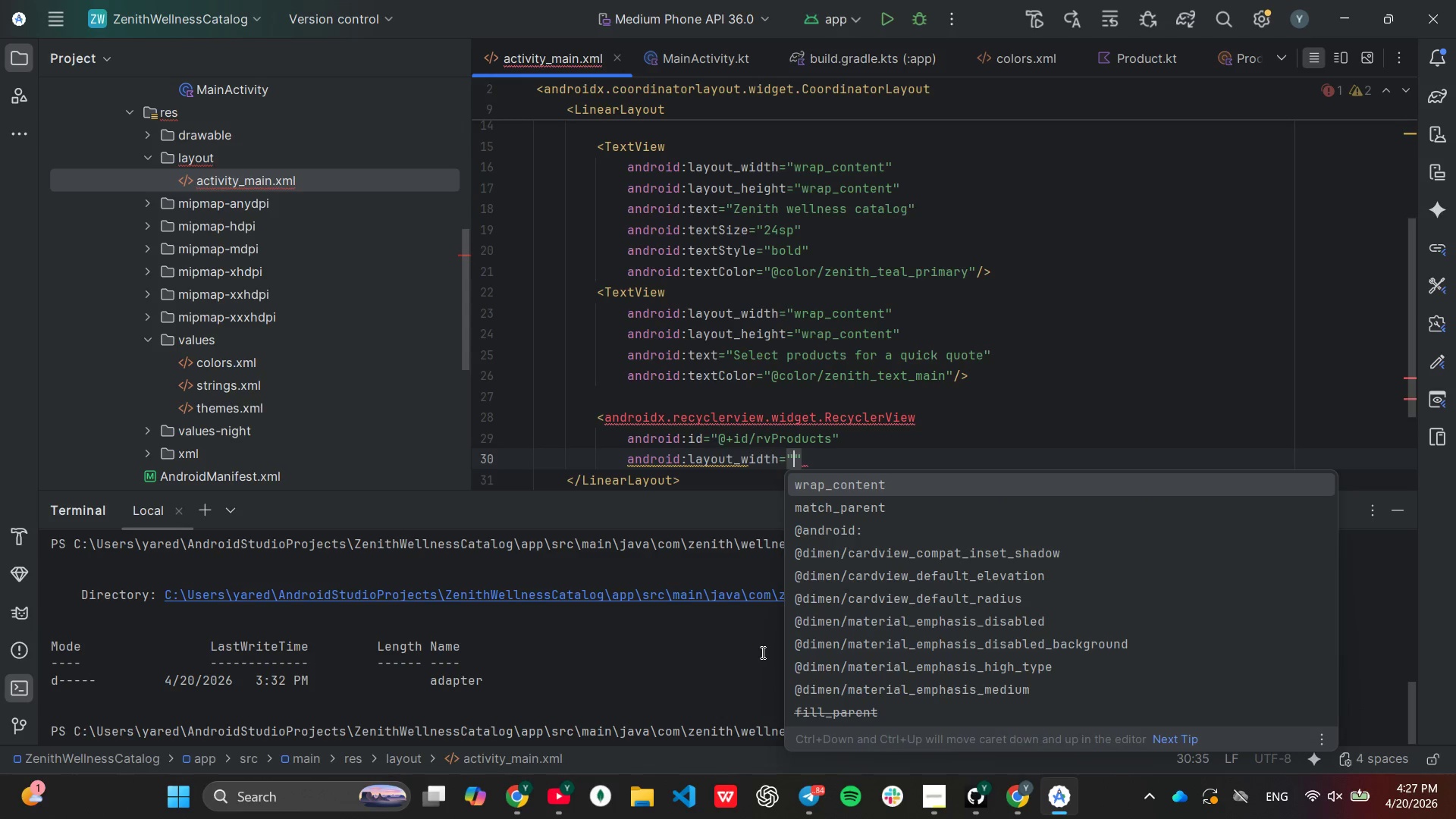 
key(ArrowDown)
 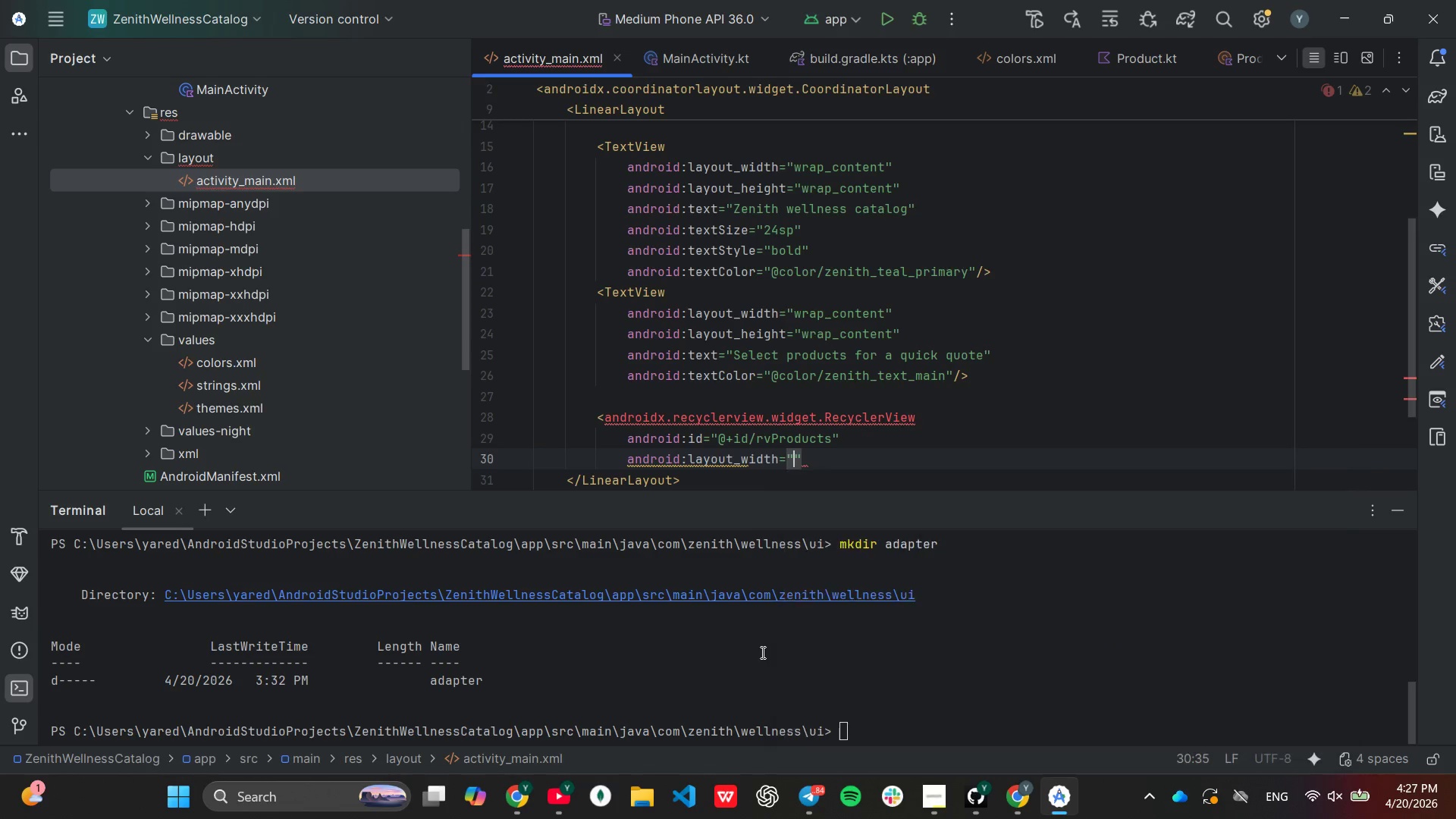 
key(Enter)
 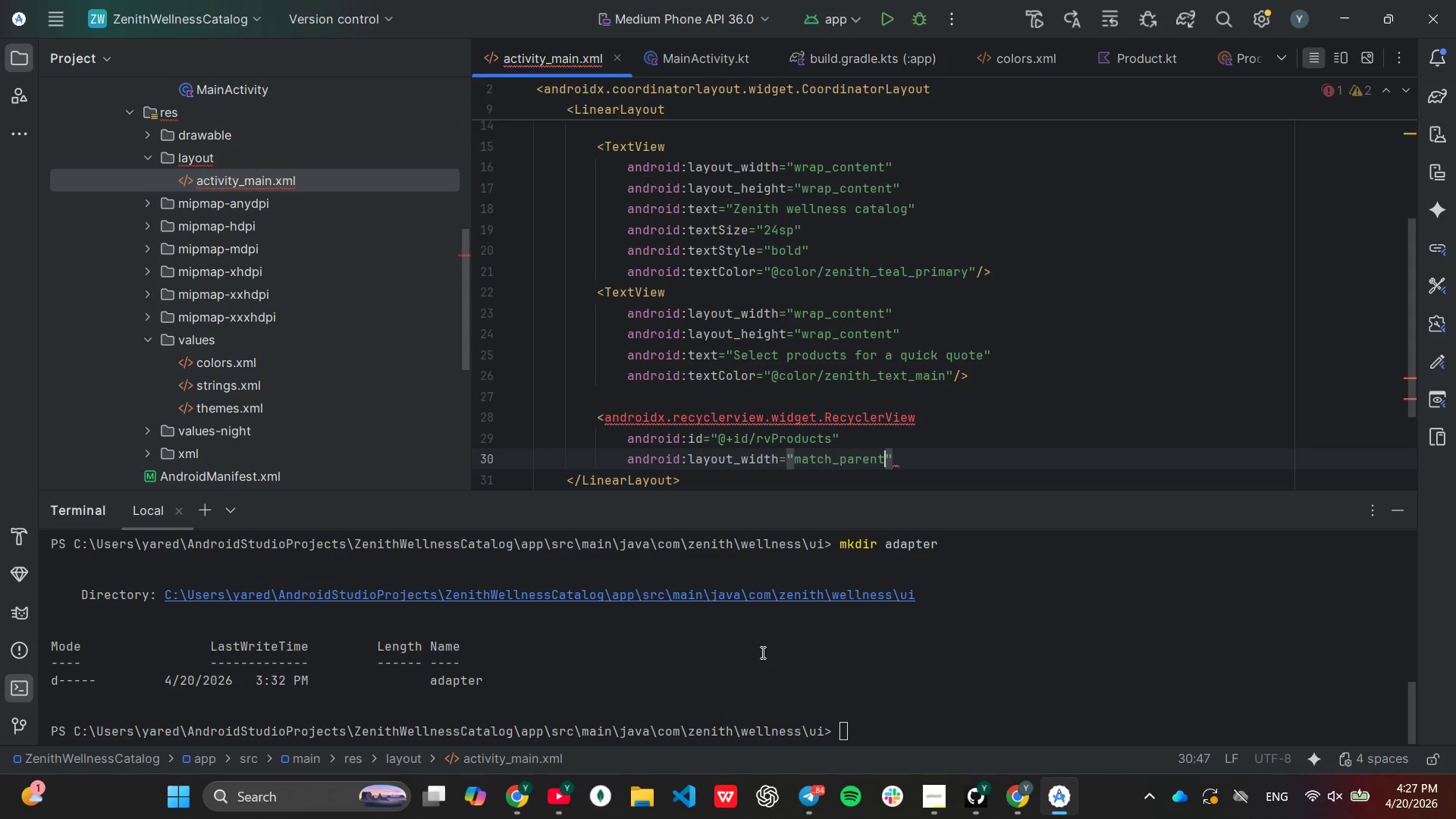 
key(ArrowRight)
 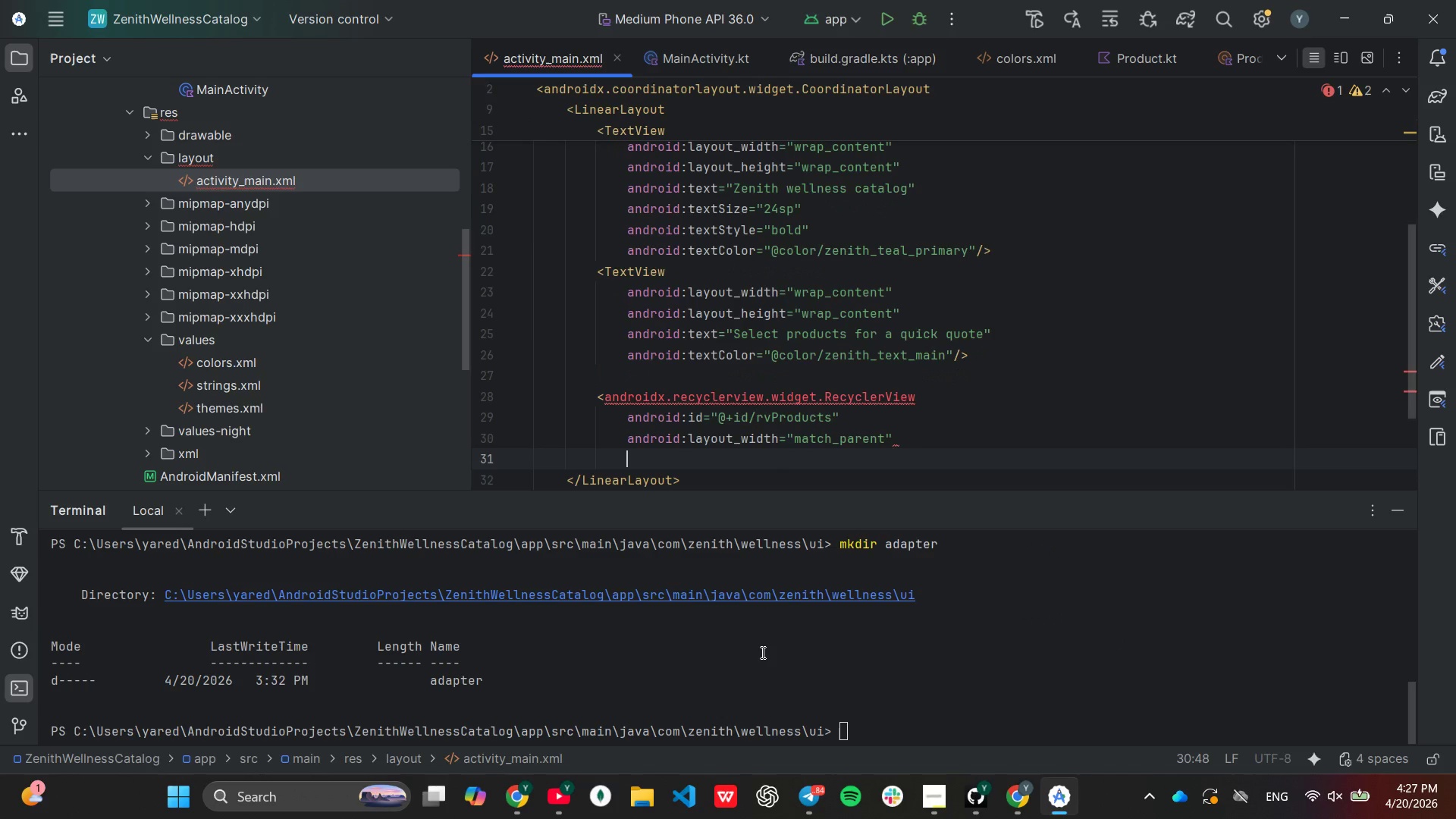 
key(Enter)
 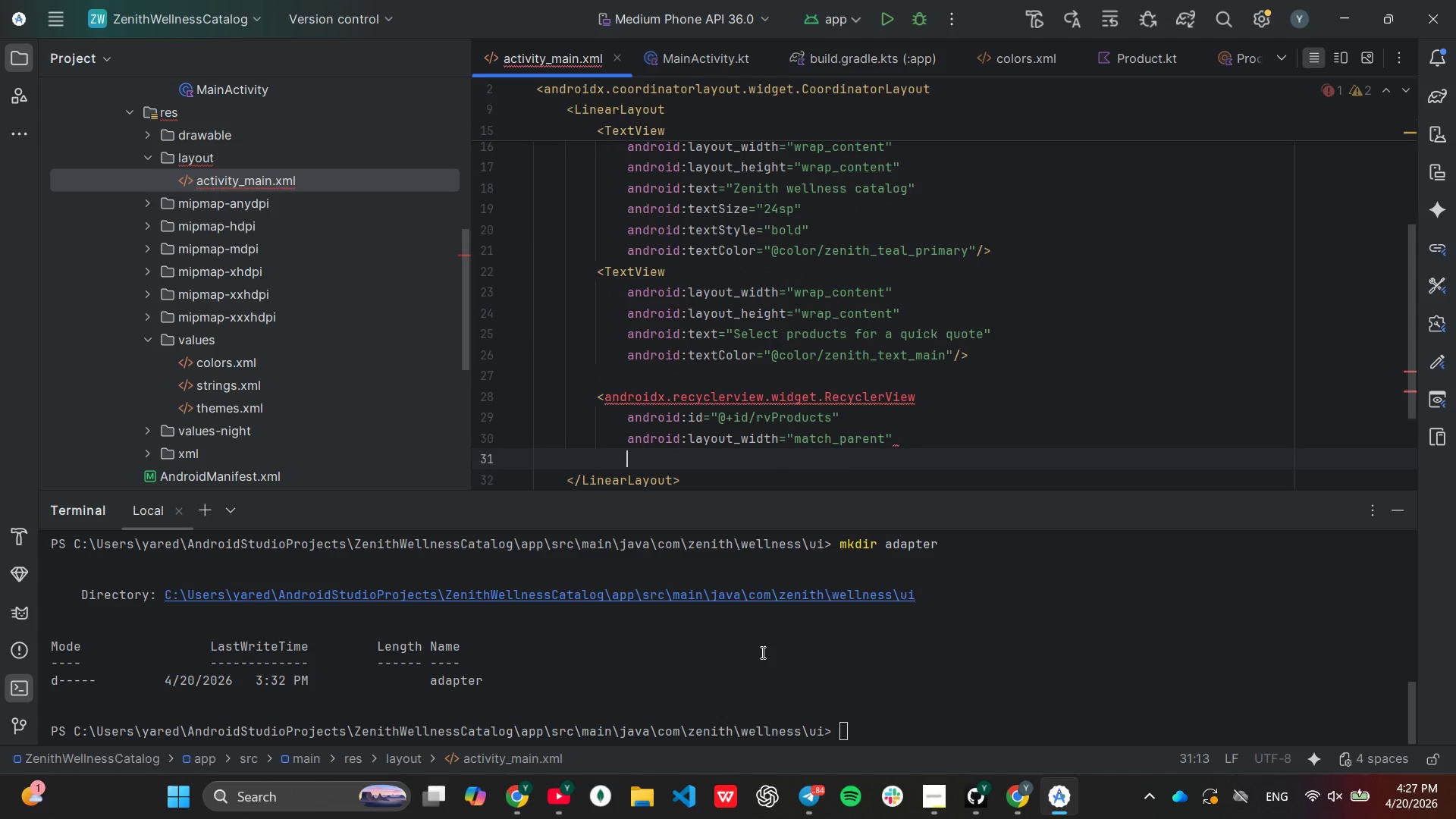 
type(andr)
 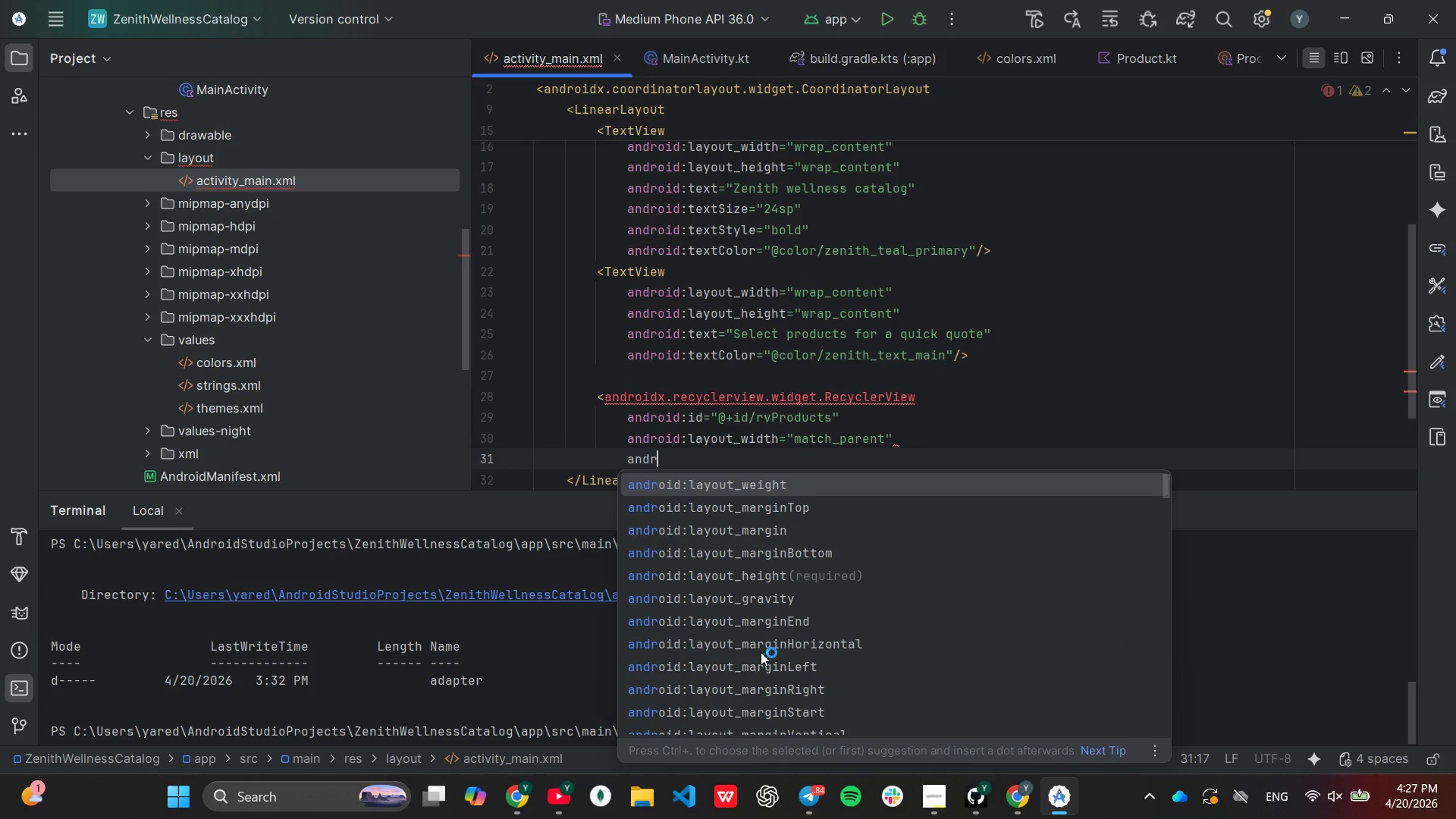 
key(ArrowDown)
 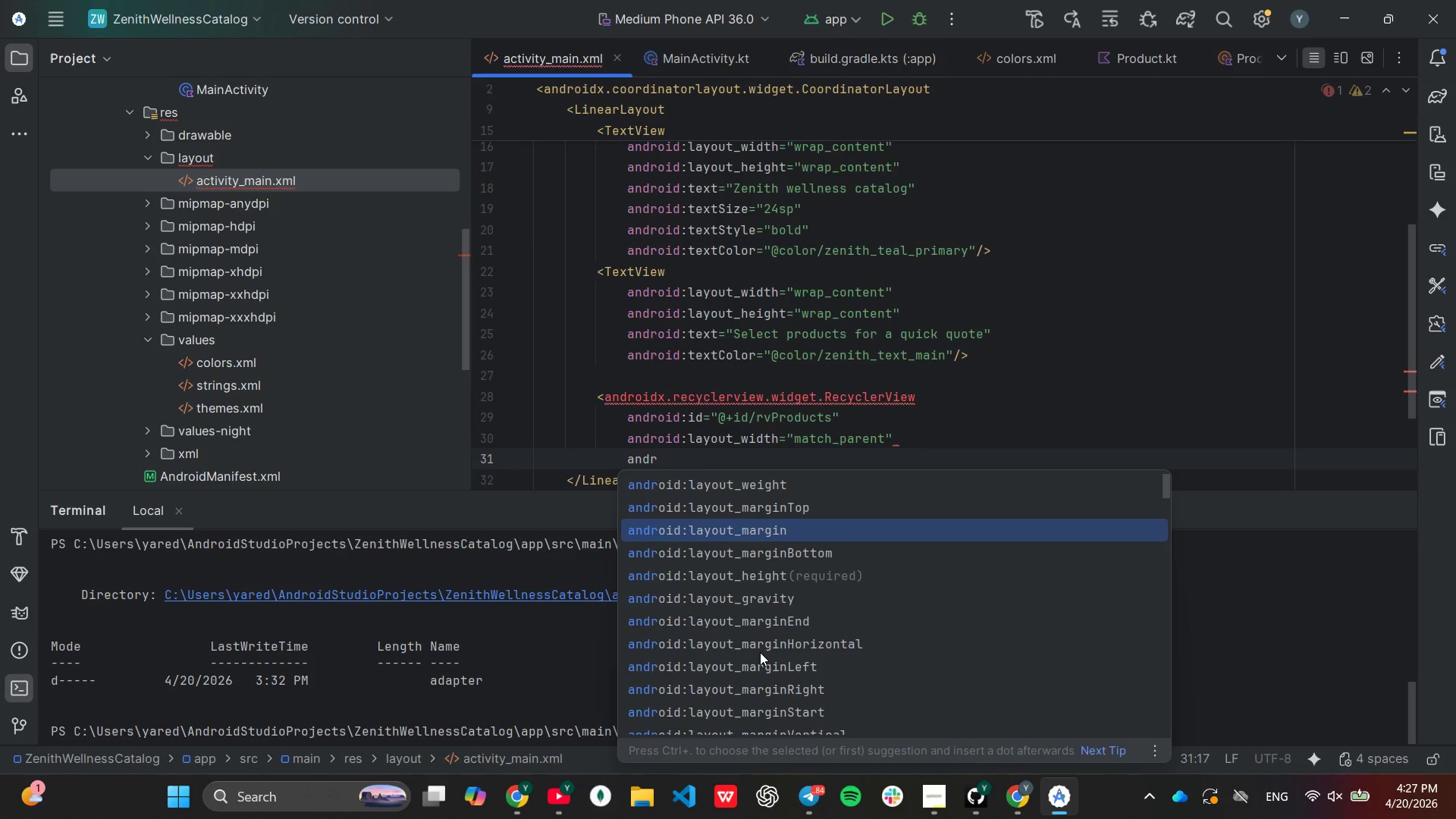 
key(ArrowDown)
 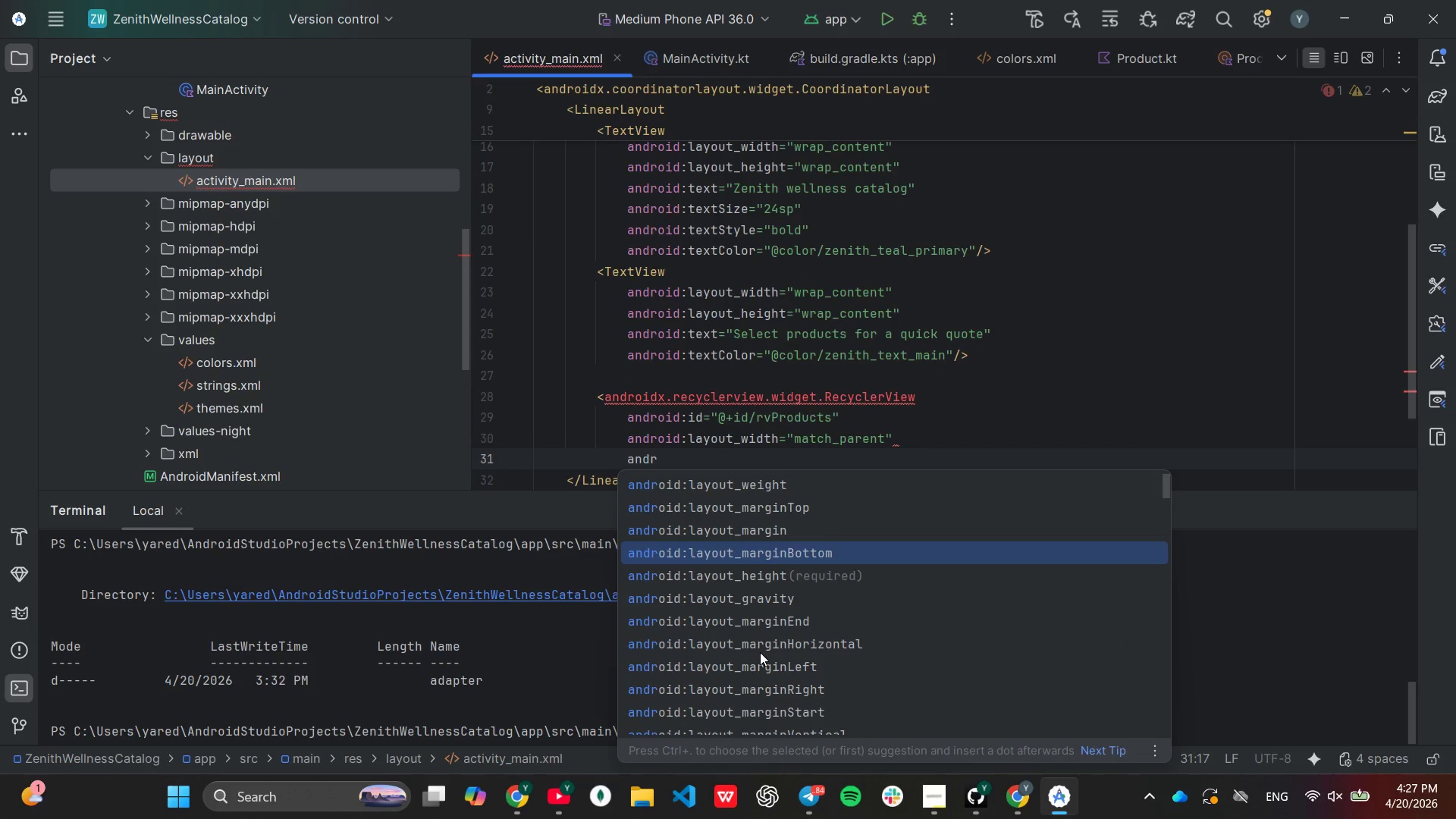 
key(ArrowDown)
 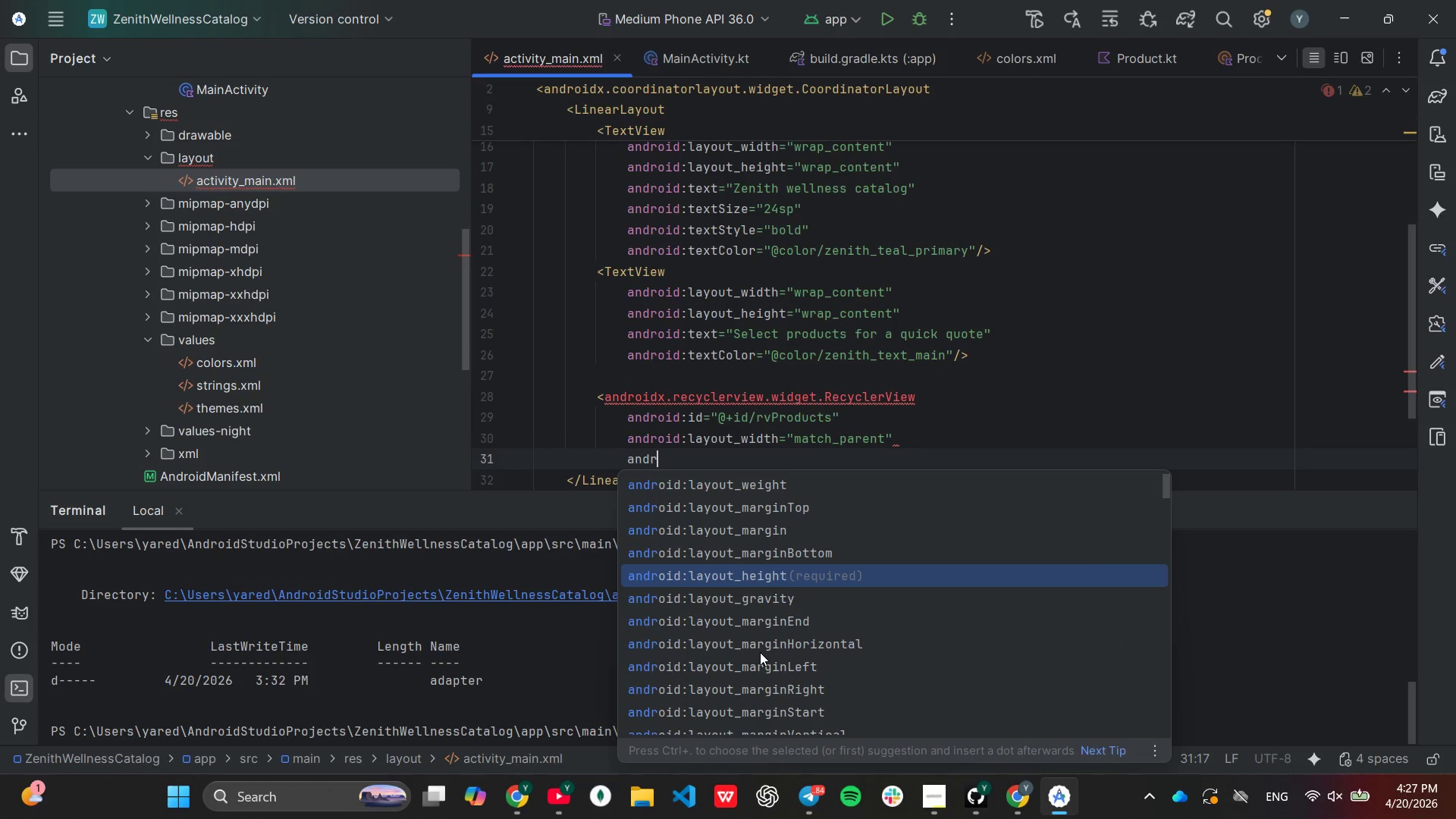 
key(ArrowDown)
 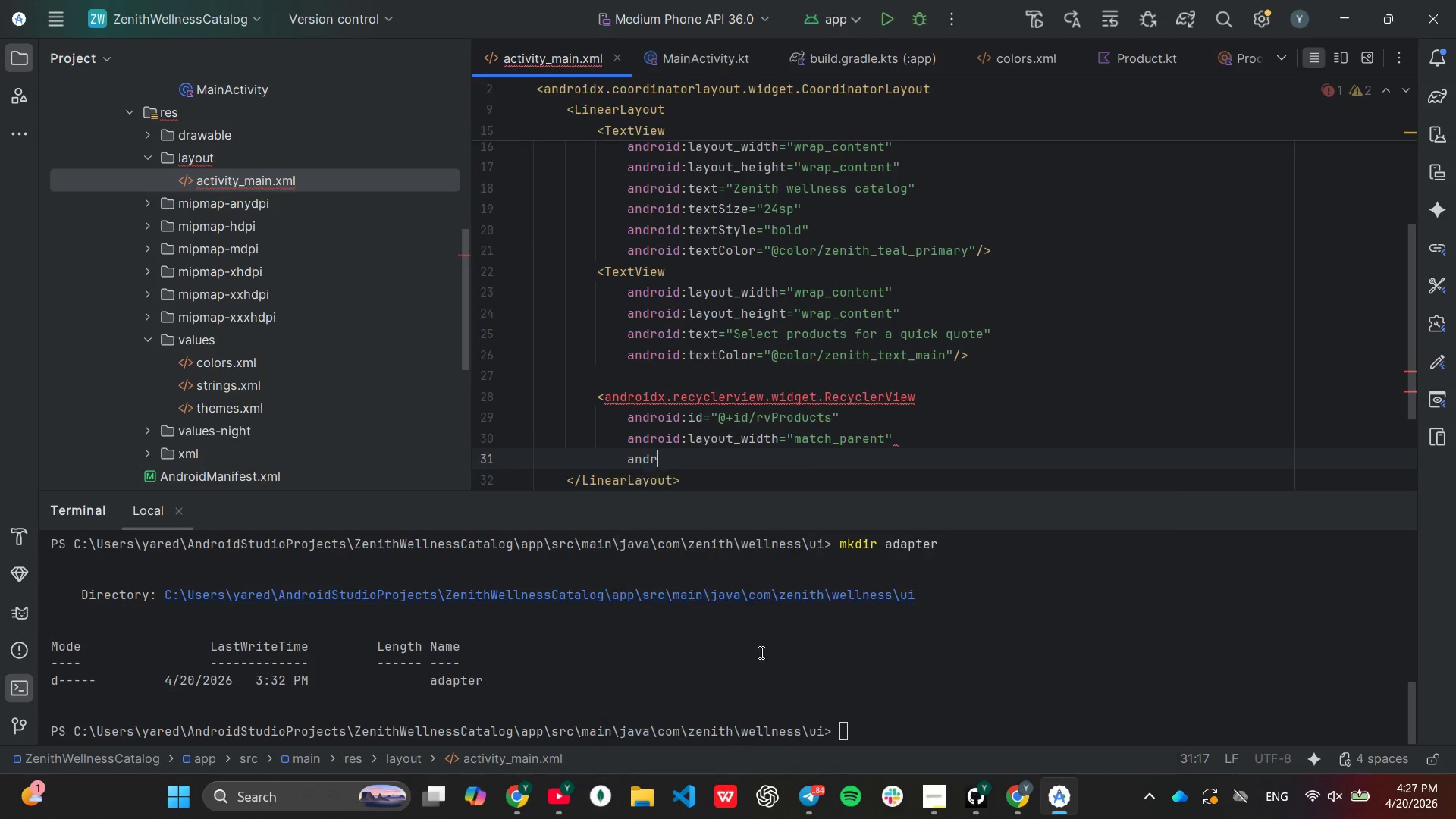 
key(Enter)
 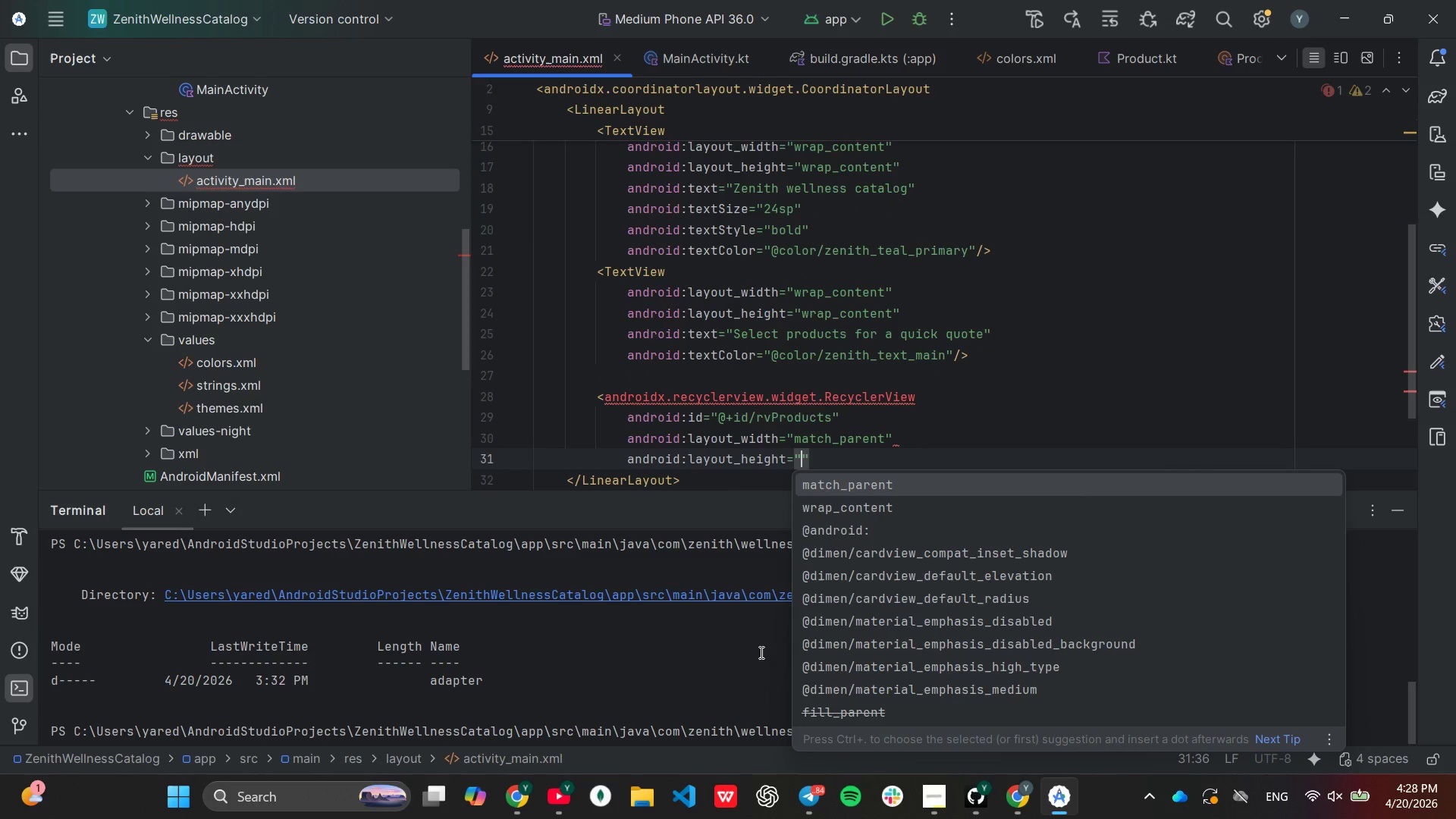 
type(0dp)
 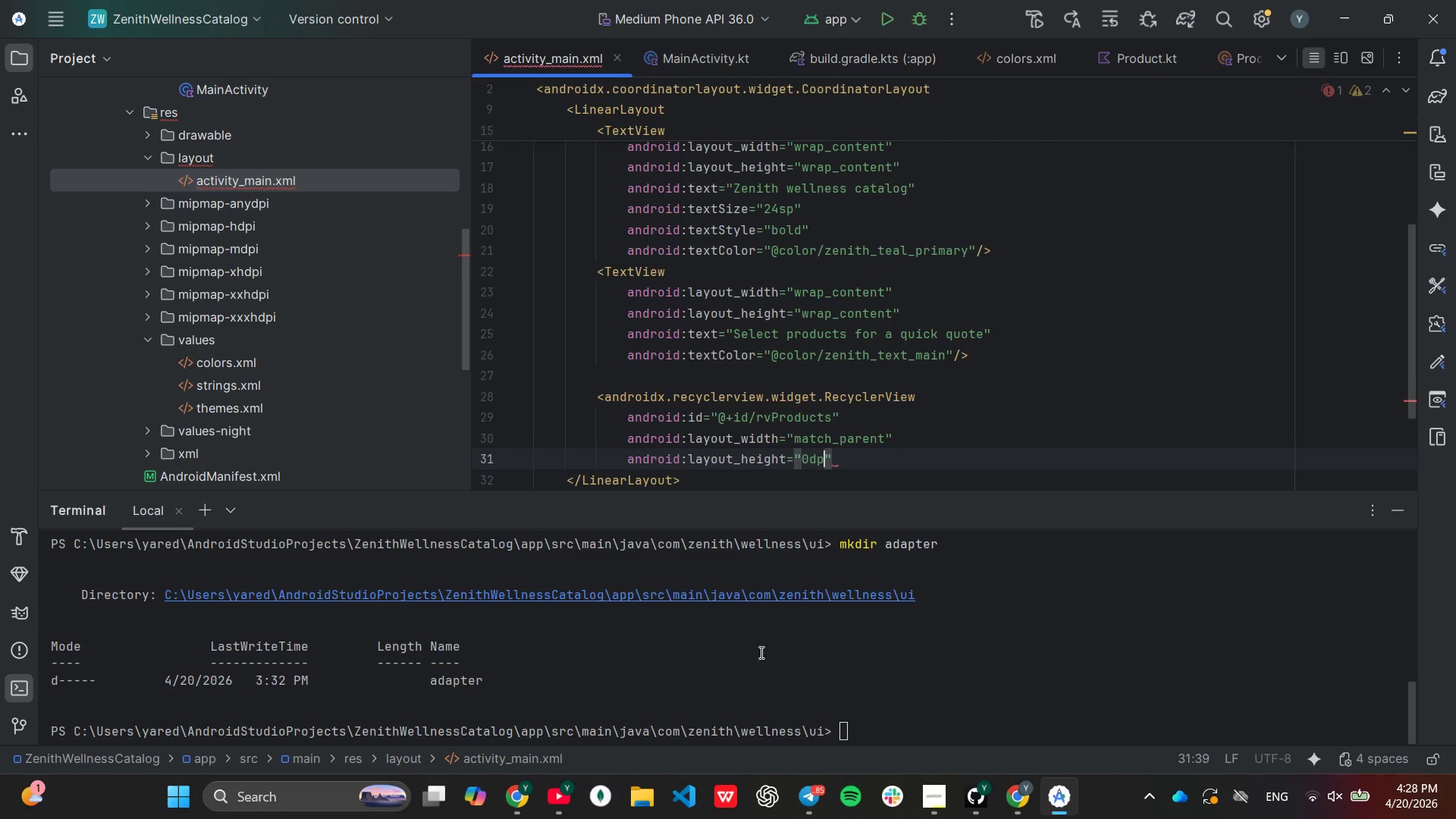 
key(ArrowRight)
 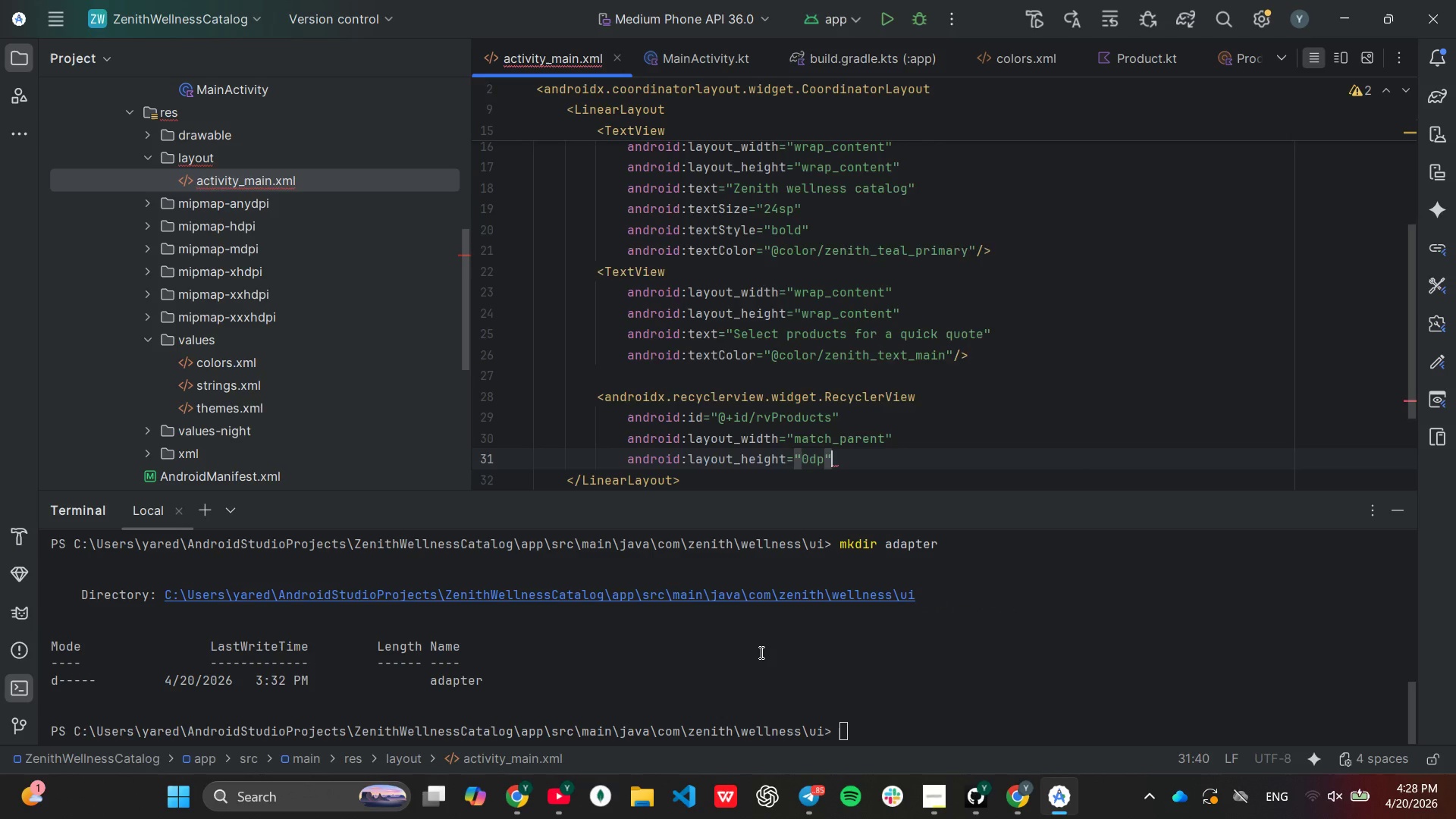 
key(Enter)
 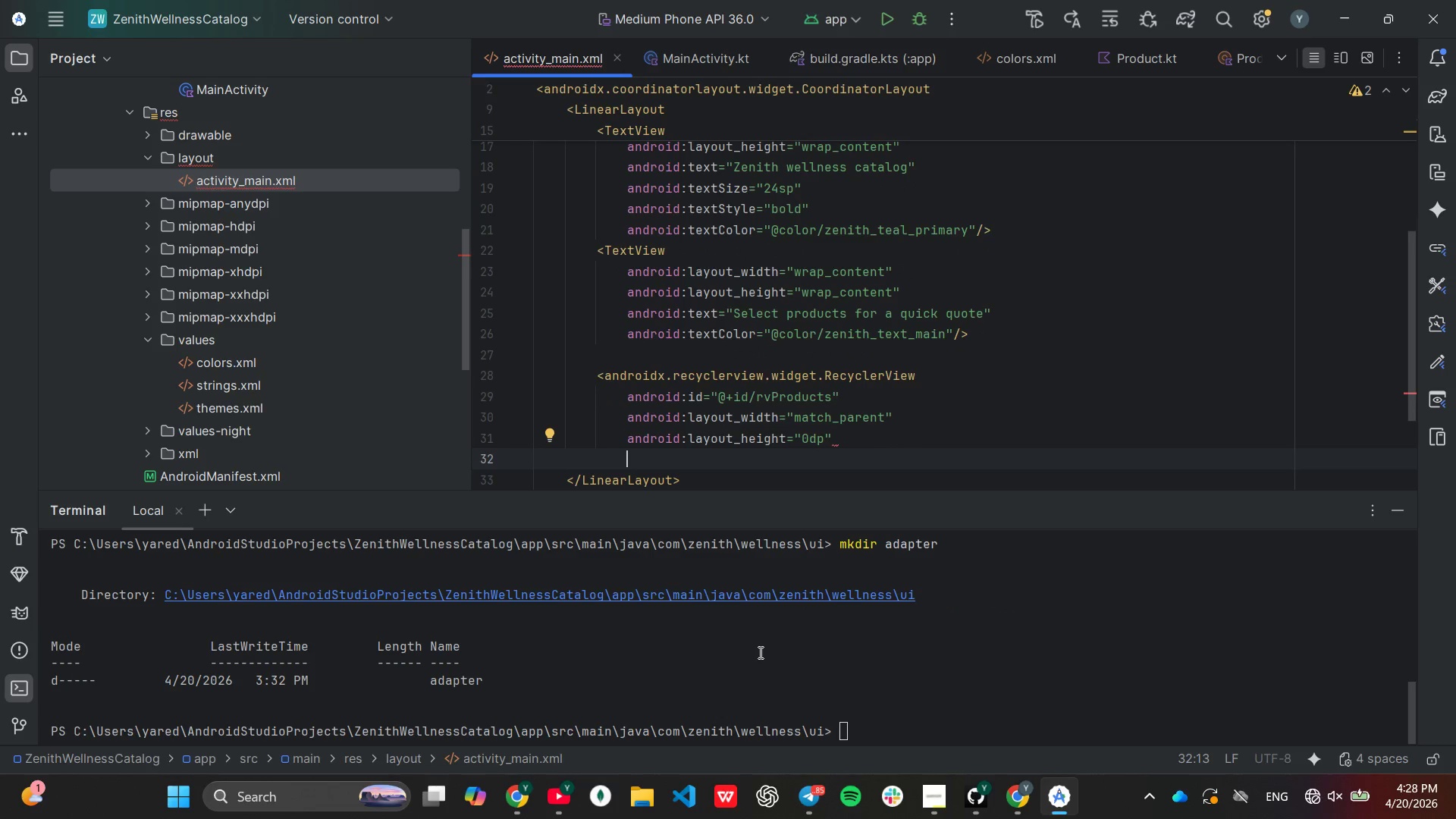 
type(and)
 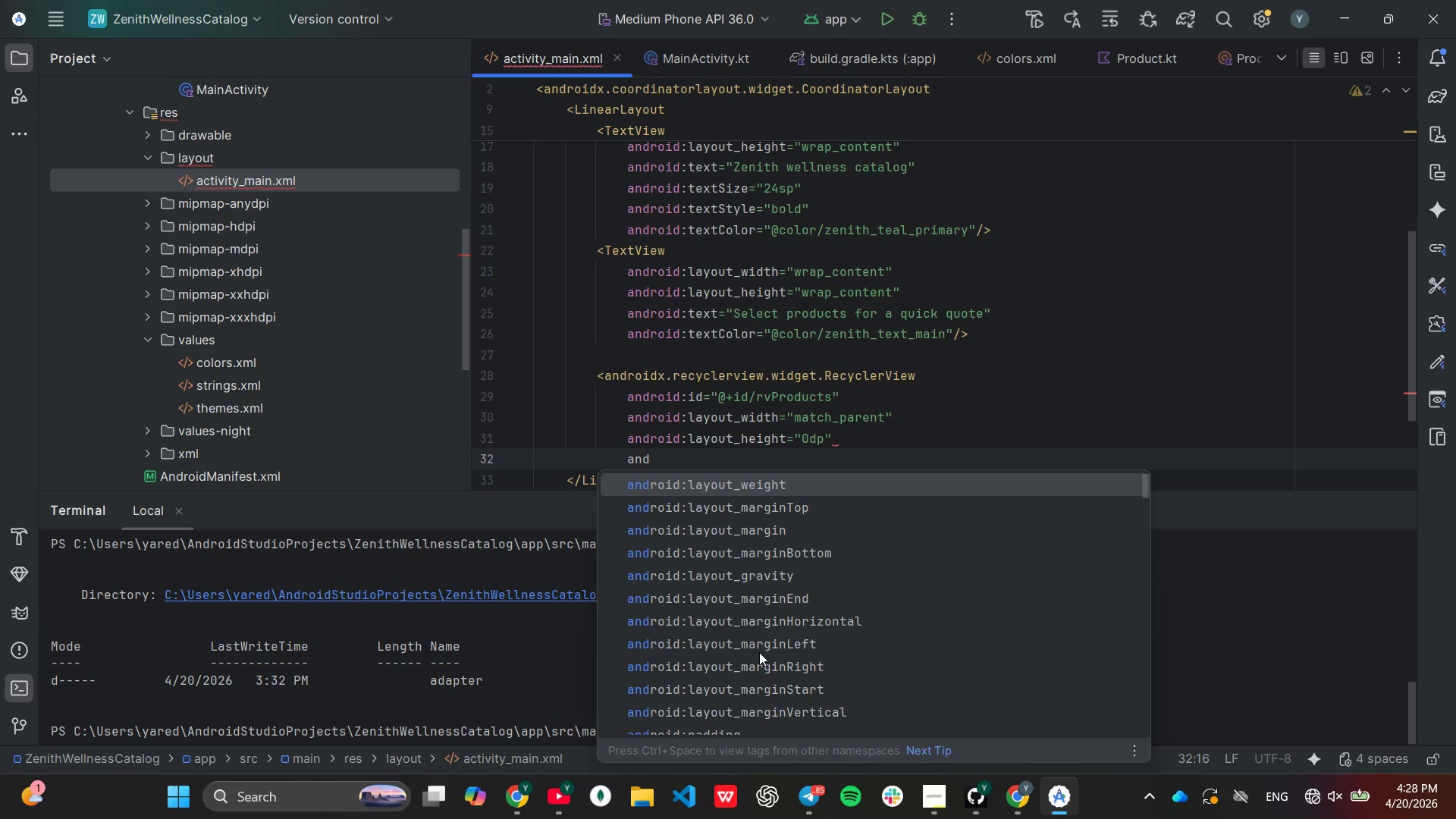 
key(Enter)
 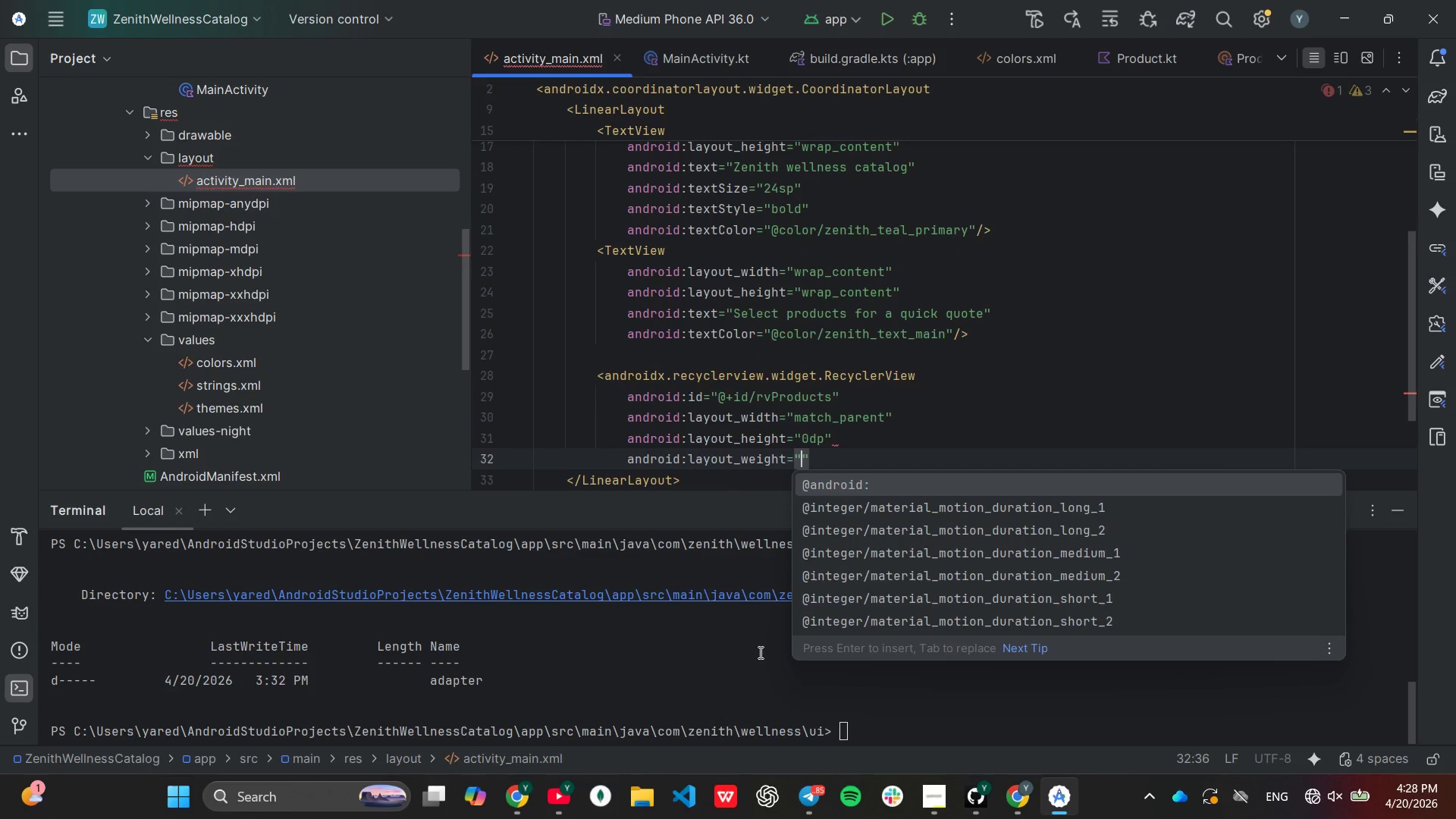 
key(1)
 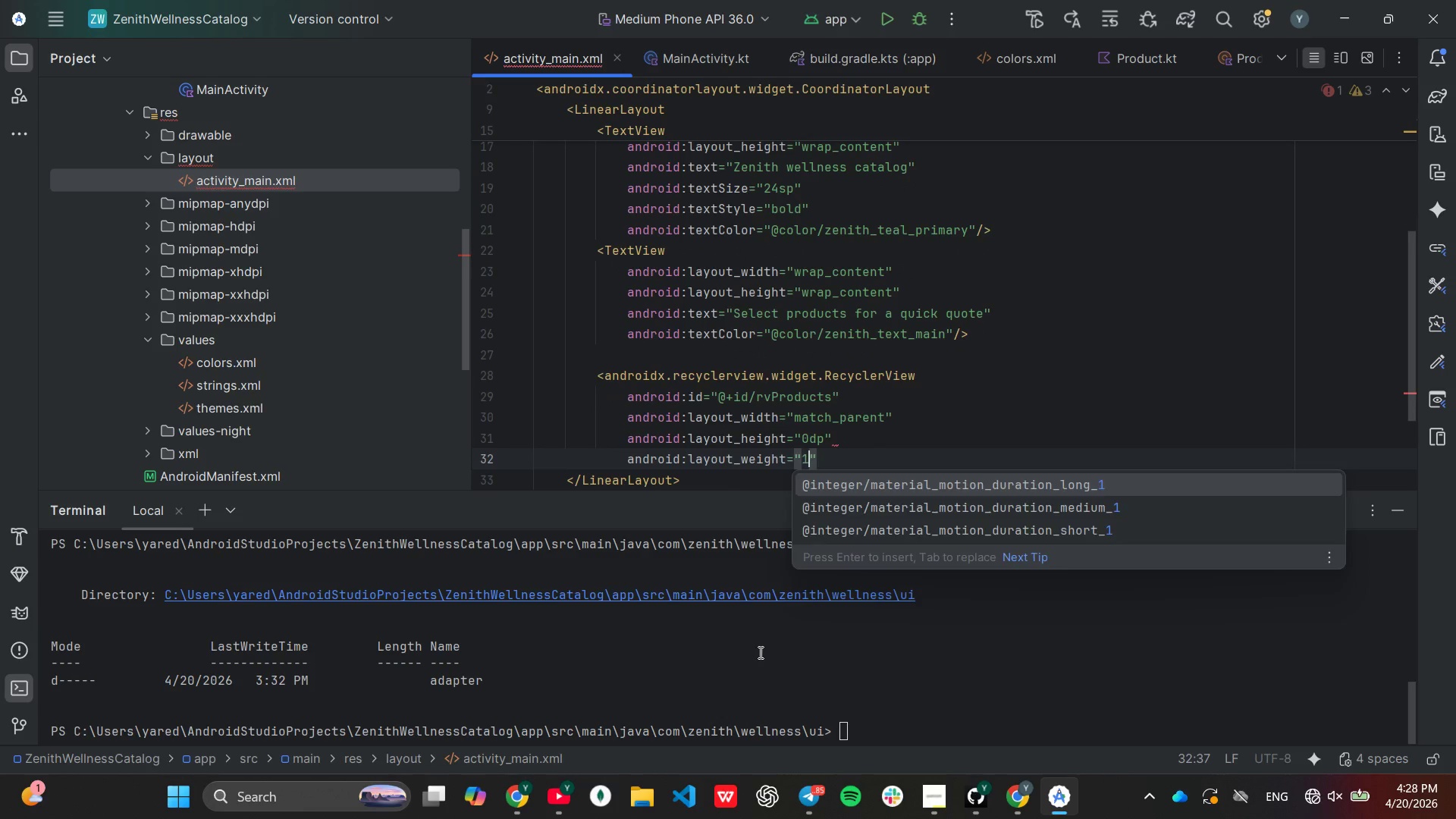 
key(ArrowRight)
 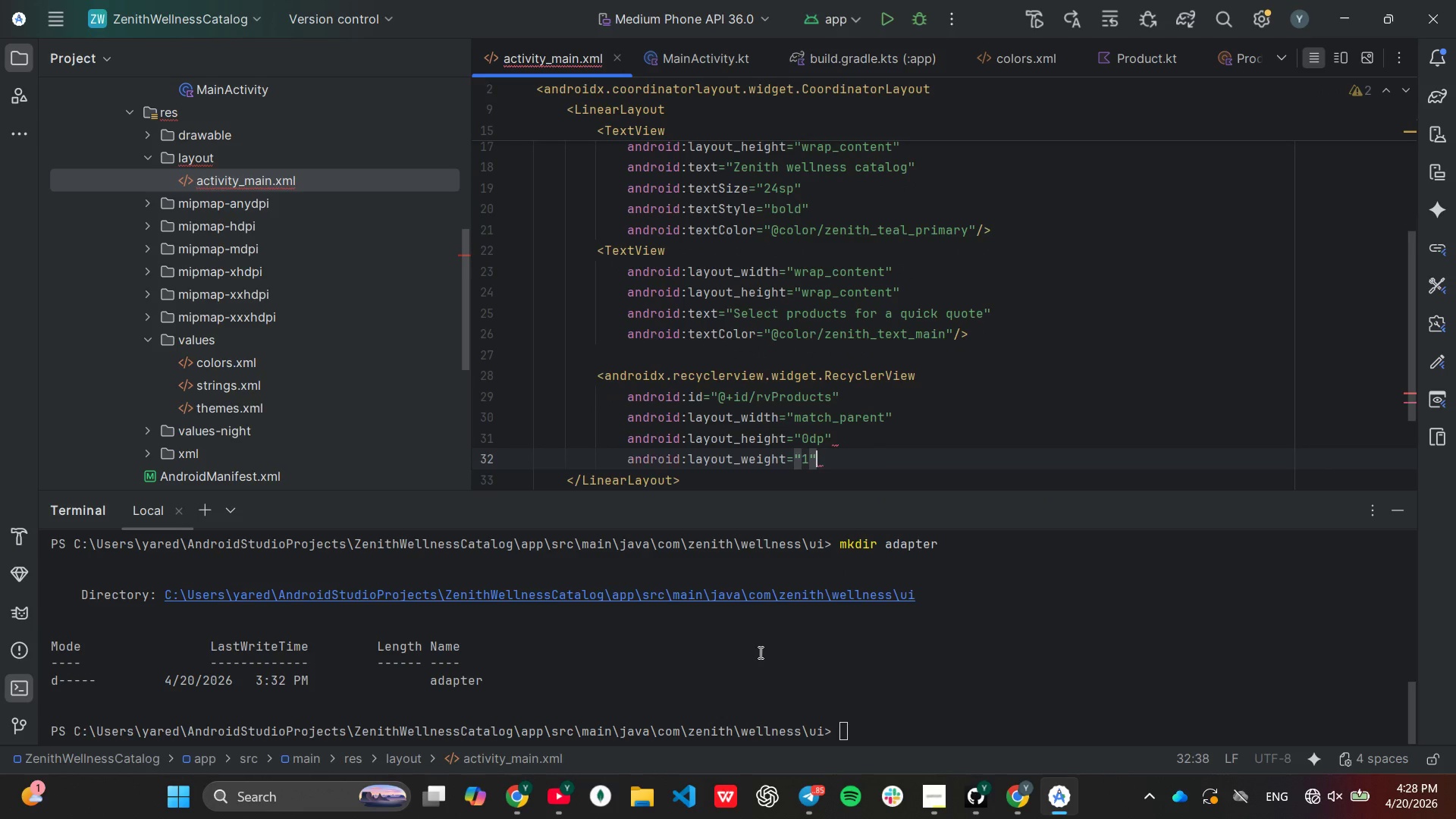 
key(Enter)
 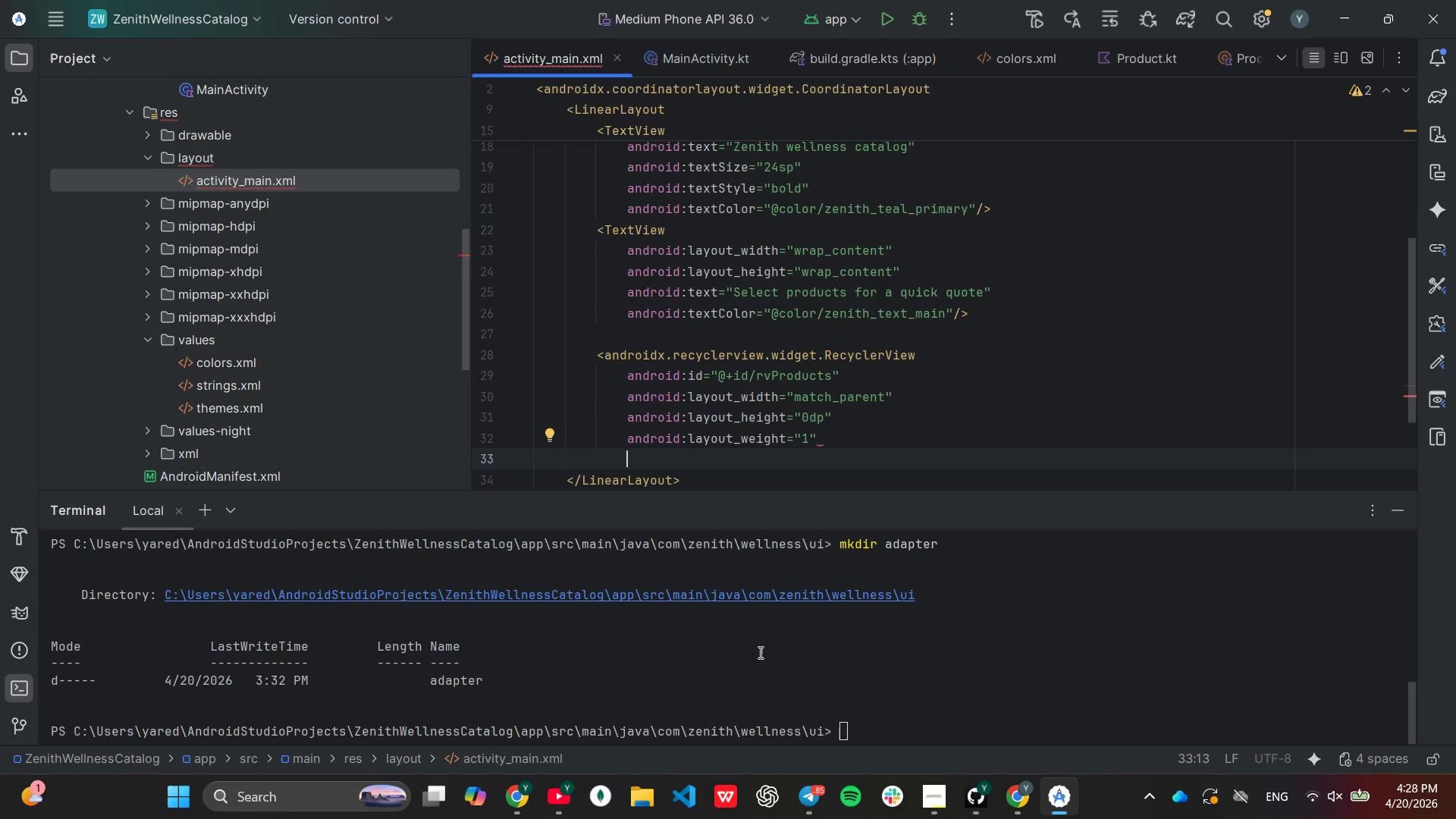 
type(and)
 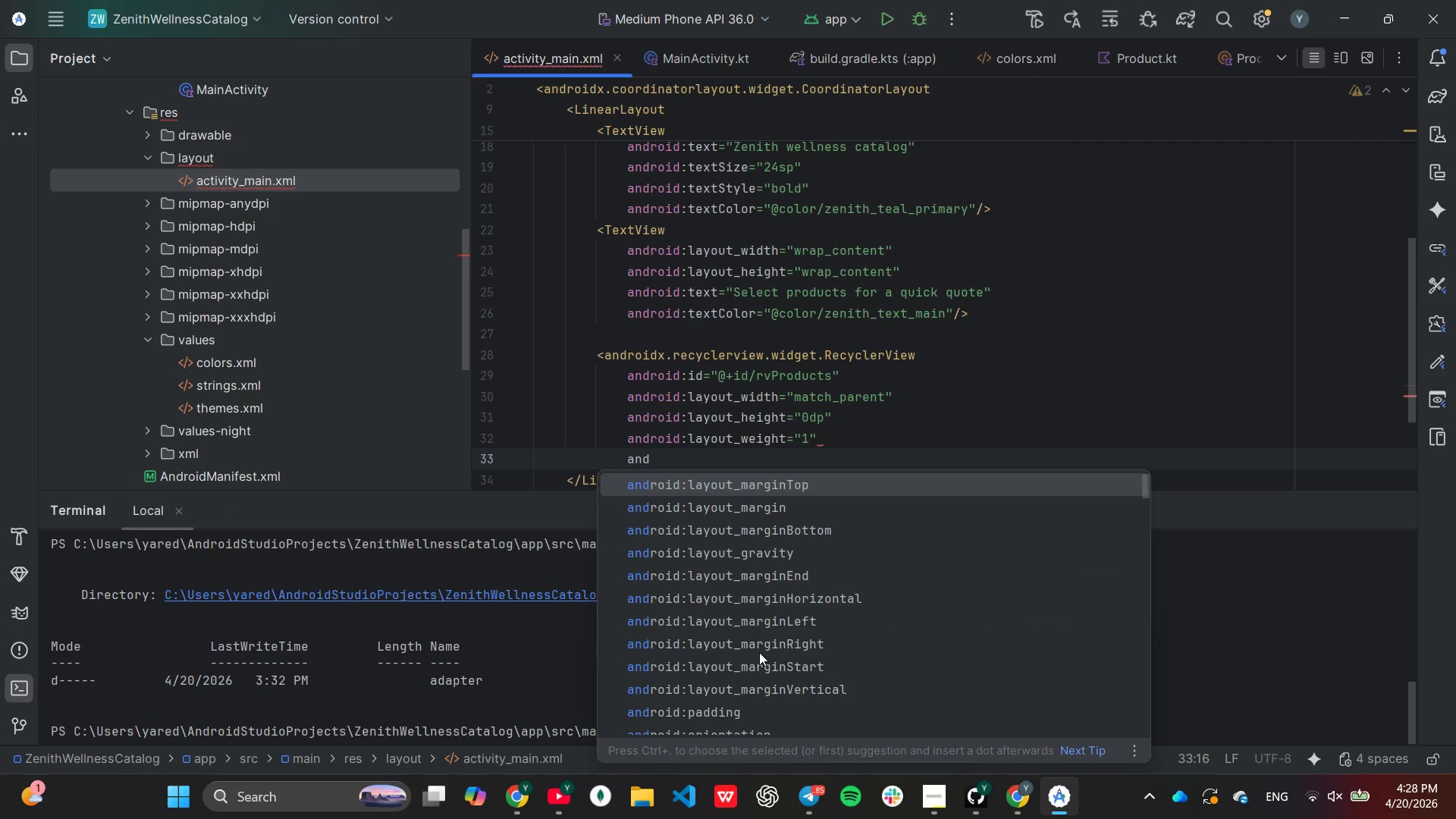 
key(Enter)
 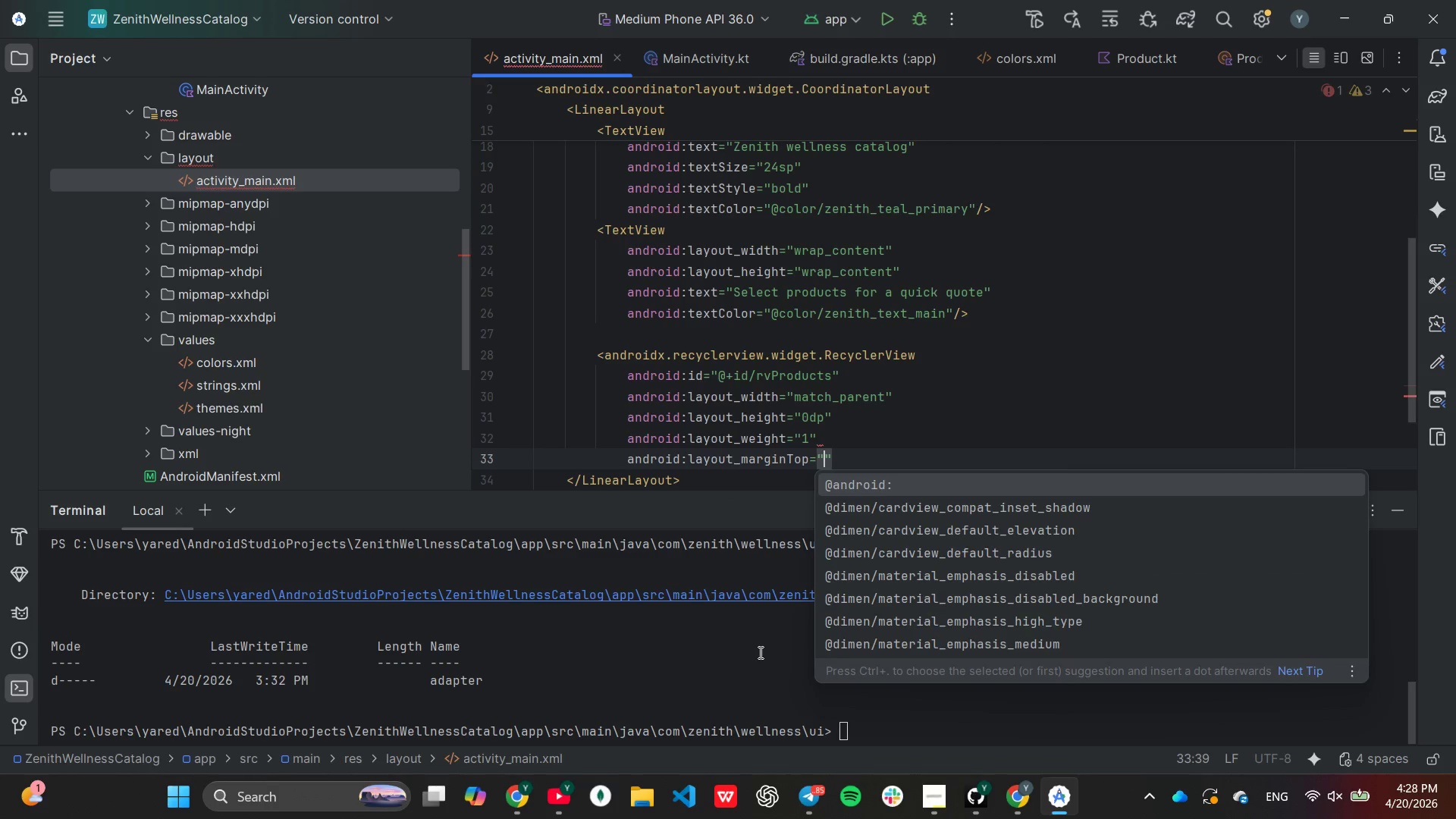 
type(16dp)
 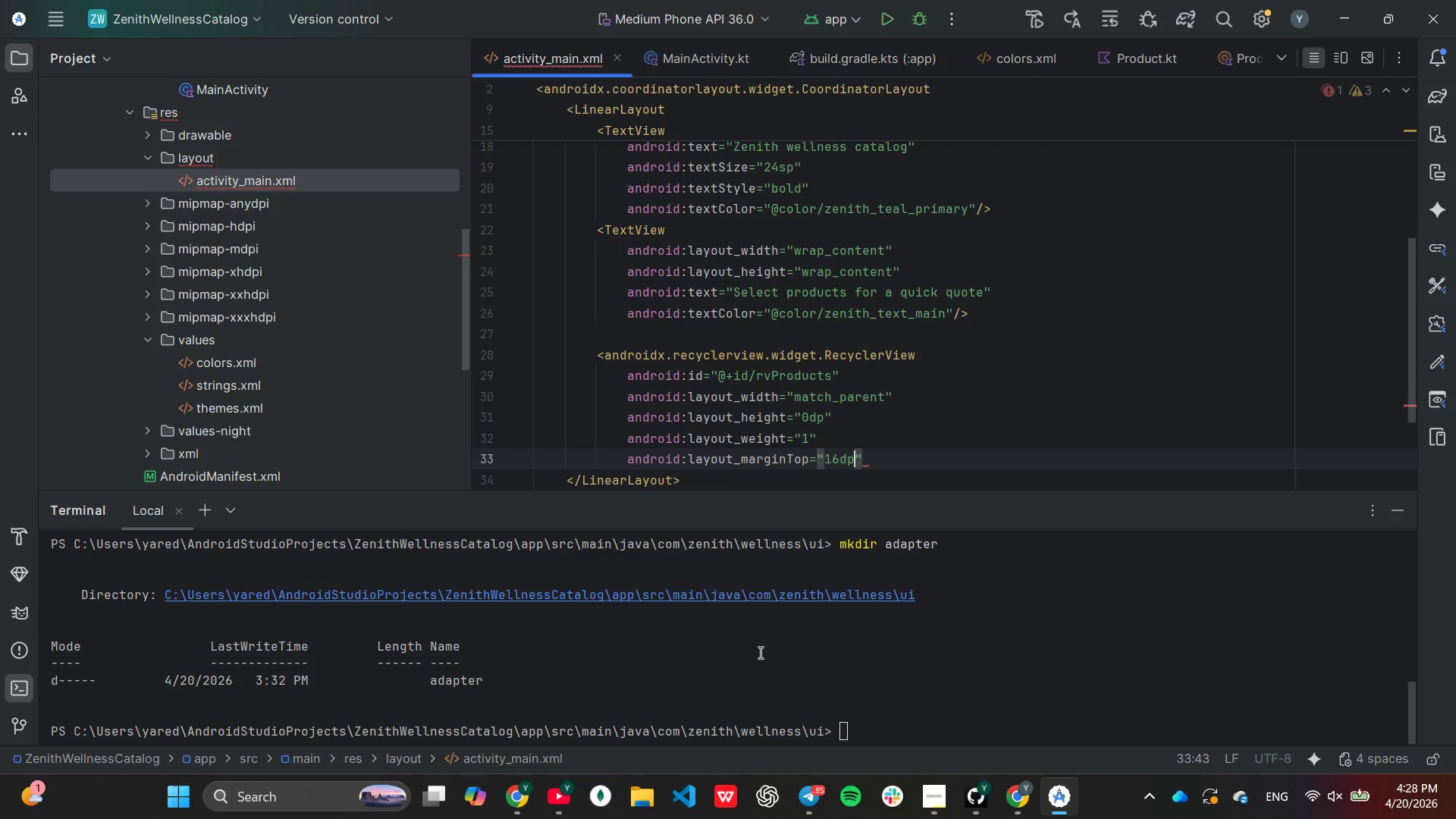 
key(ArrowRight)
 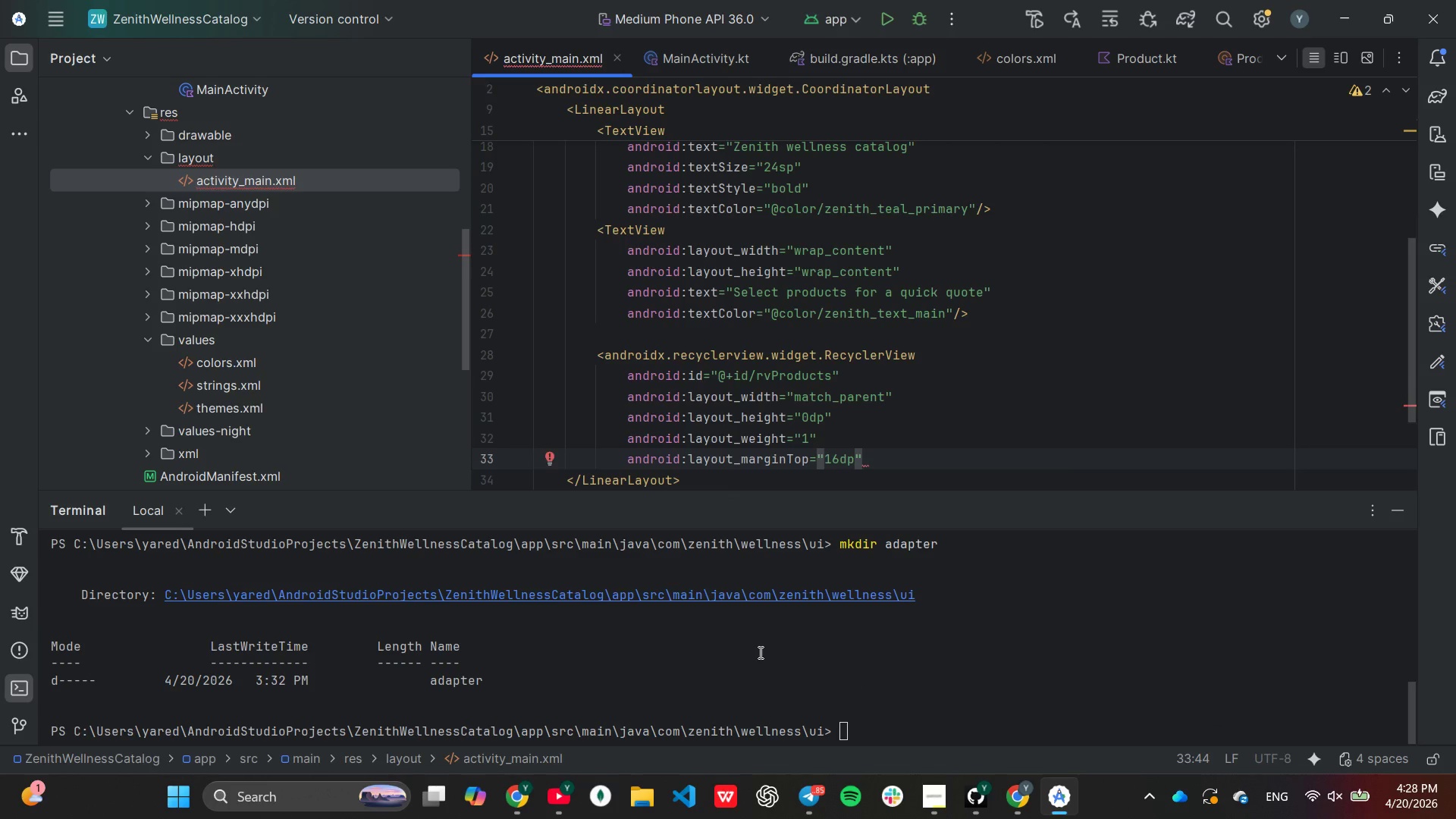 
key(Slash)
 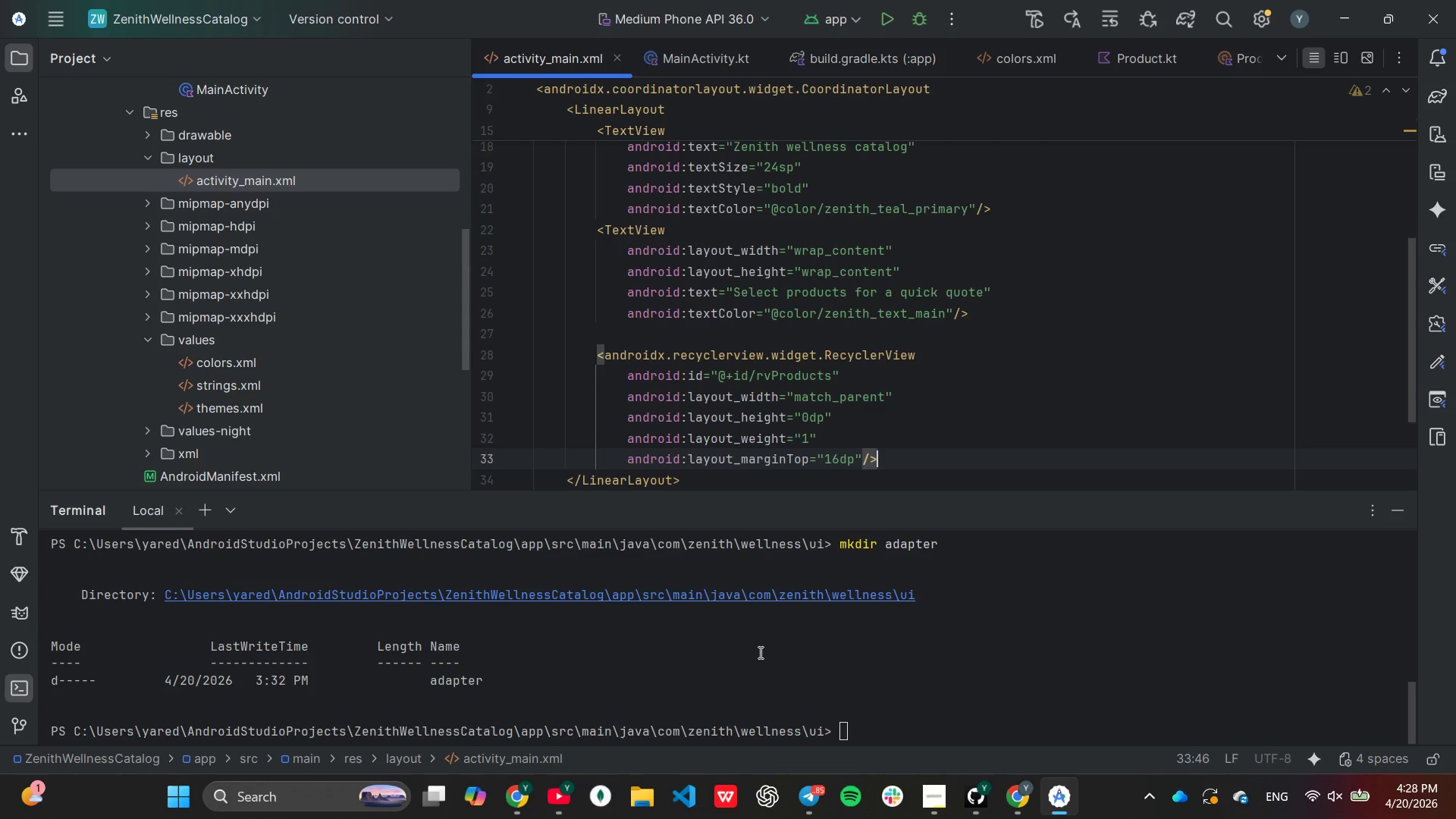 
key(Enter)
 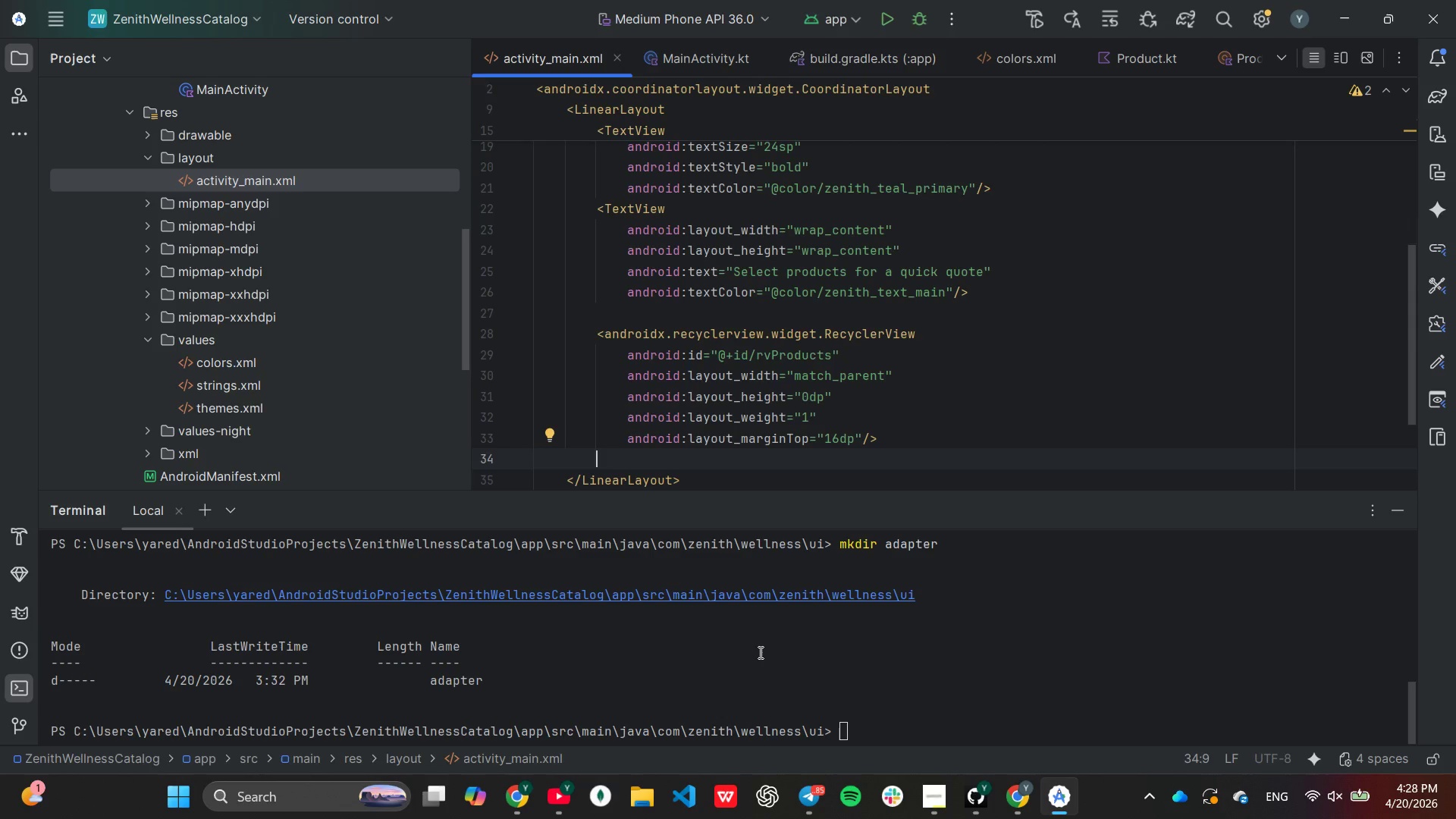 
wait(5.2)
 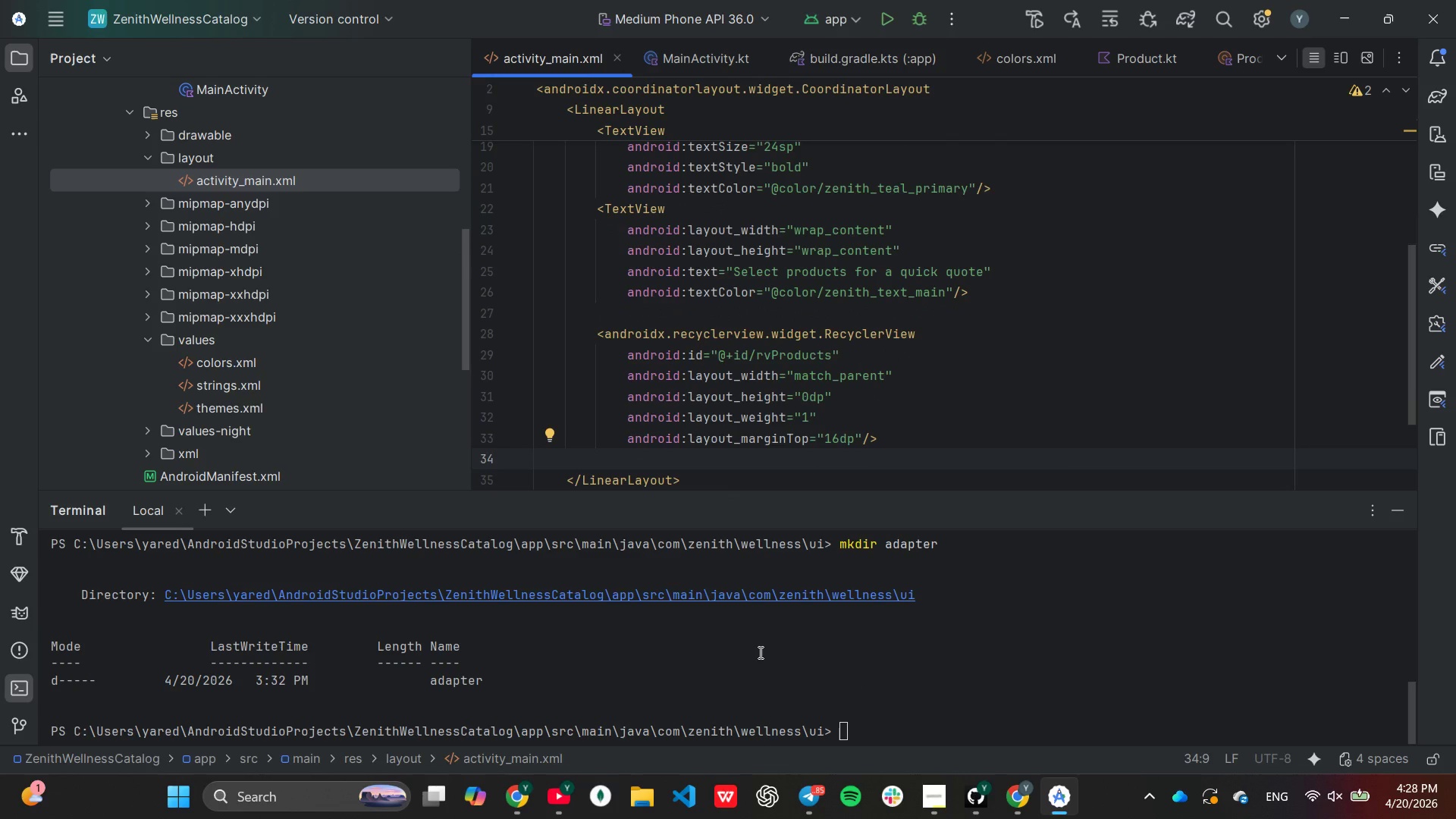 
type(<com)
 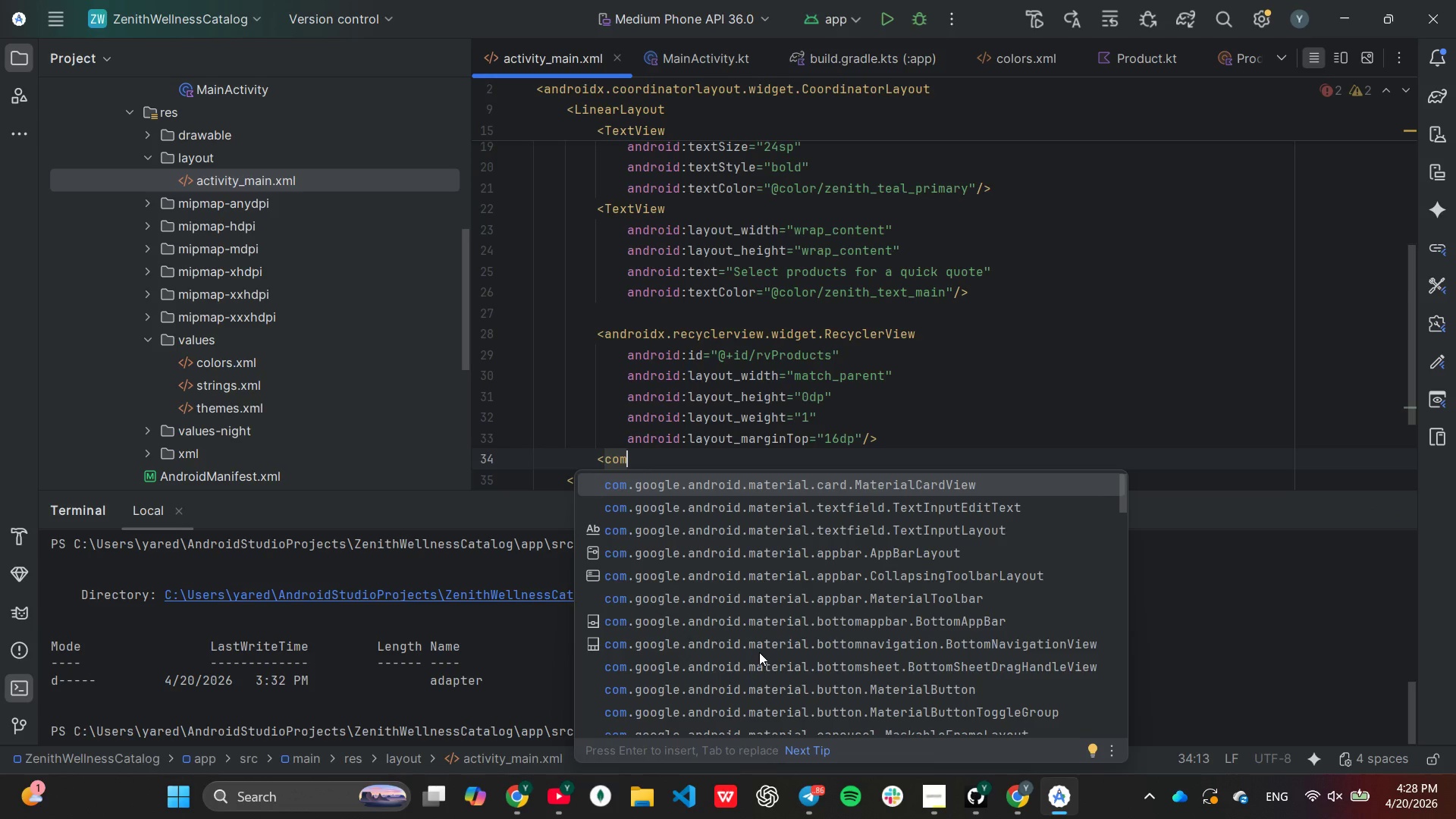 
key(Enter)
 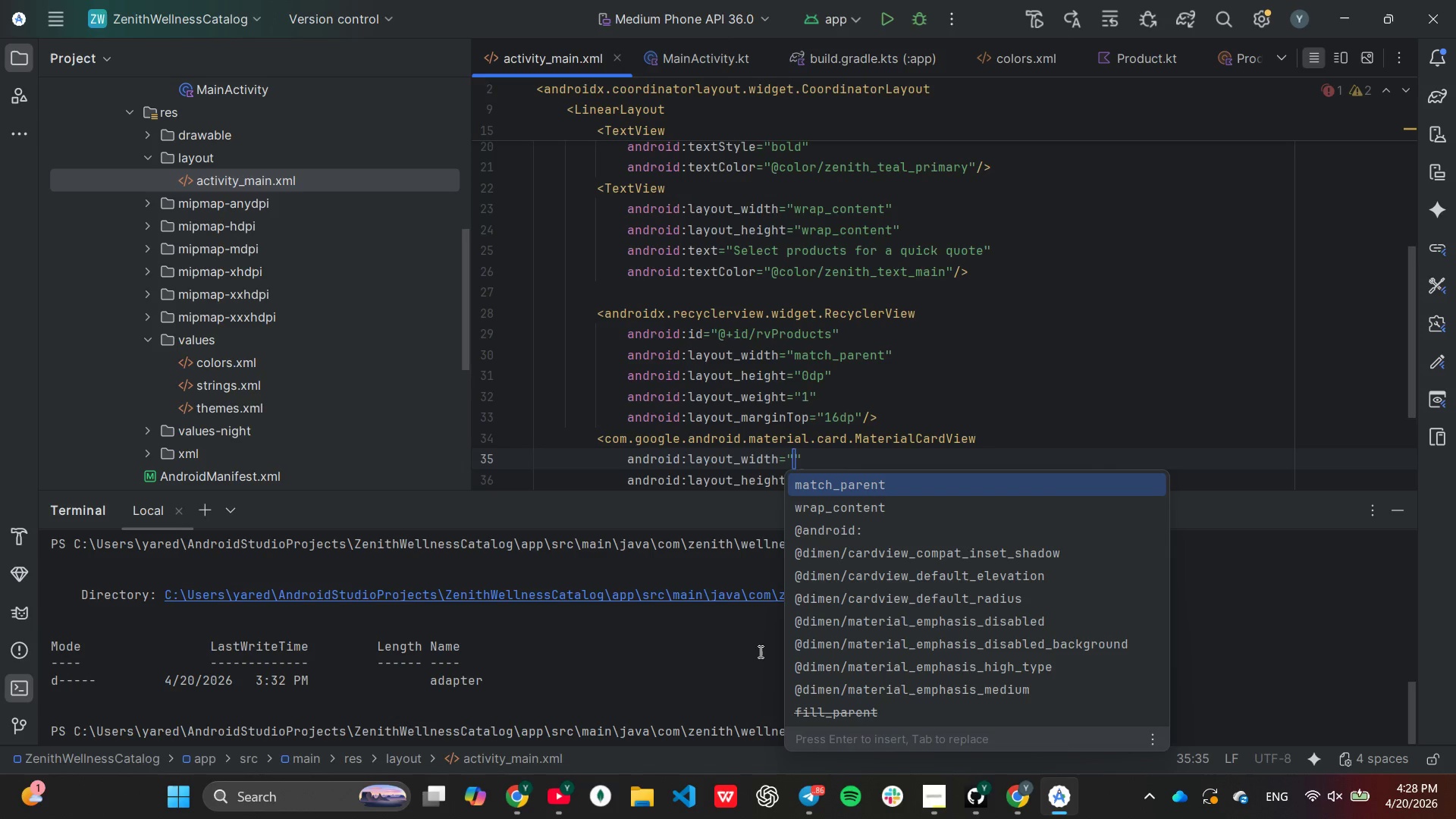 
wait(5.34)
 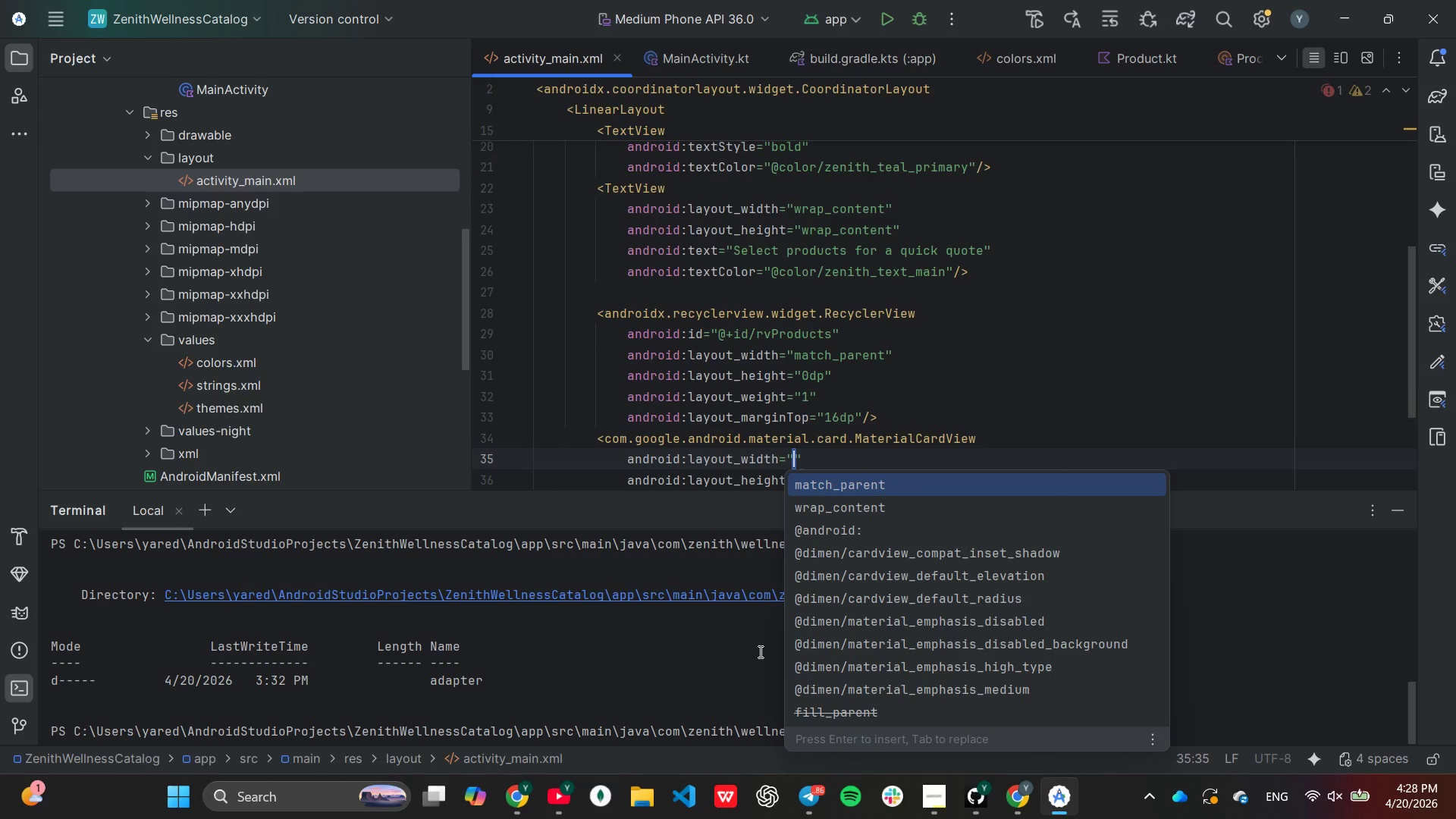 
key(Enter)
 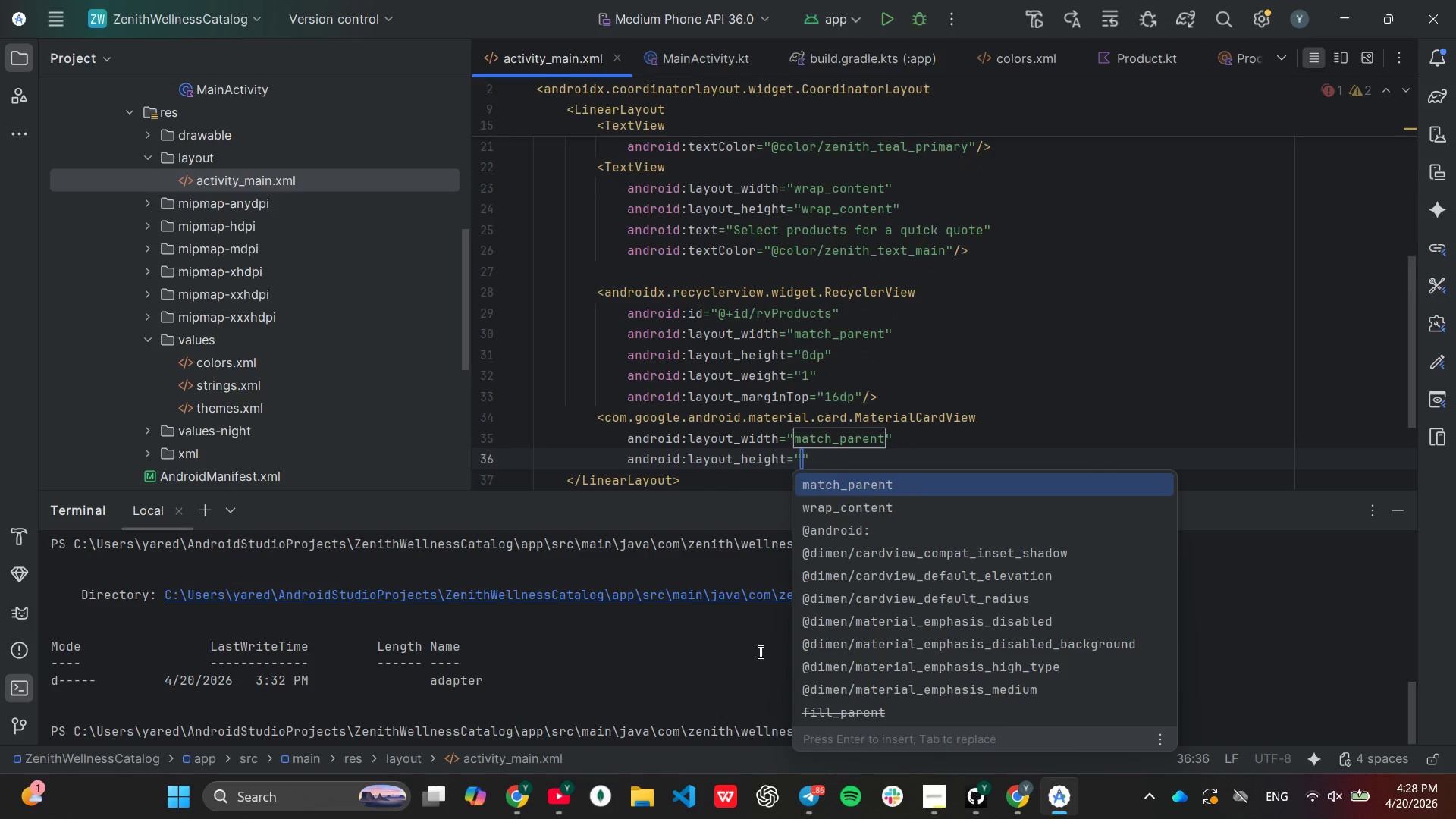 
key(ArrowDown)
 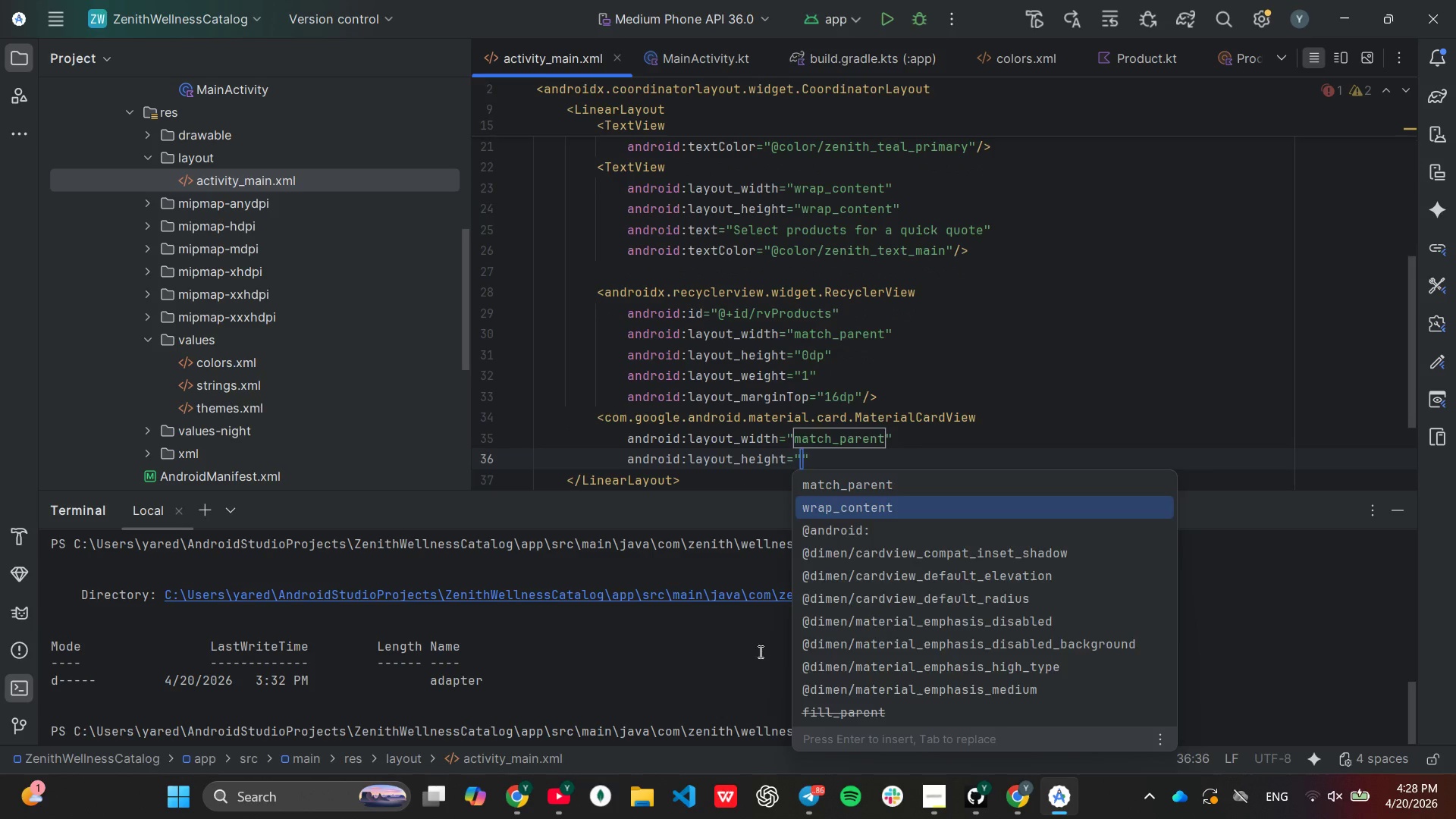 
key(Enter)
 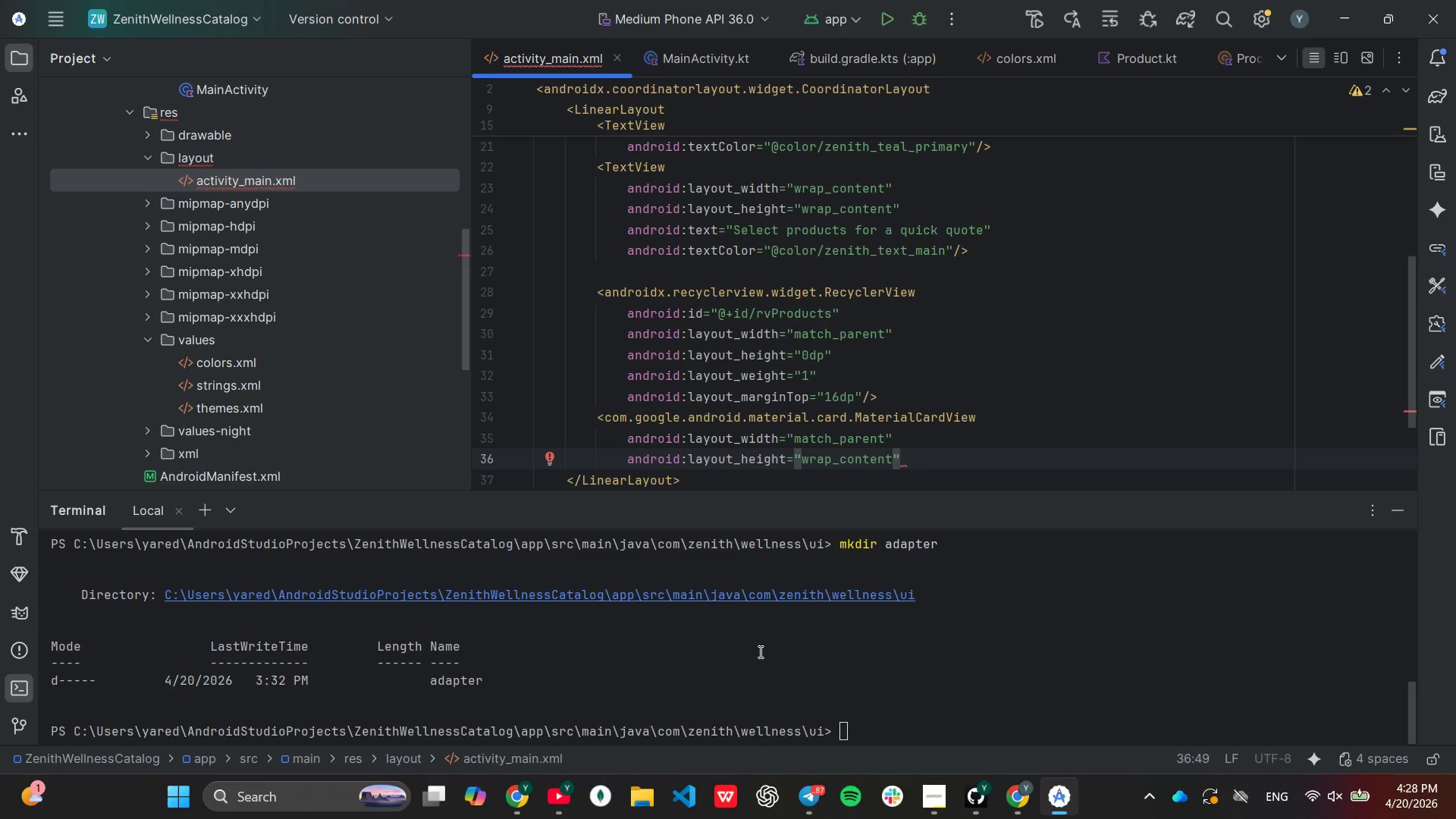 
key(Enter)
 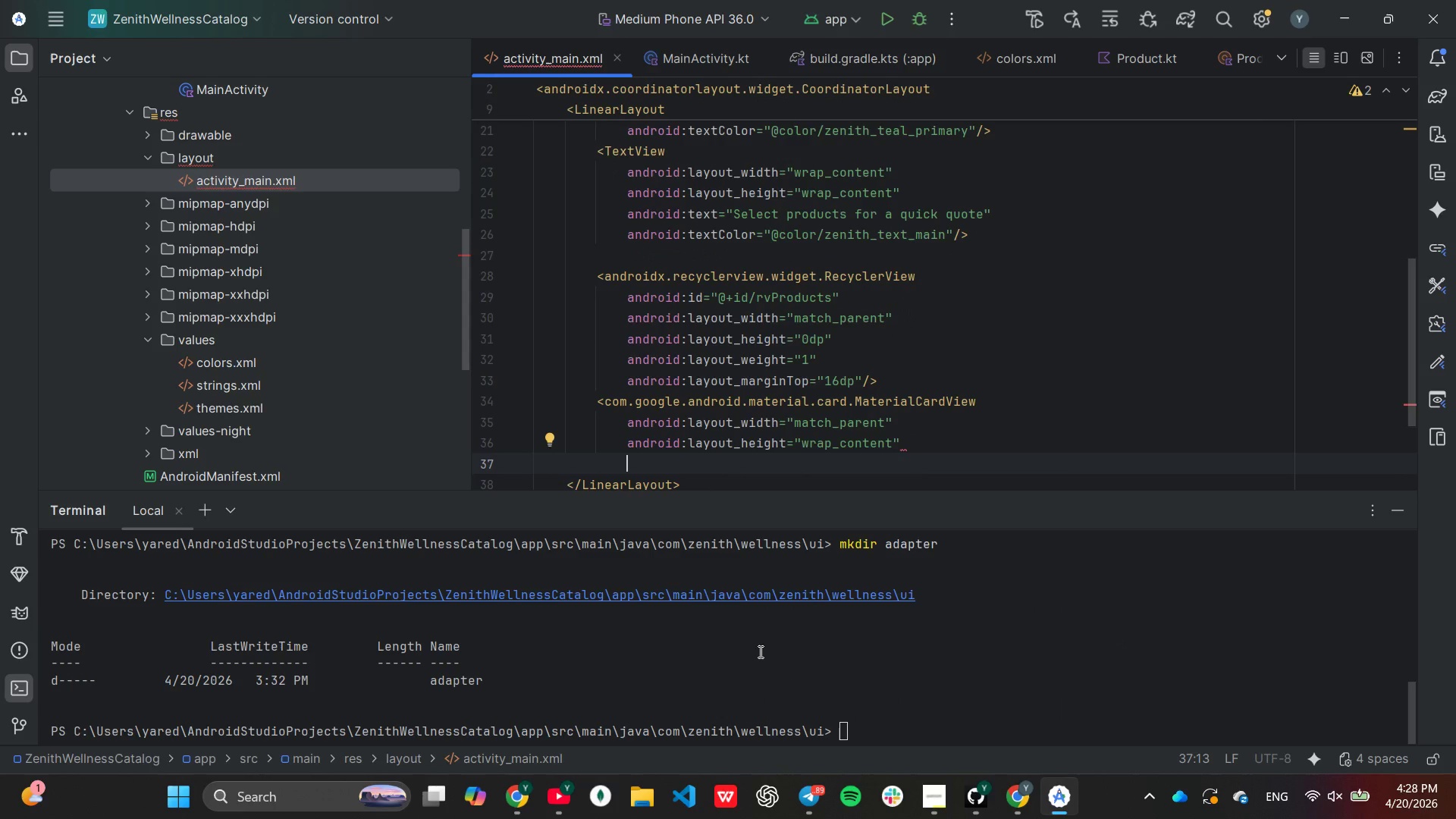 
type(app)
 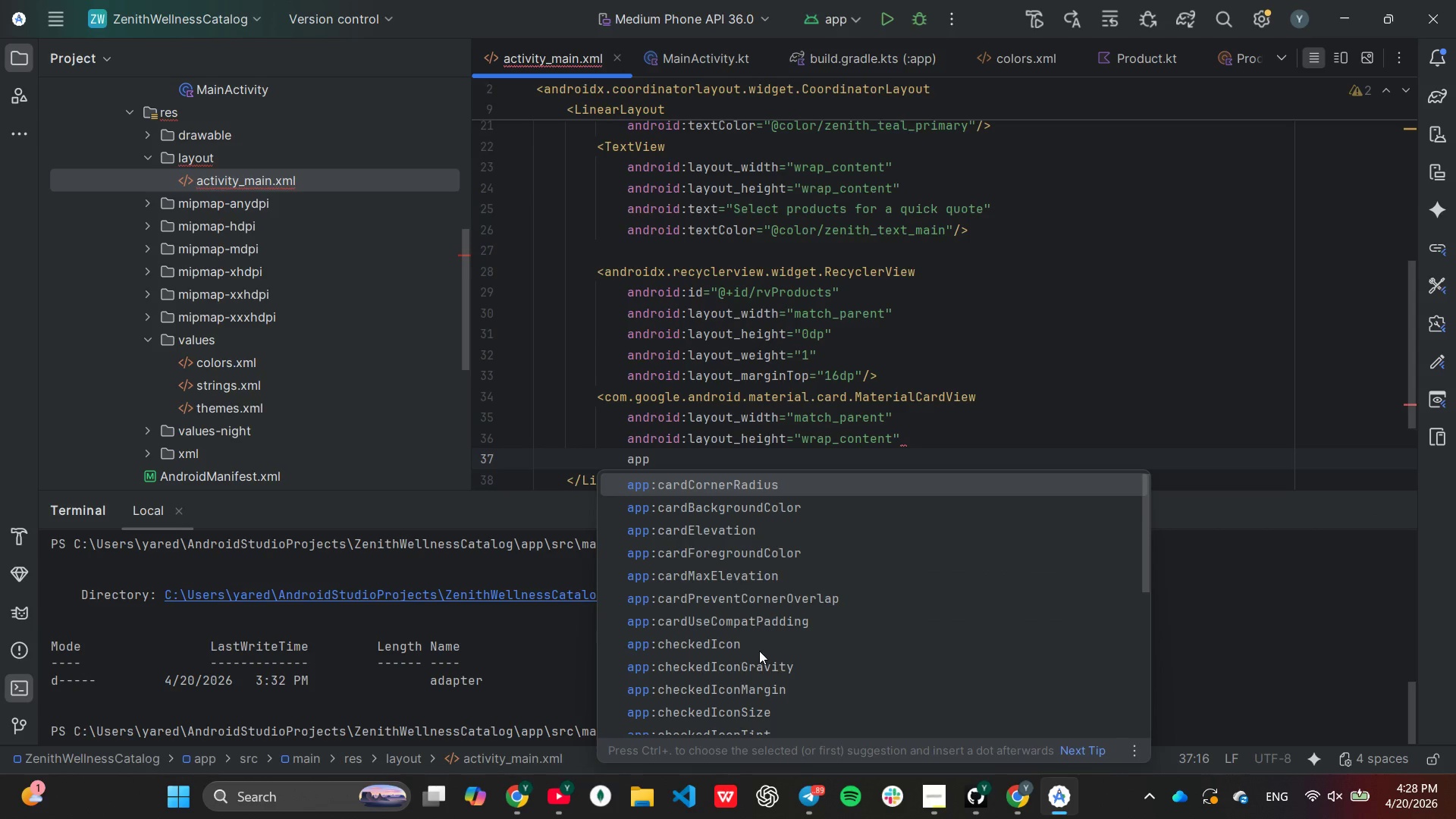 
key(Enter)
 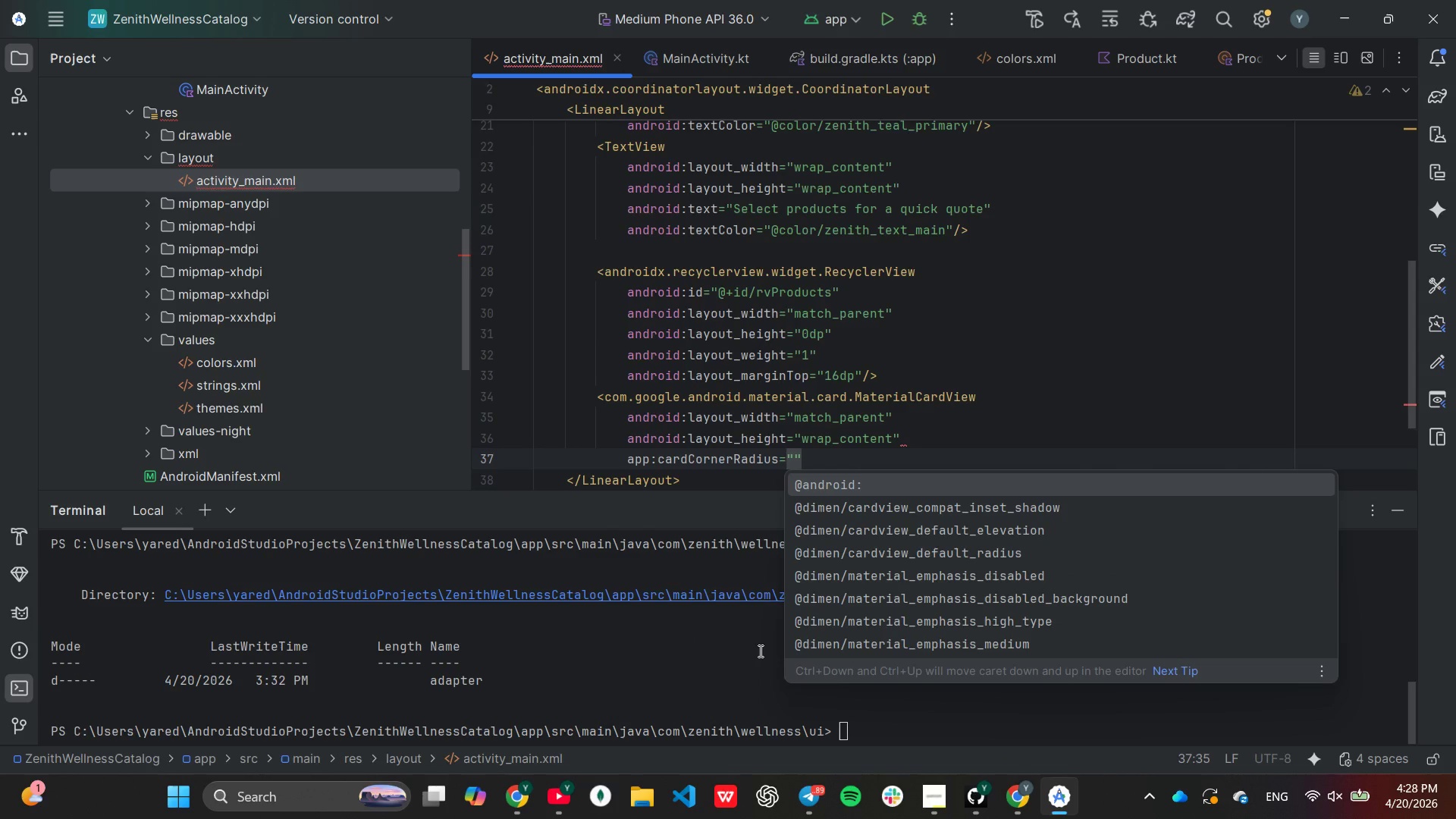 
type(16dp)
 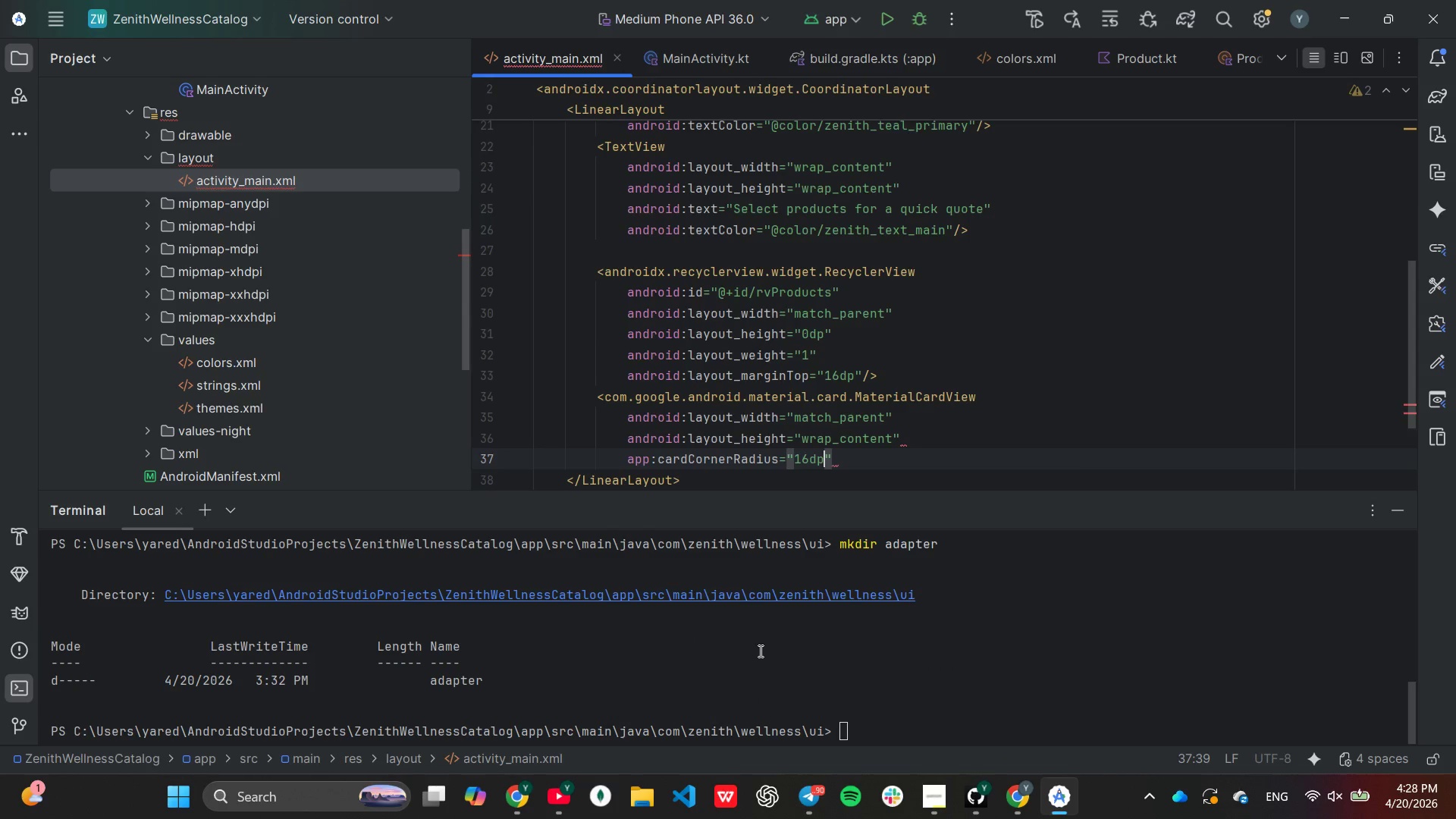 
key(ArrowRight)
 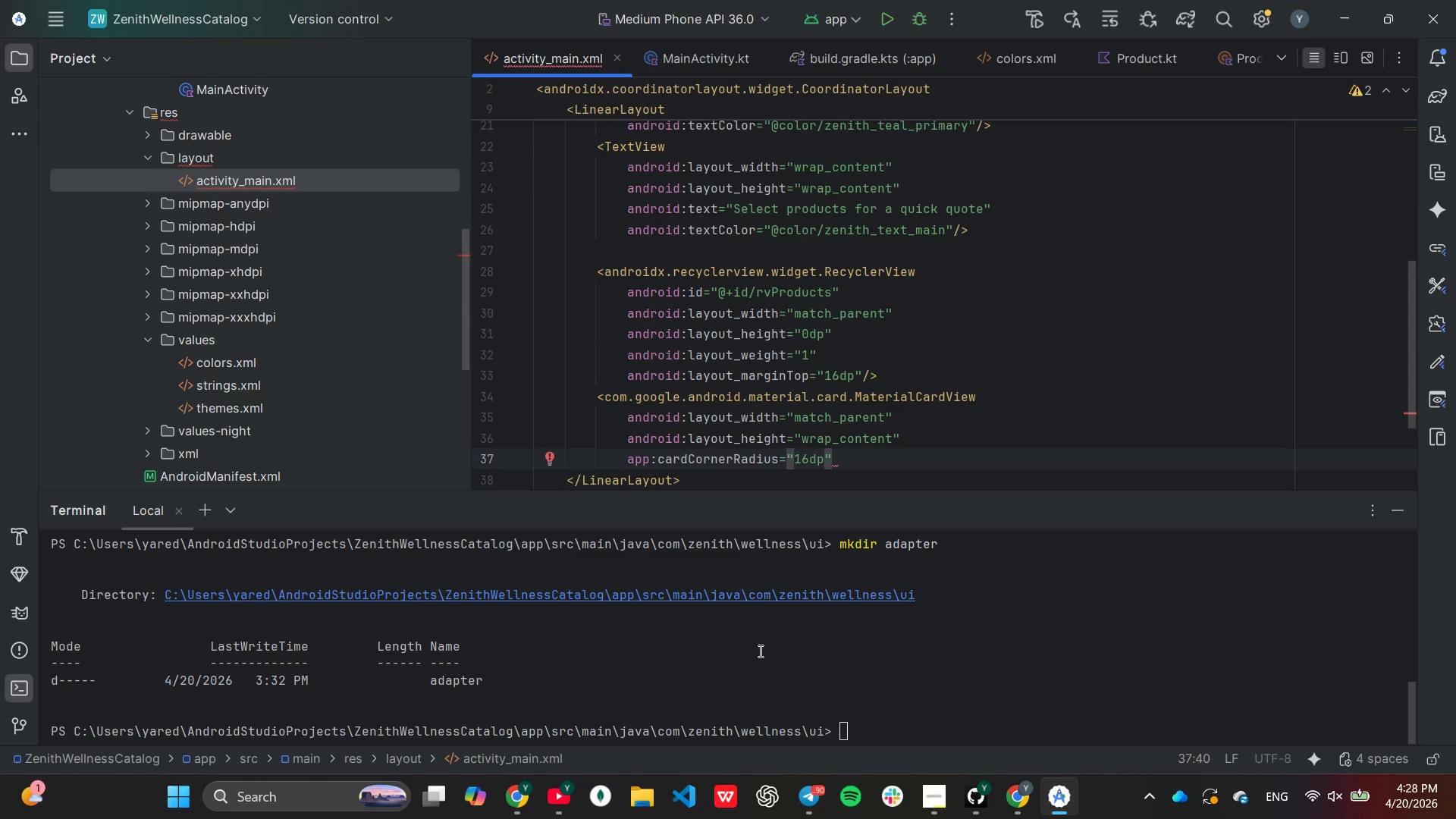 
key(Enter)
 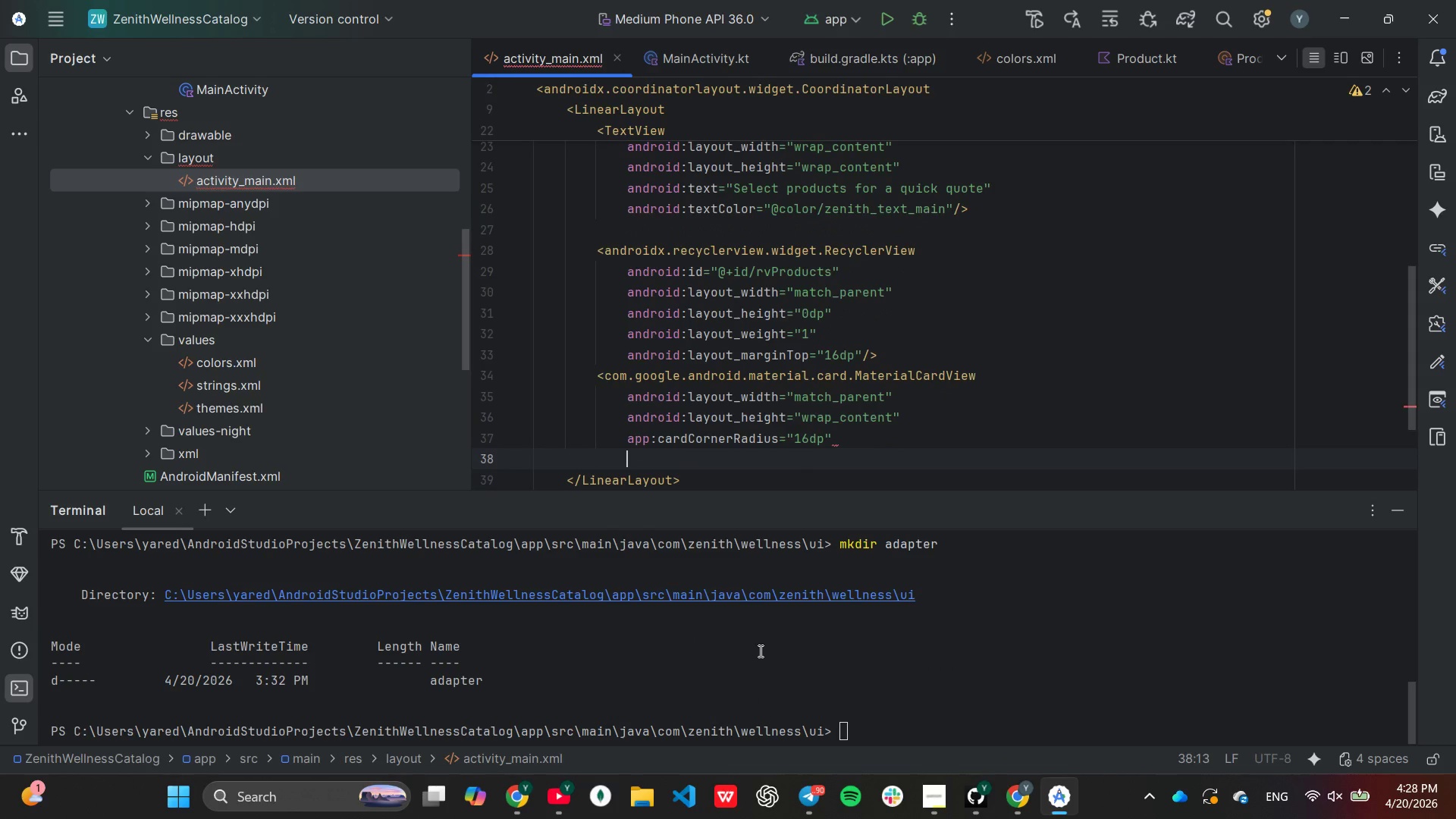 
type(app:)
 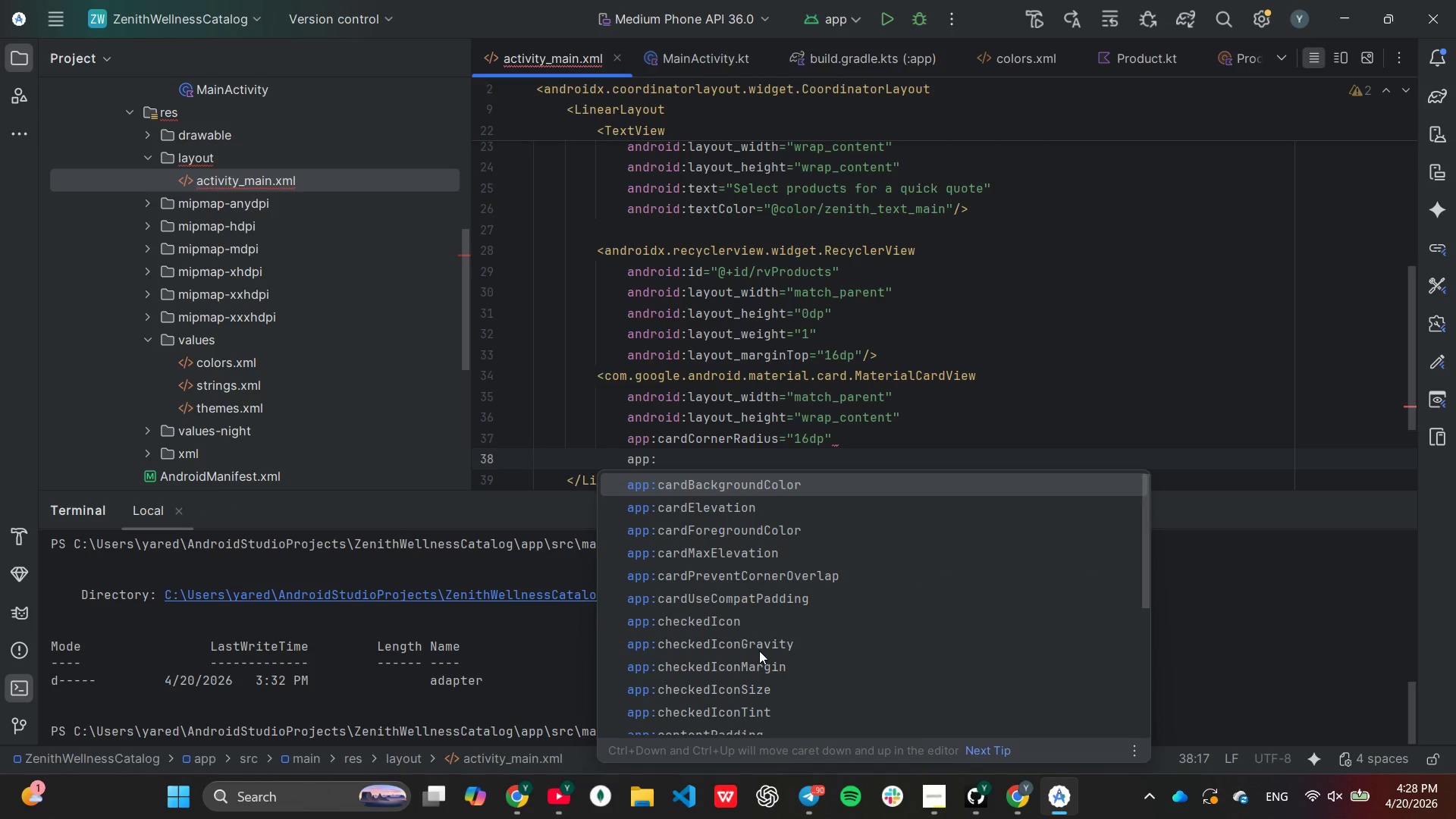 
key(ArrowDown)
 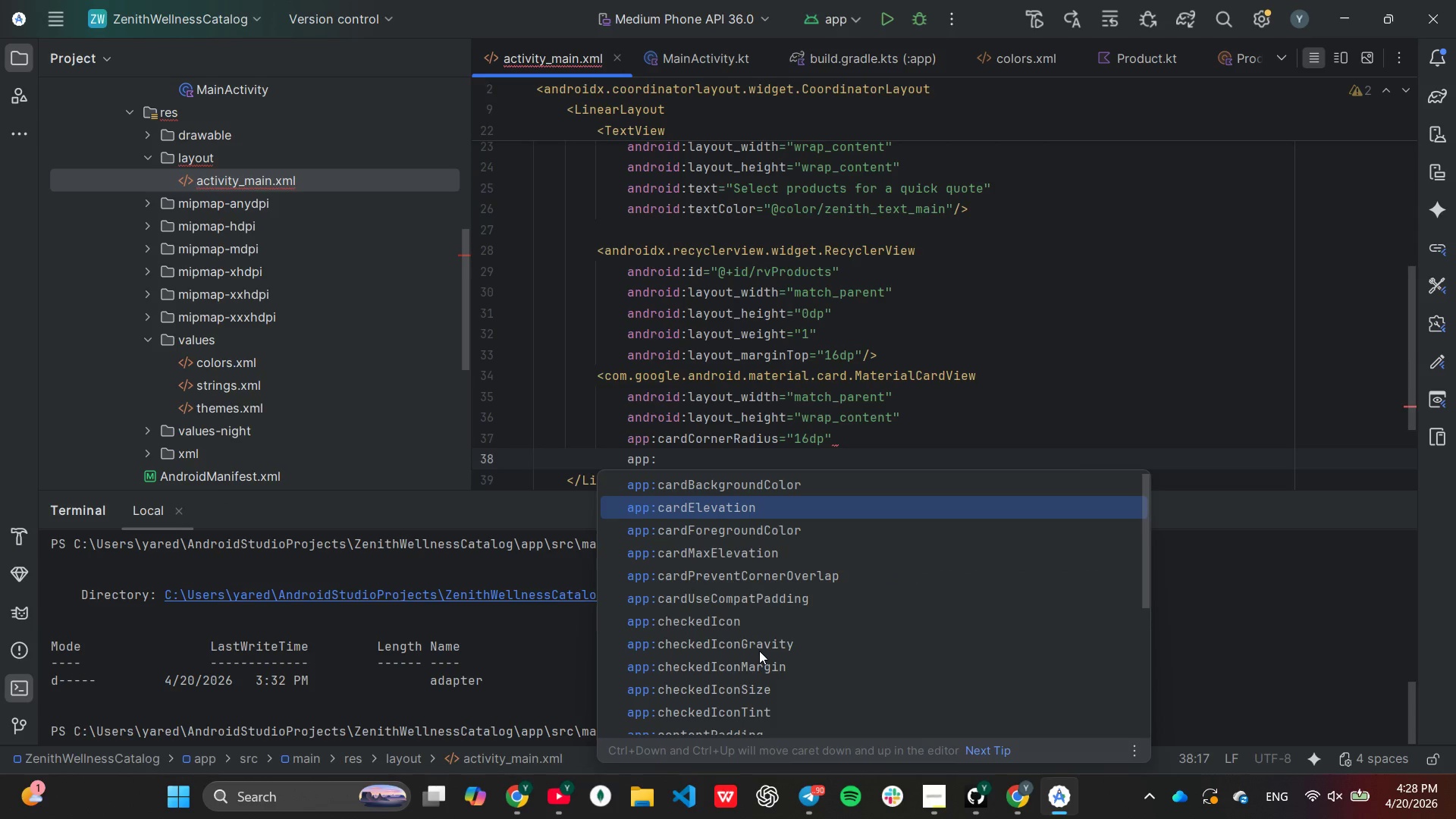 
key(Enter)
 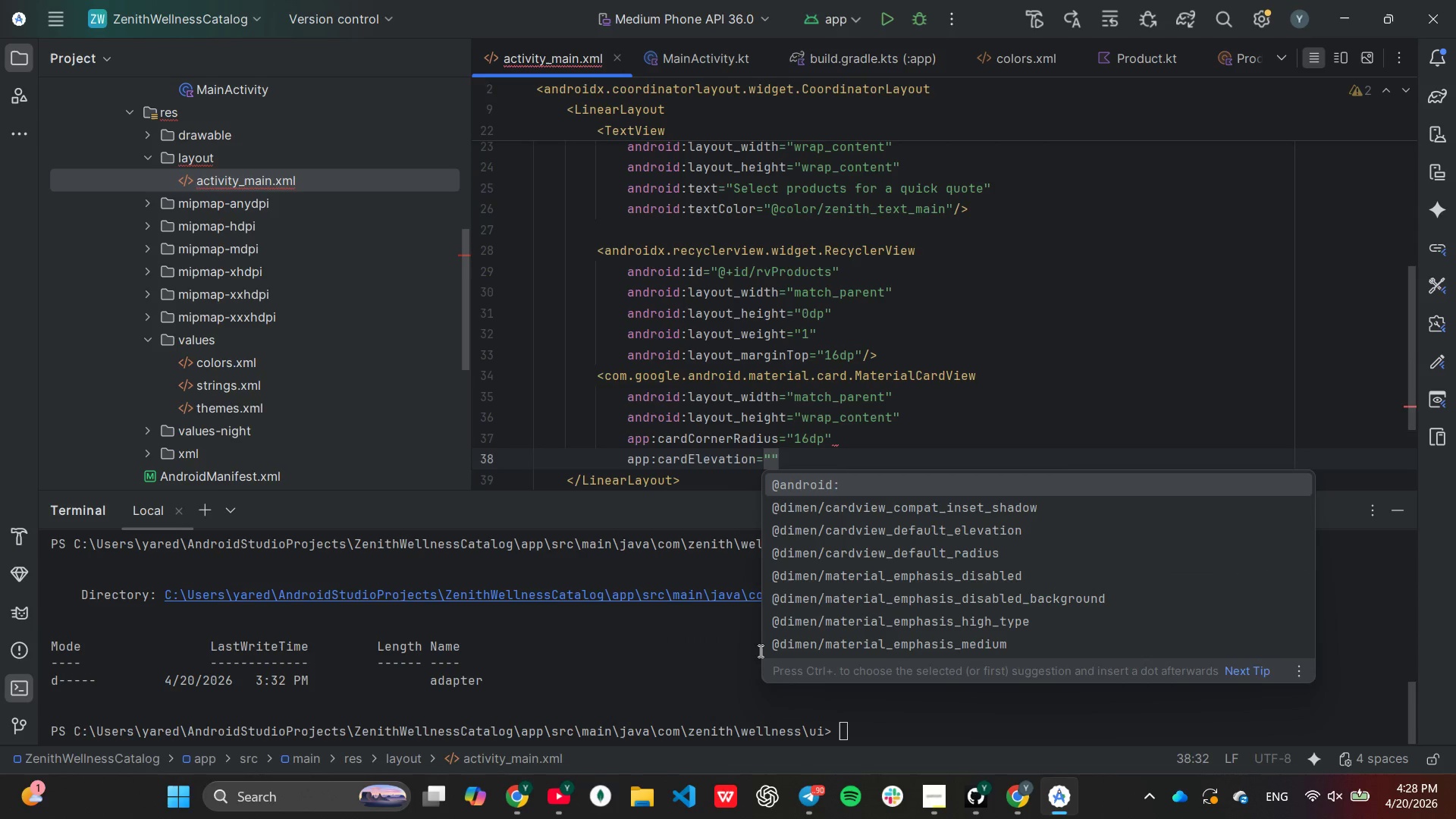 
type(4dp)
 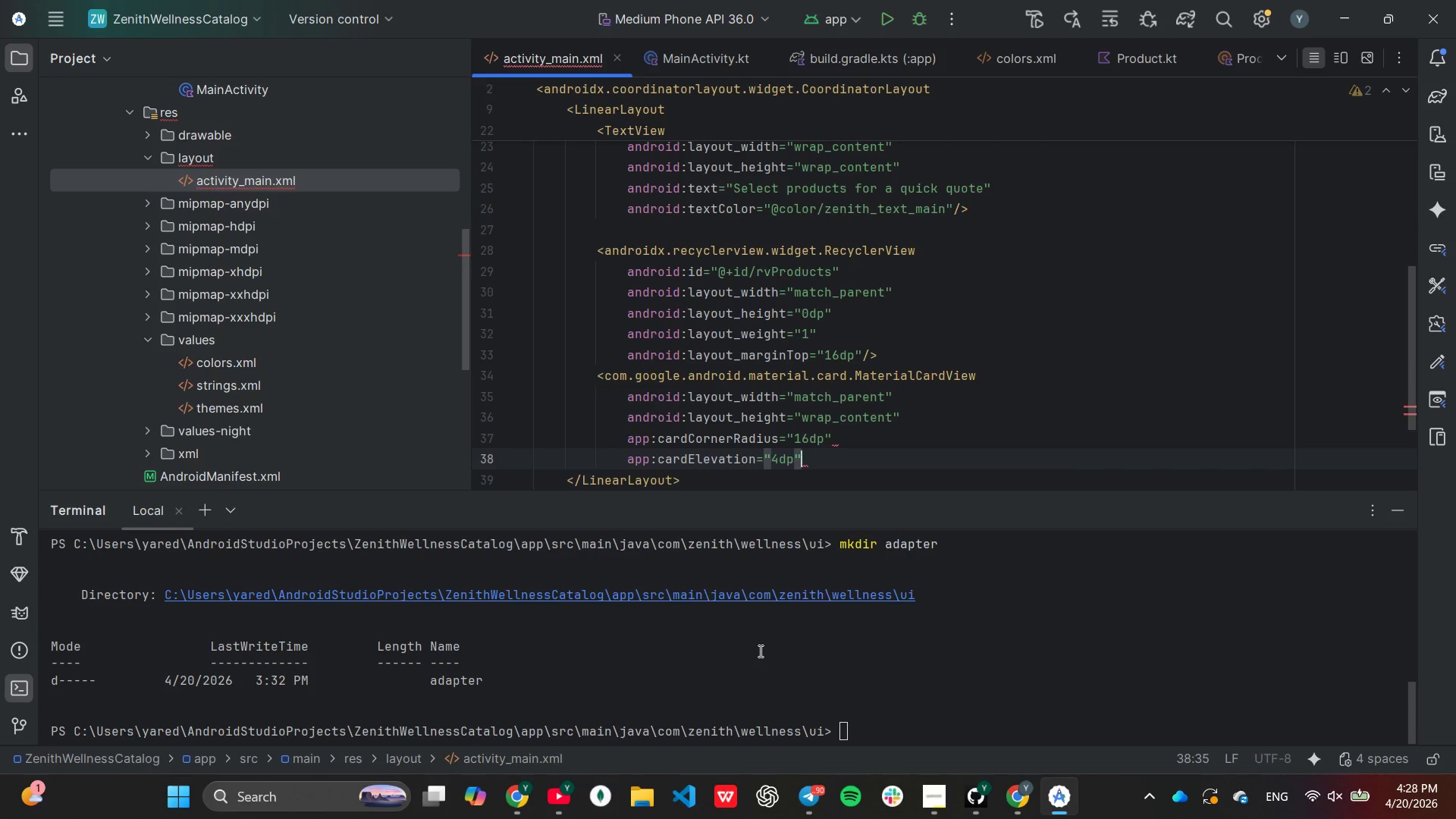 
key(ArrowRight)
 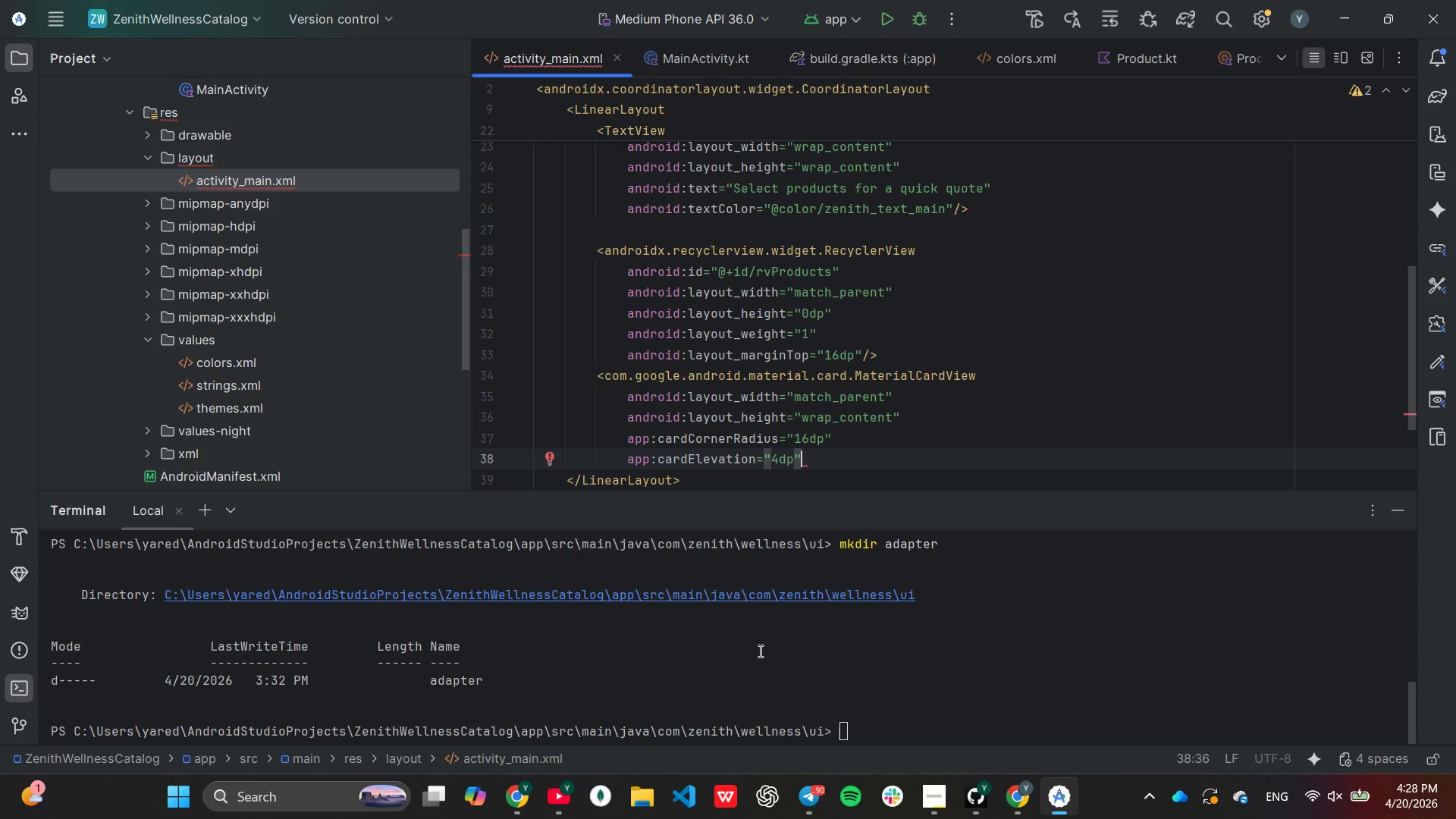 
key(Enter)
 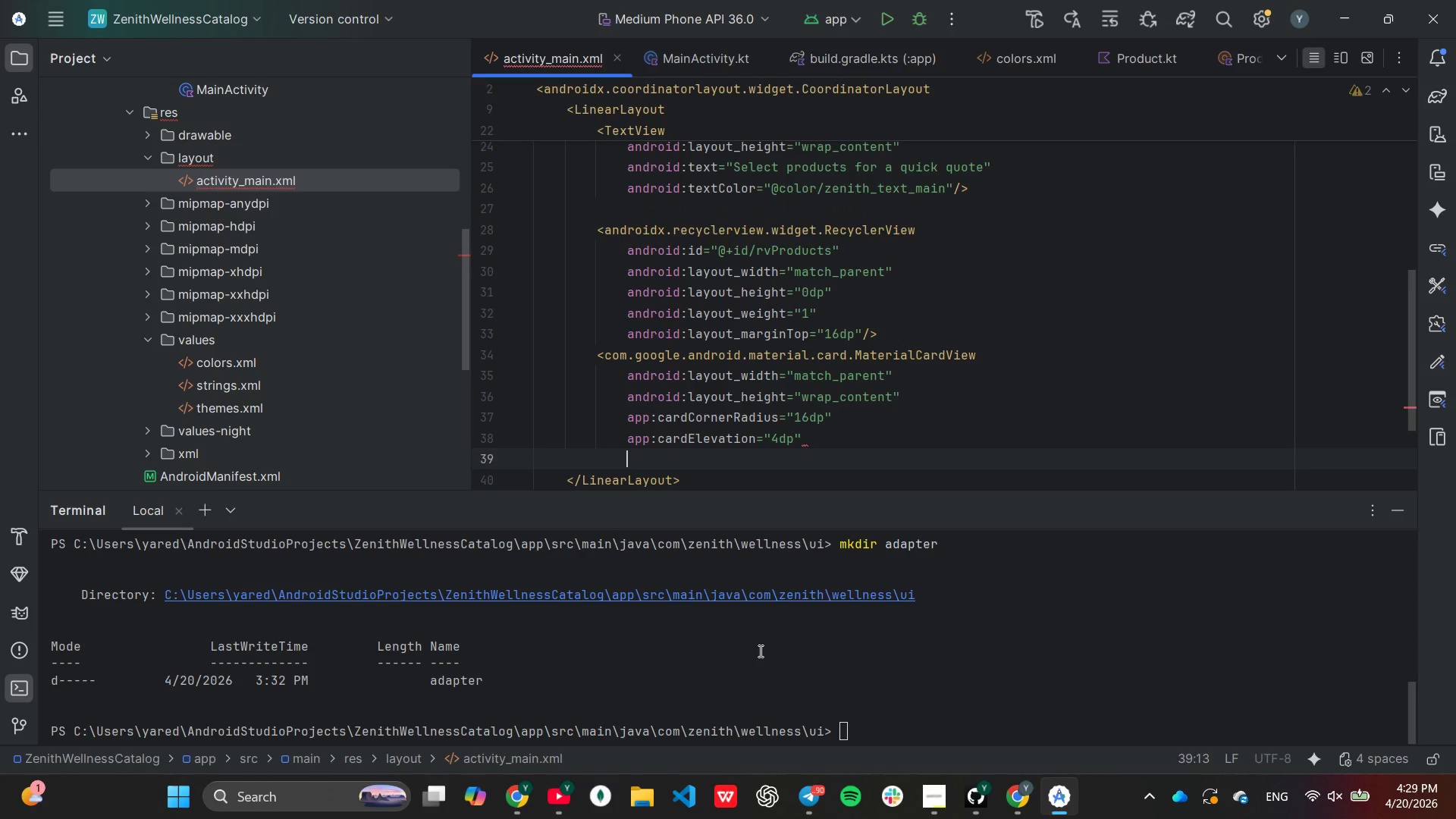 
type(app:str)
 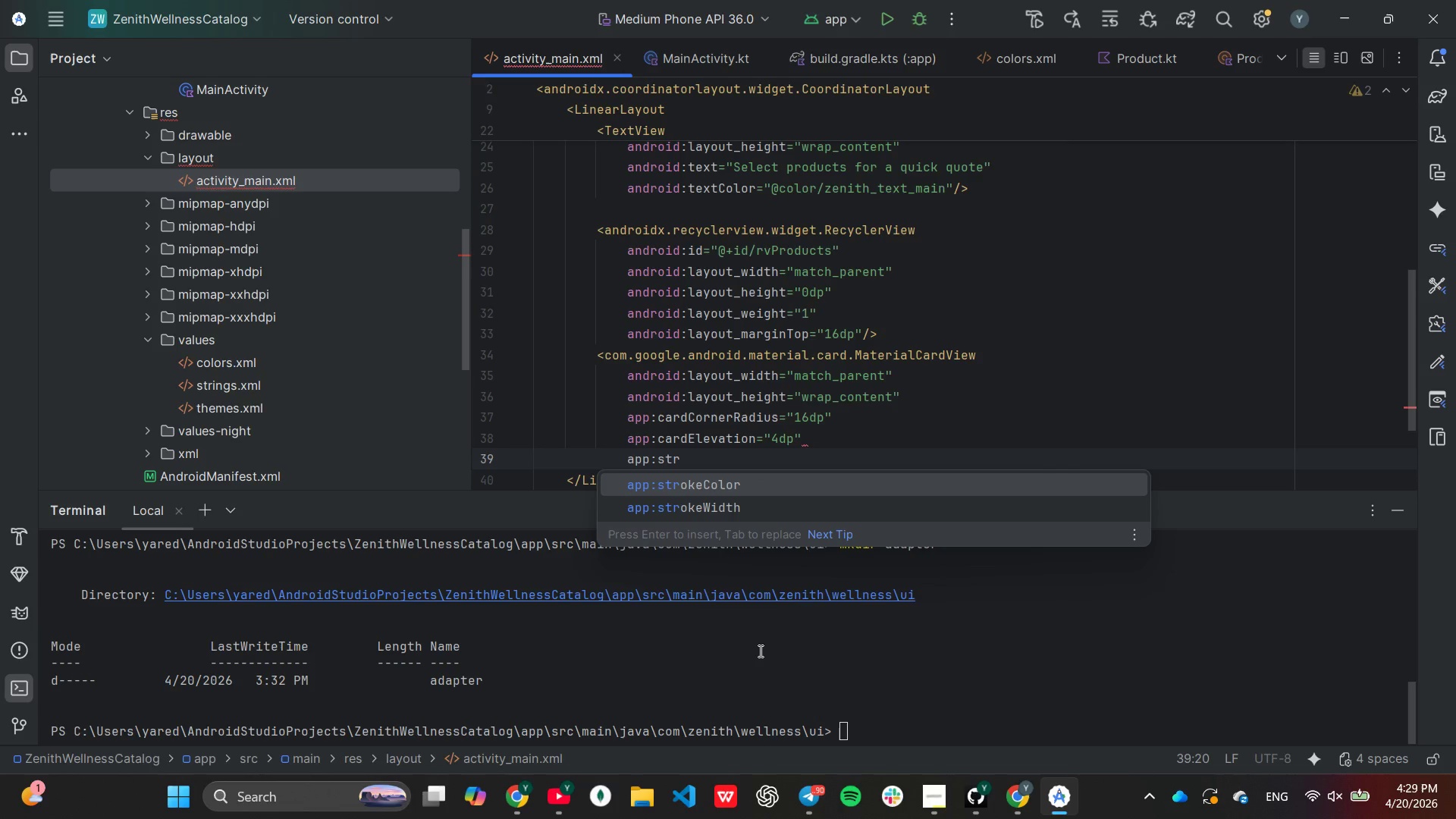 
key(ArrowDown)
 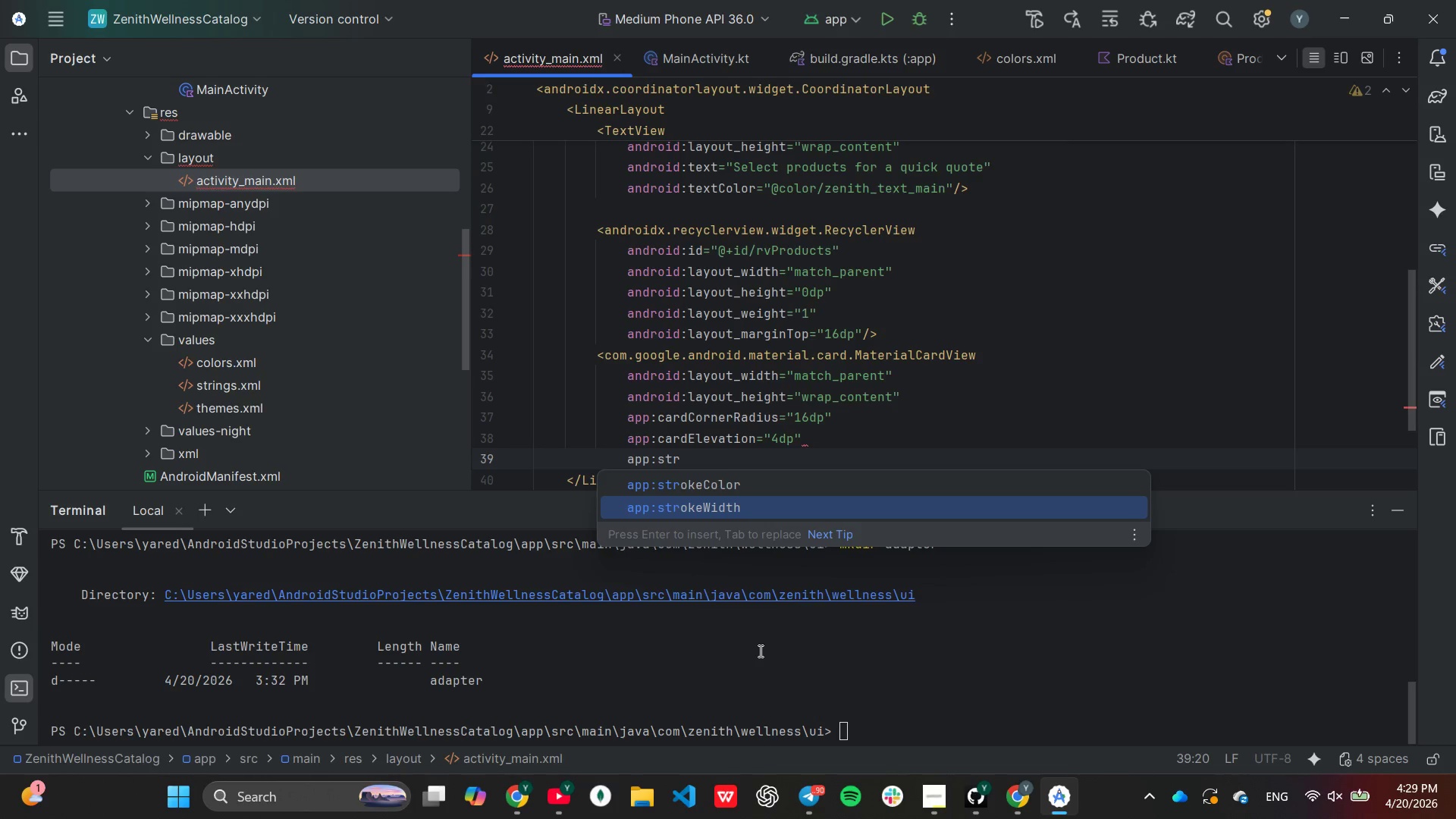 
key(Enter)
 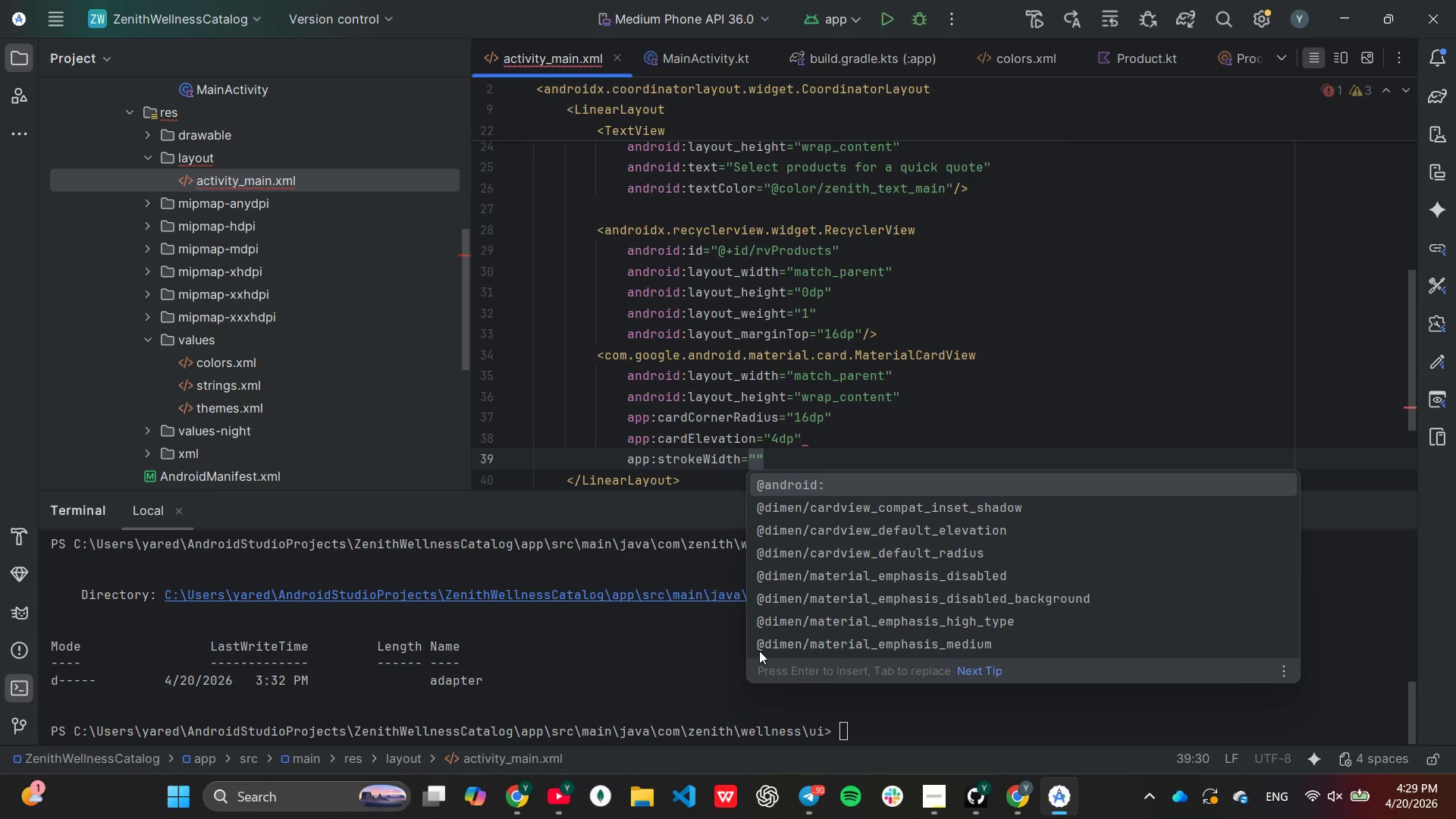 
type(0dp)
 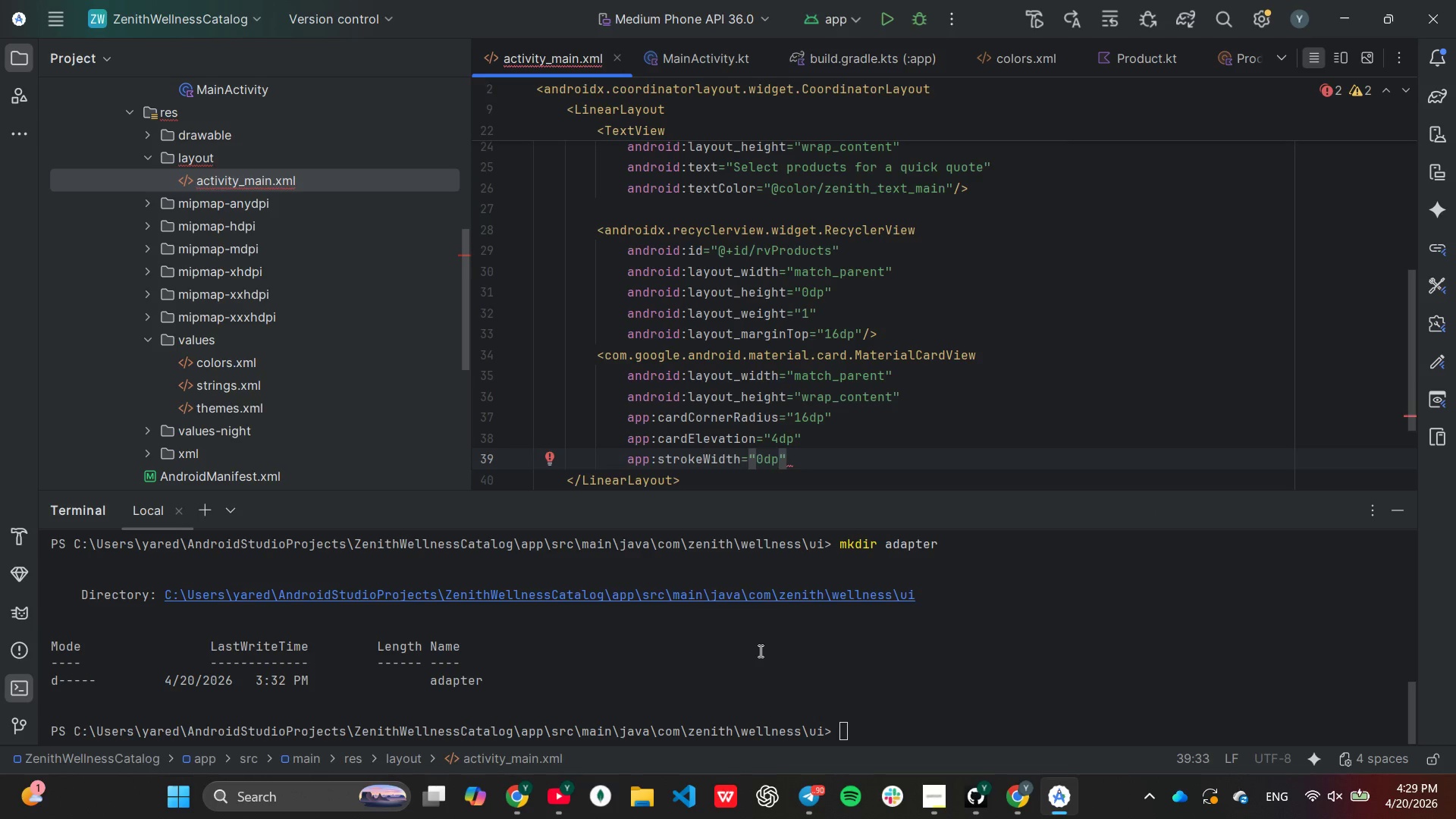 
key(ArrowRight)
 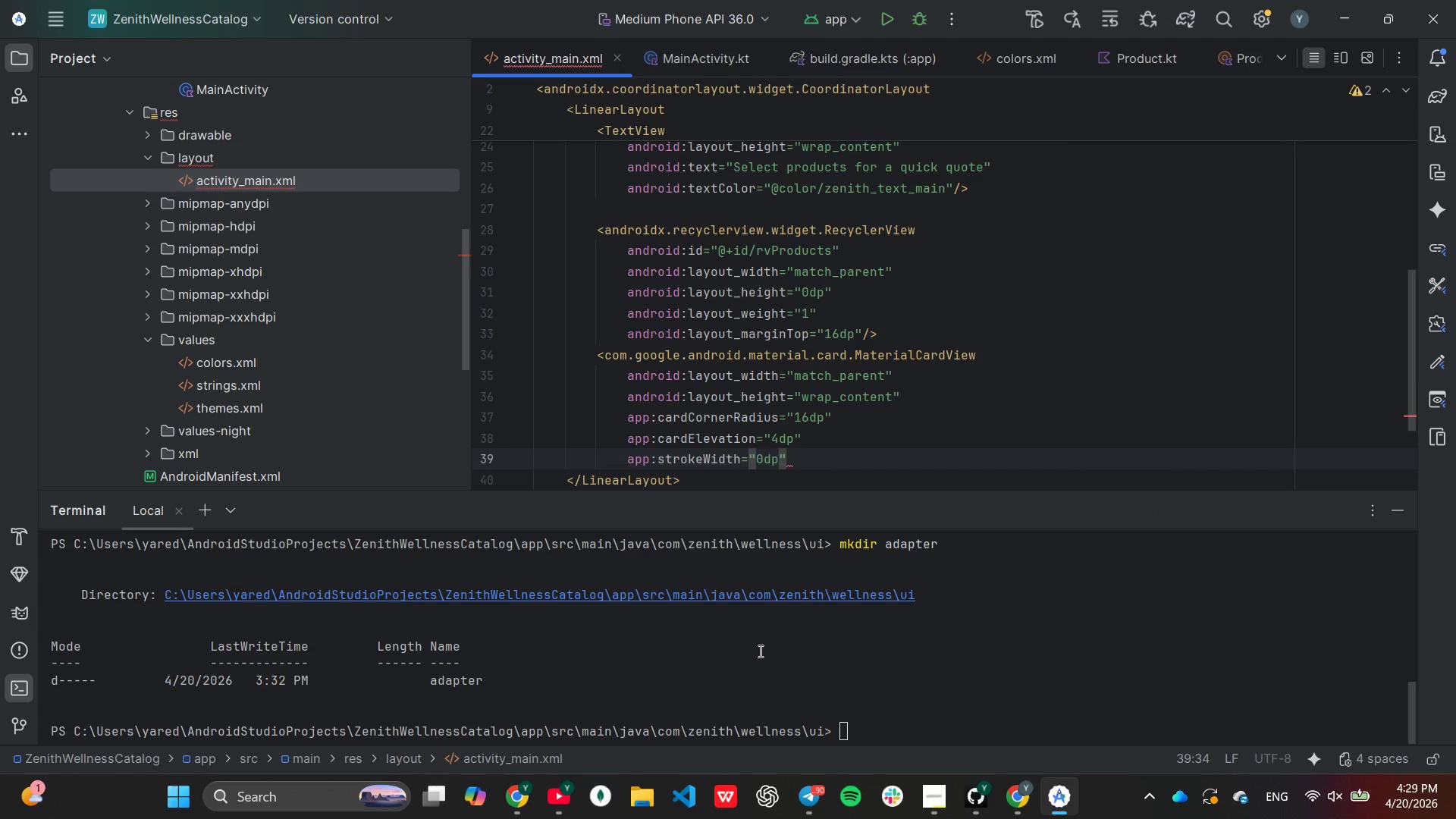 
key(Shift+ShiftLeft)
 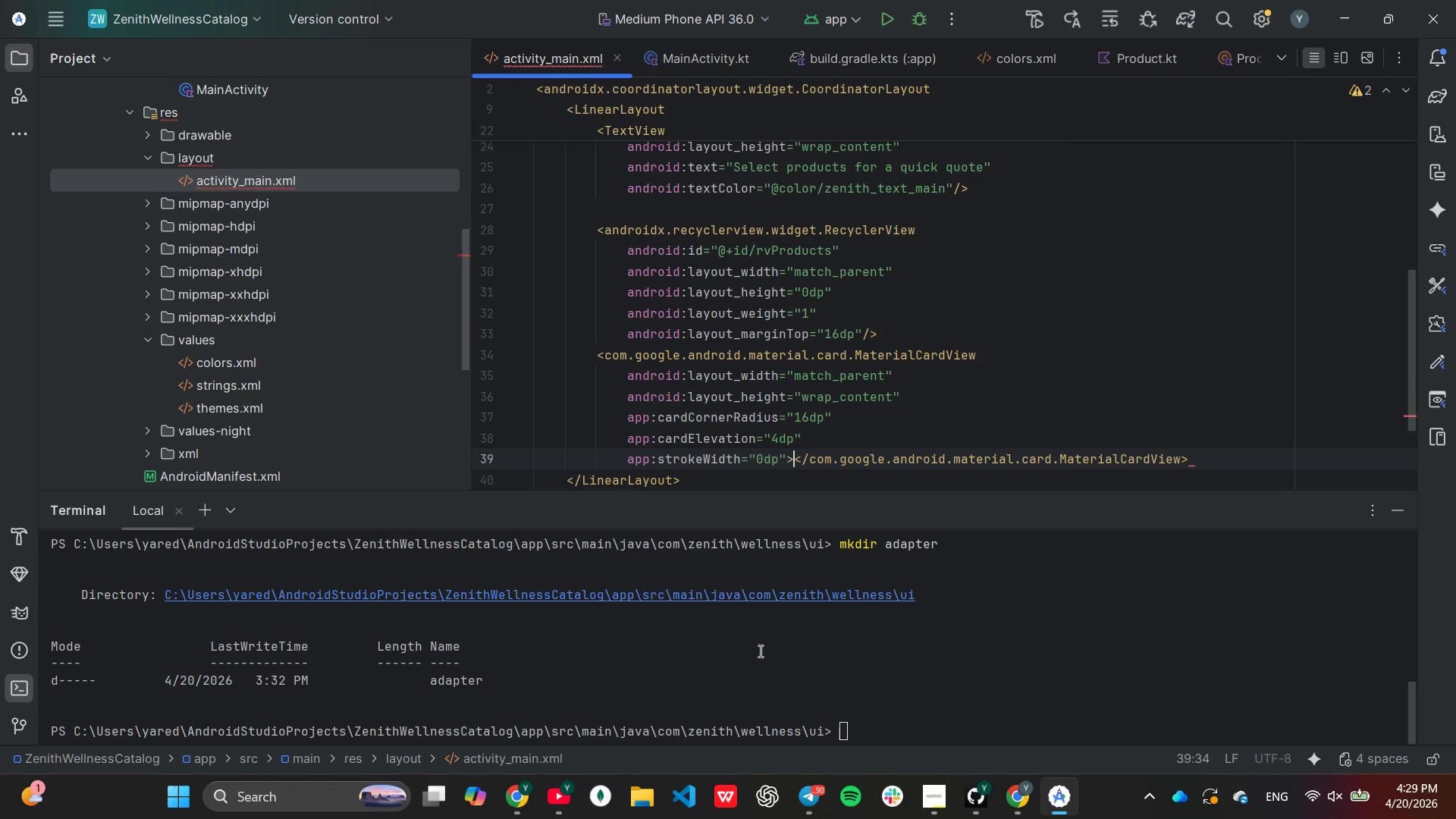 
key(Shift+Period)
 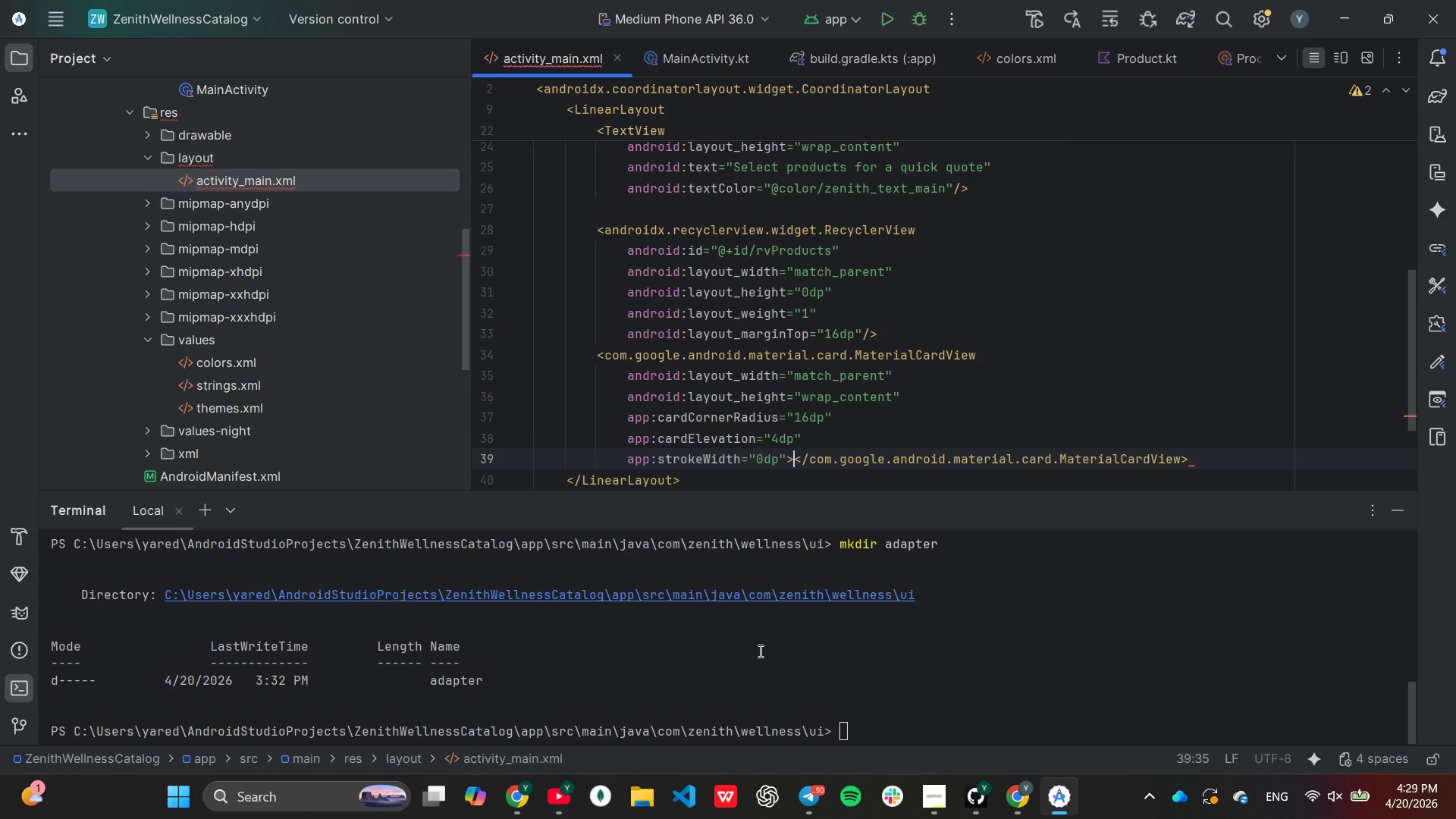 
key(Enter)
 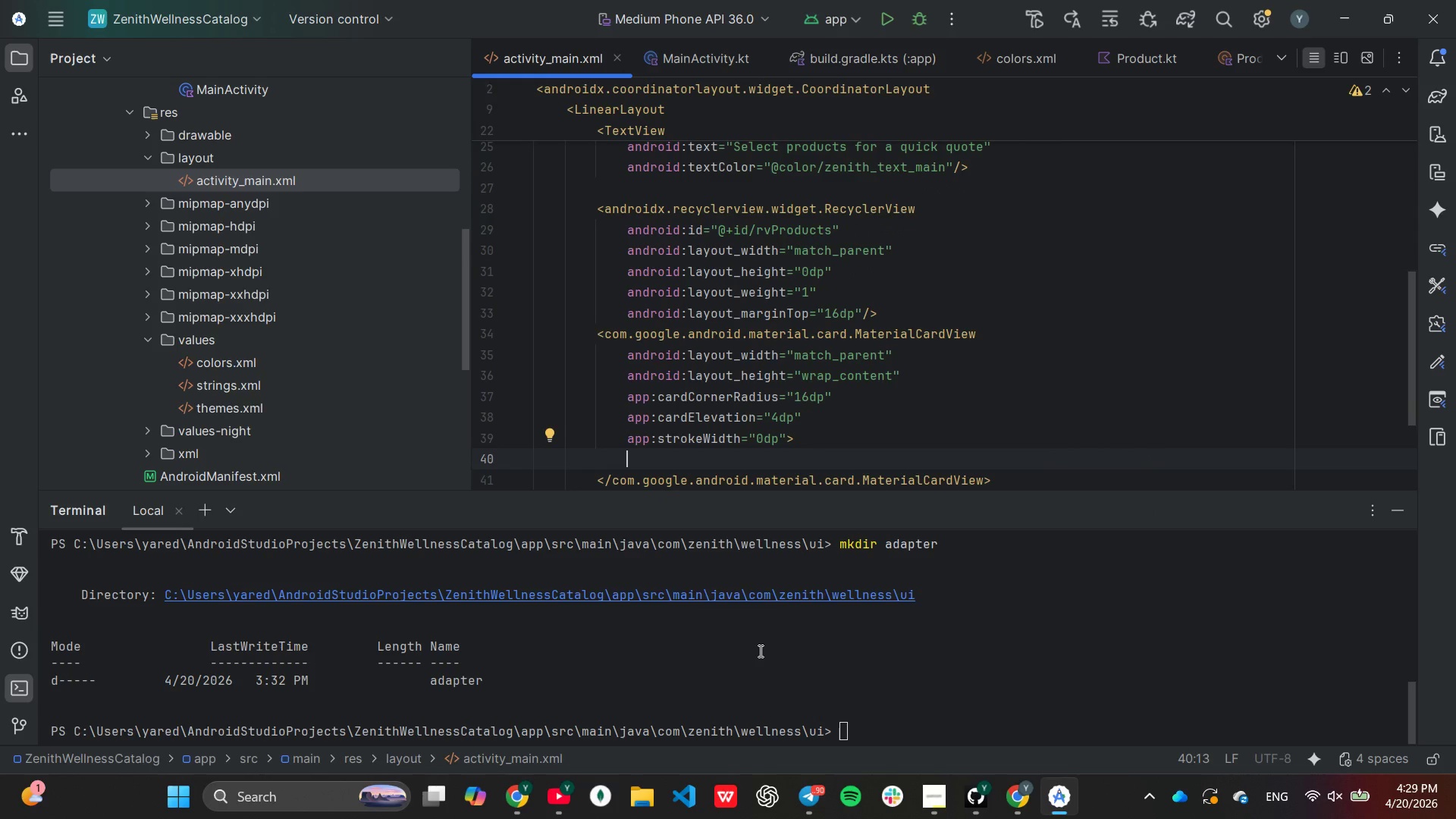 
key(Enter)
 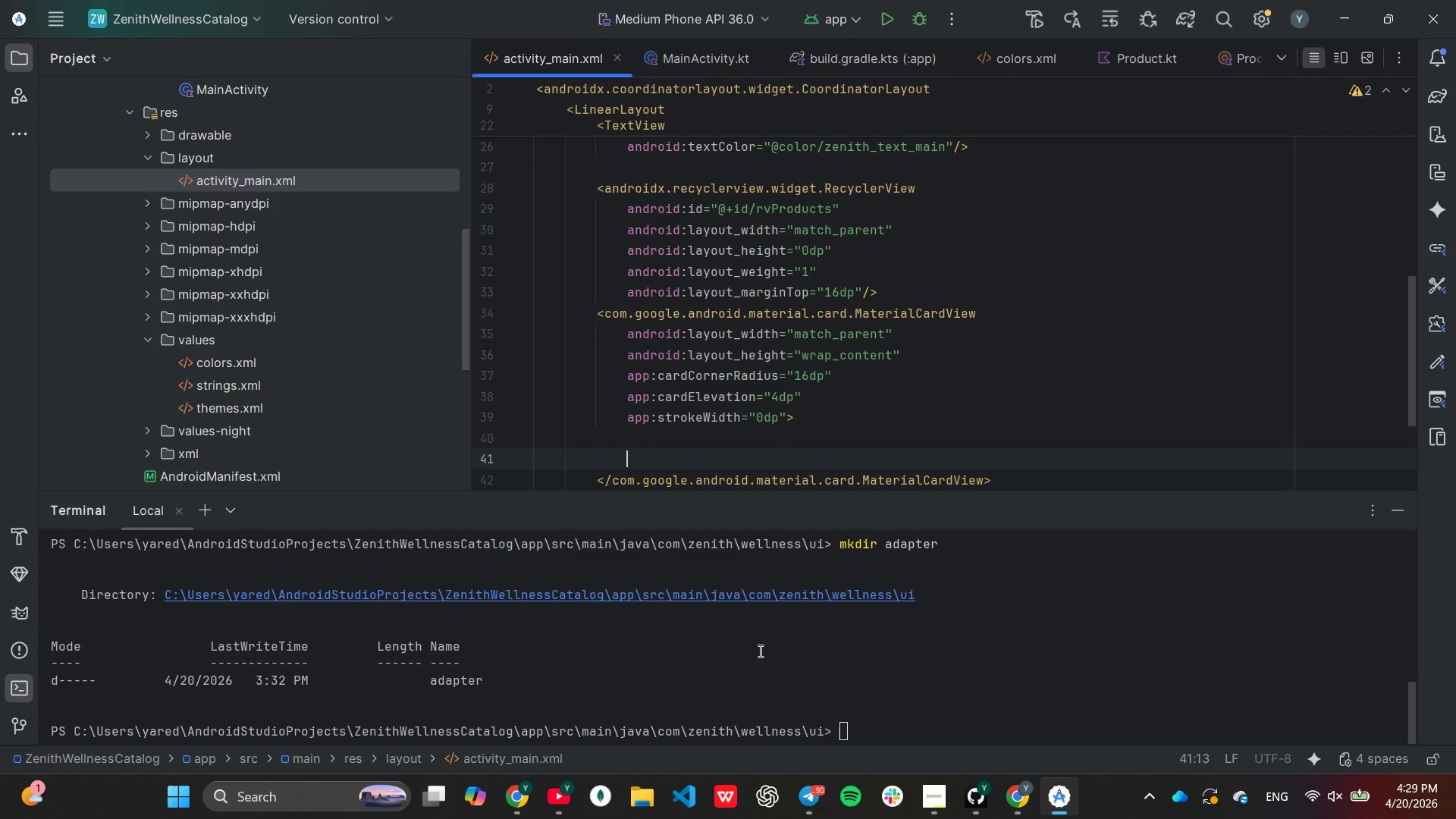 
type(,)
key(Backspace)
type(<Li)
 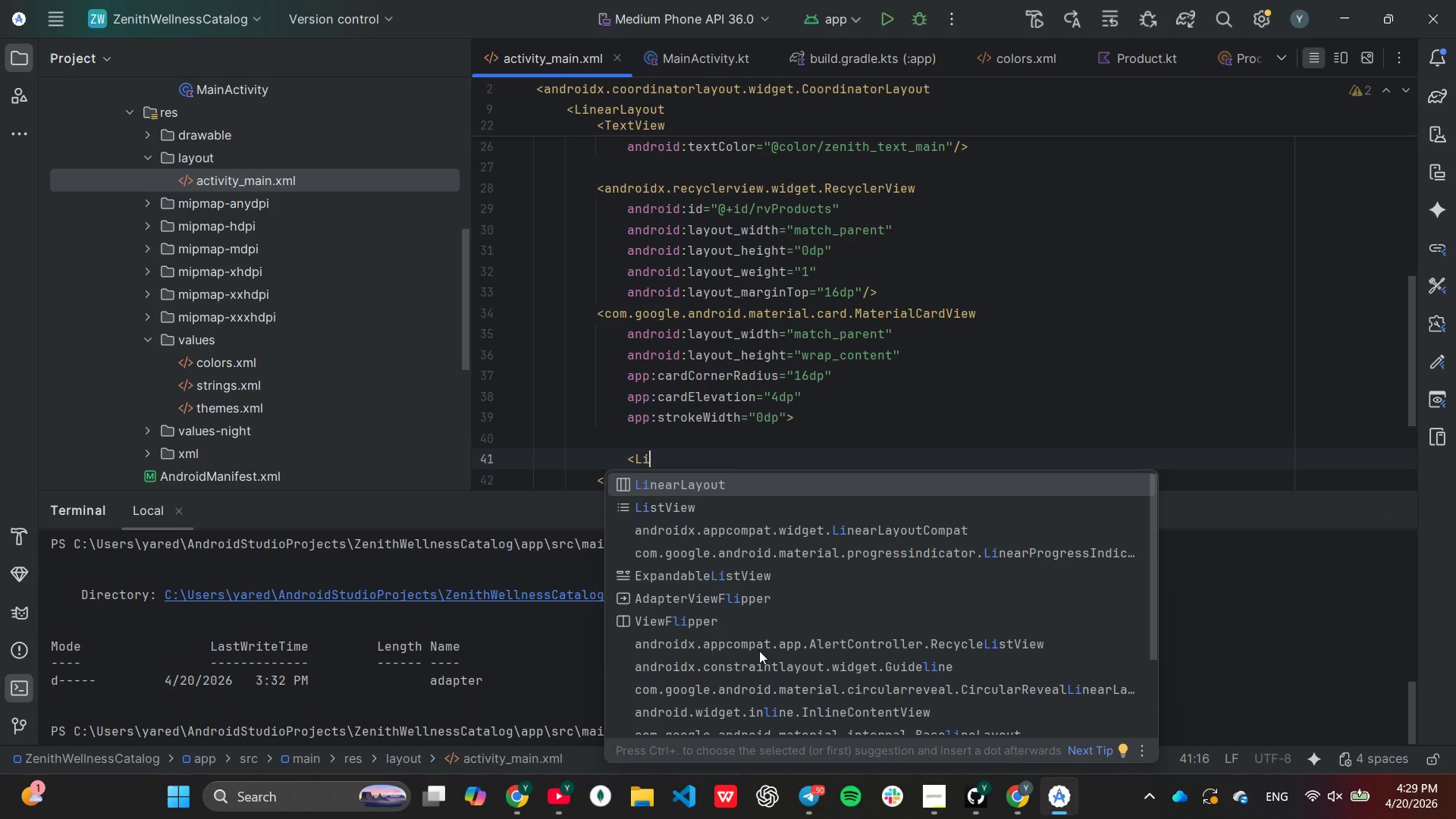 
key(Enter)
 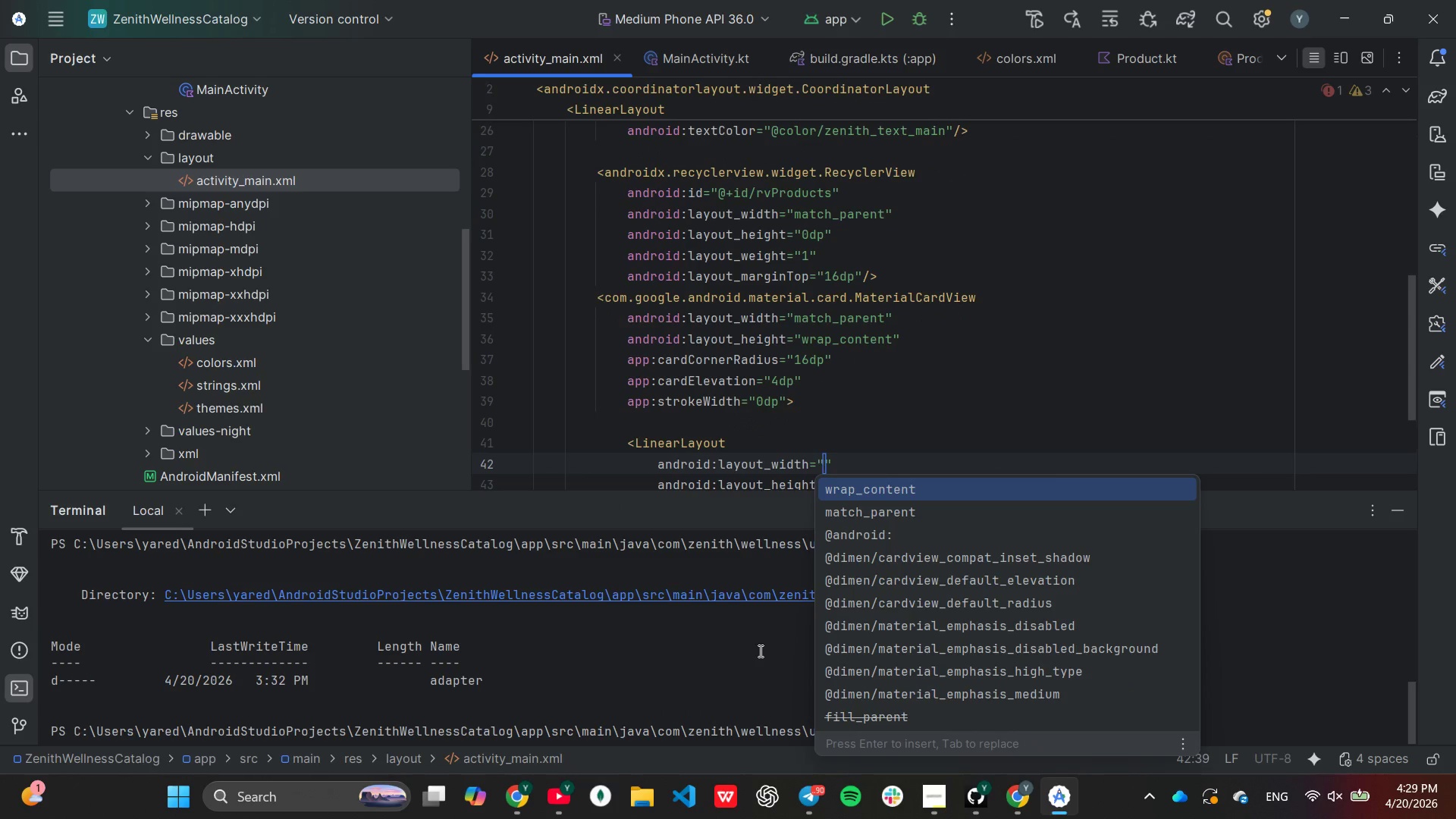 
key(ArrowDown)
 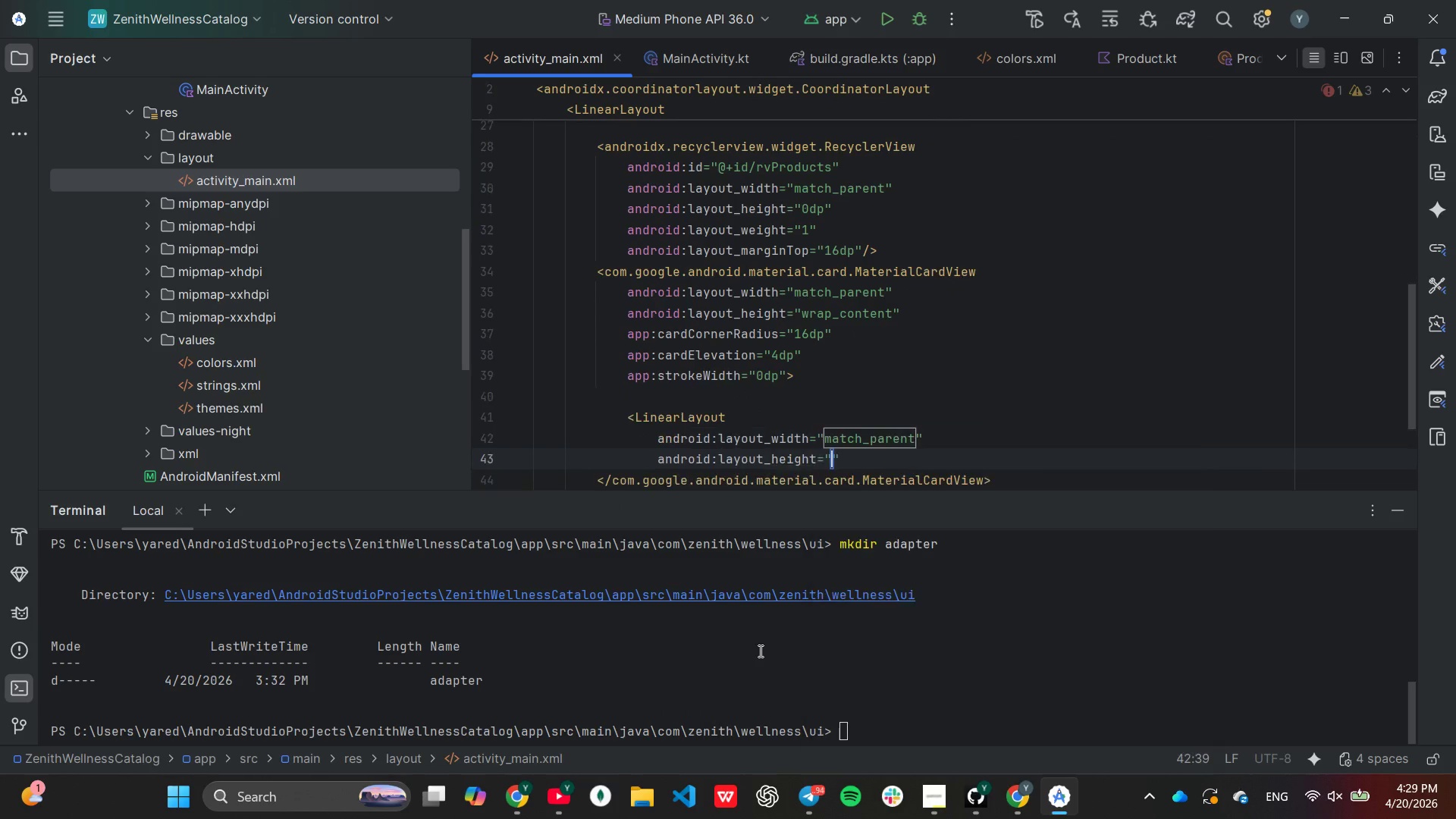 
key(Enter)
 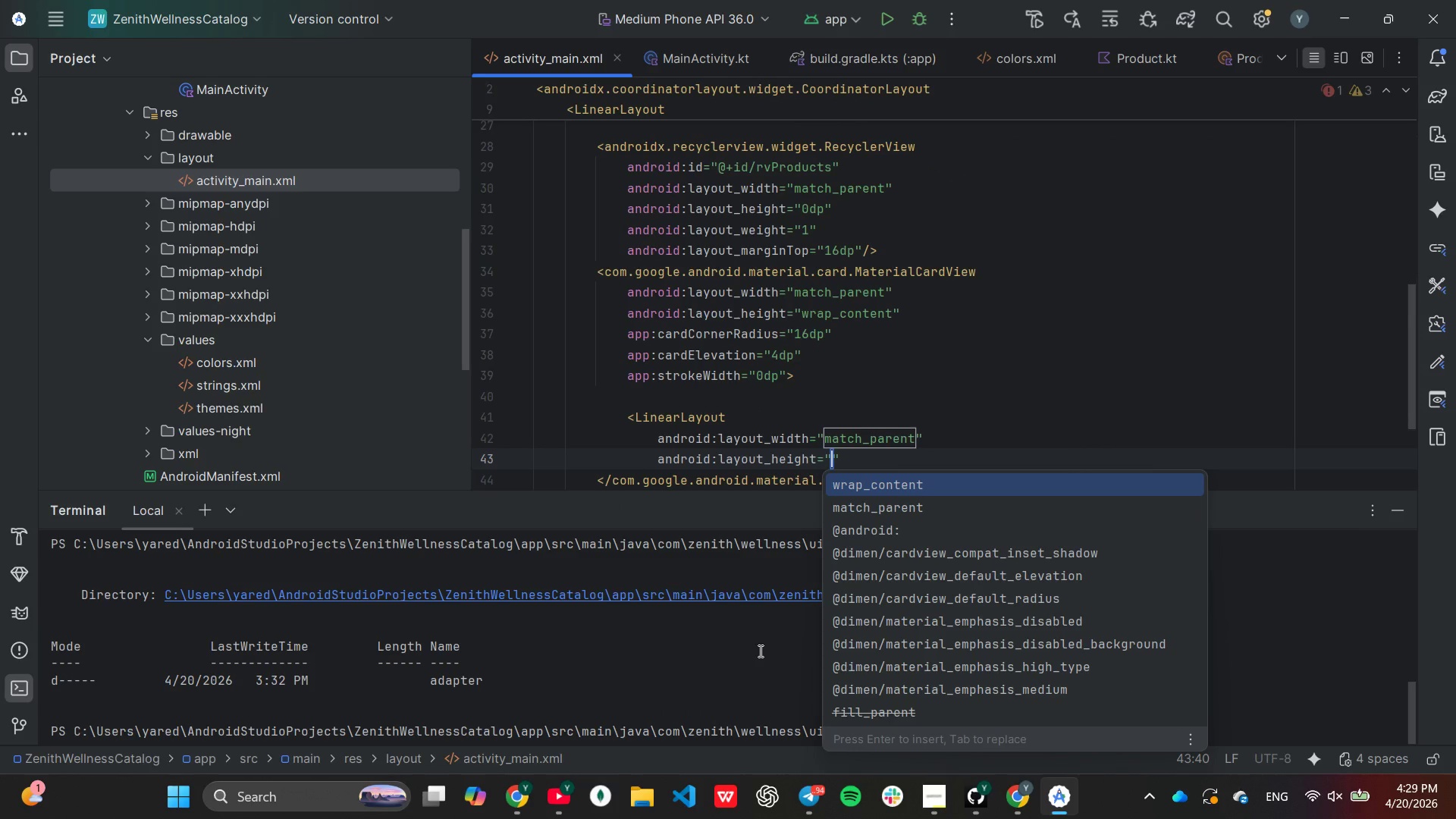 
key(Enter)
 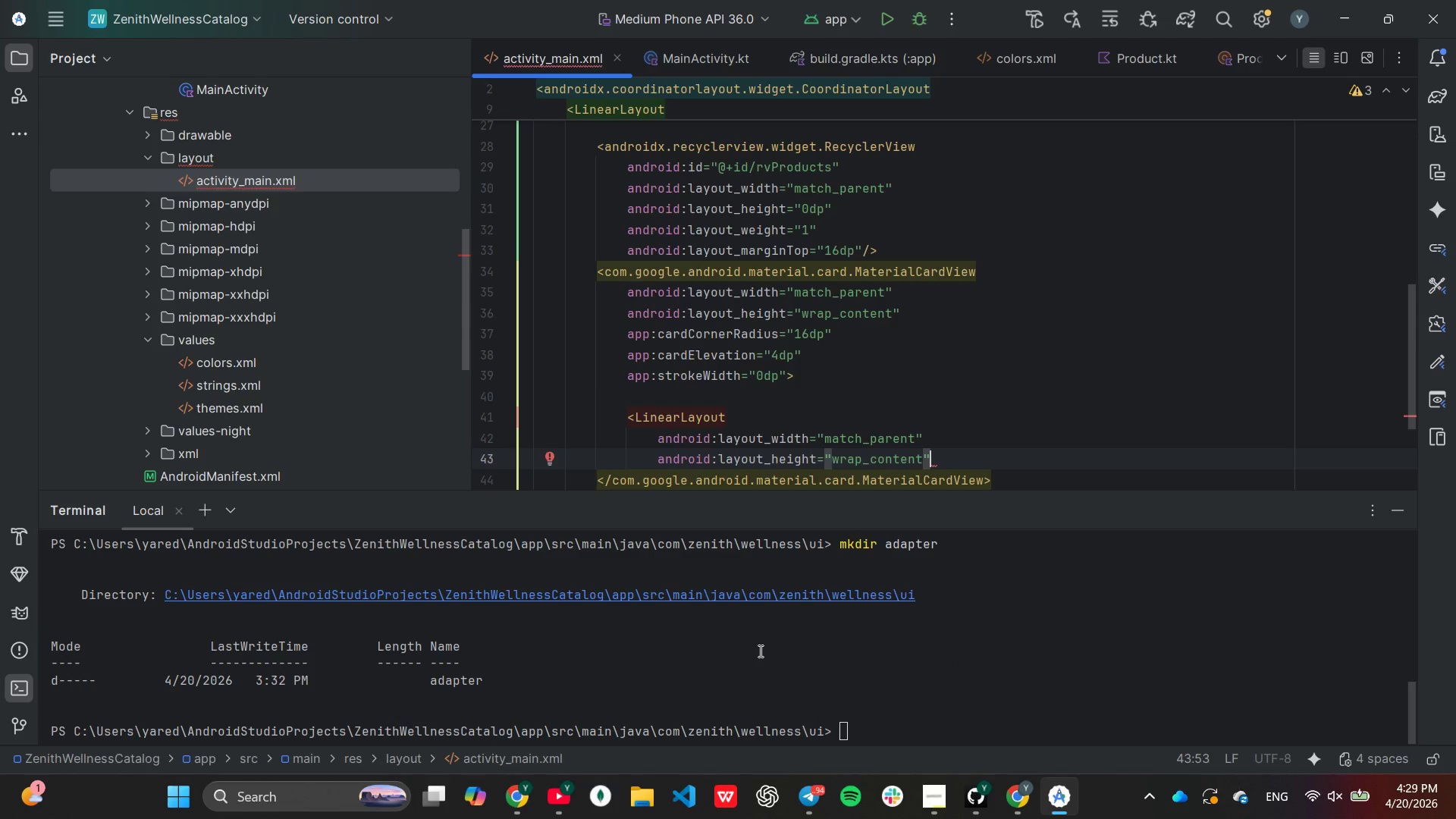 
key(Enter)
 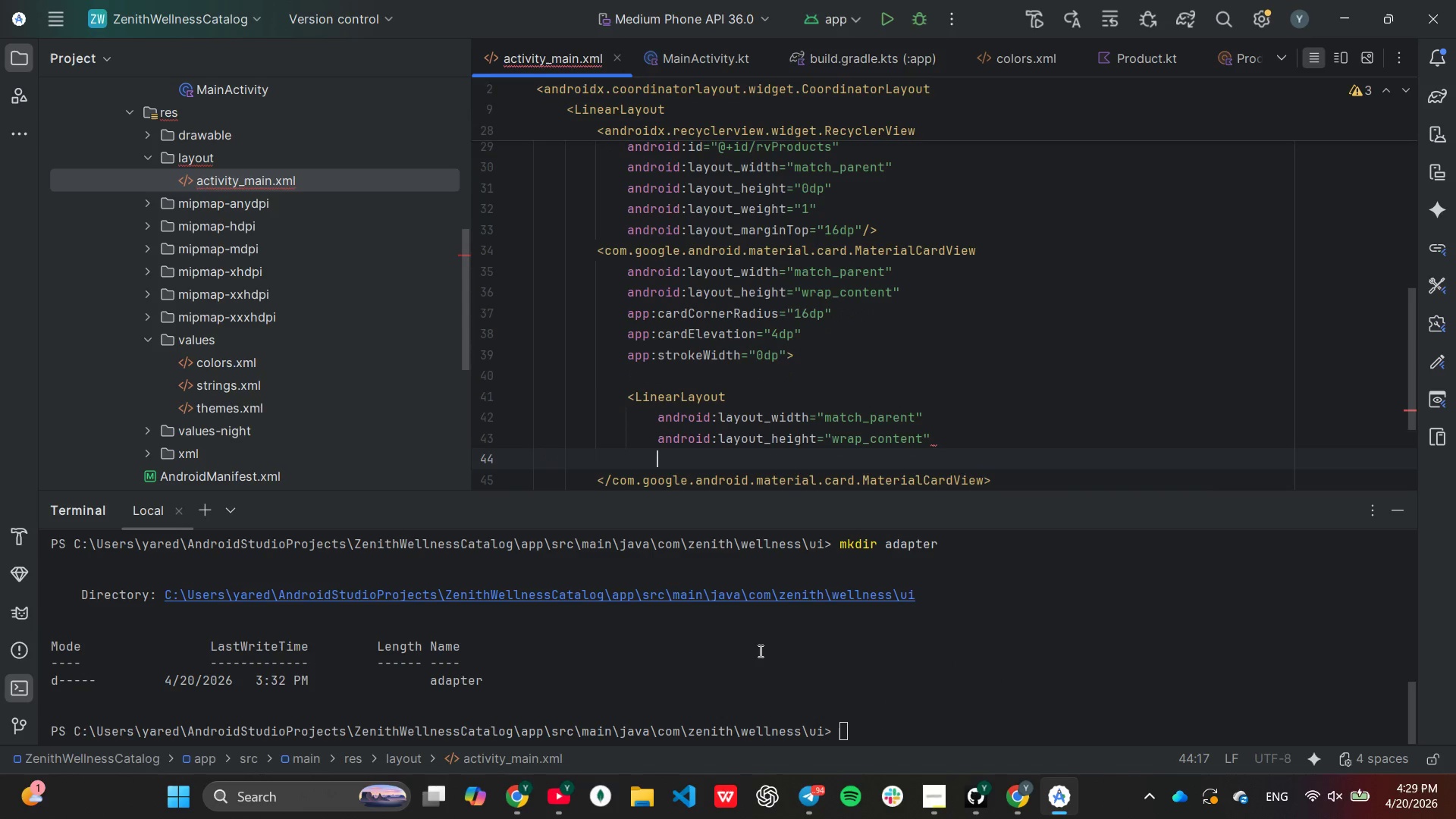 
type(andr)
 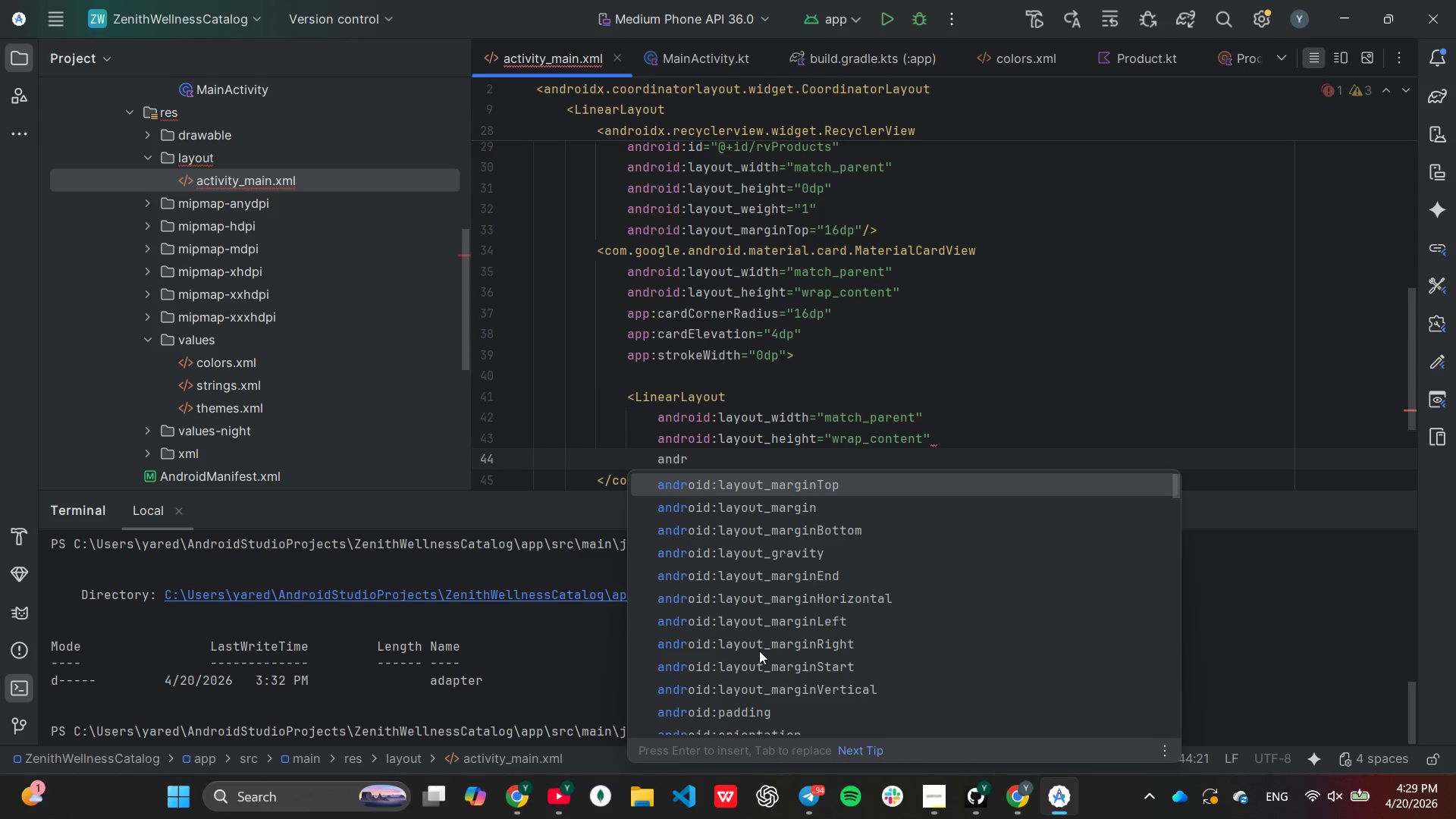 
type(oid:ori)
 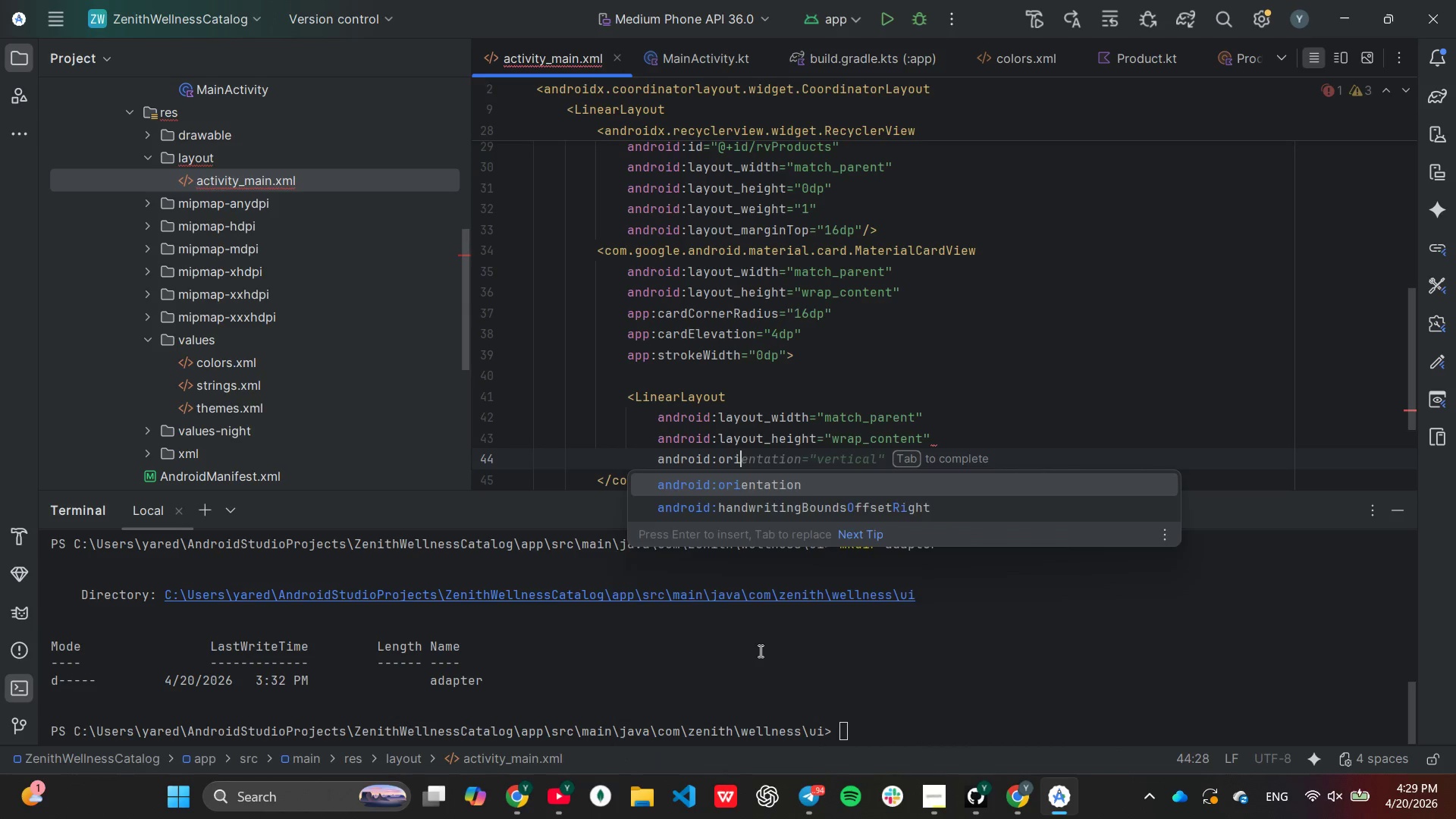 
key(Enter)
 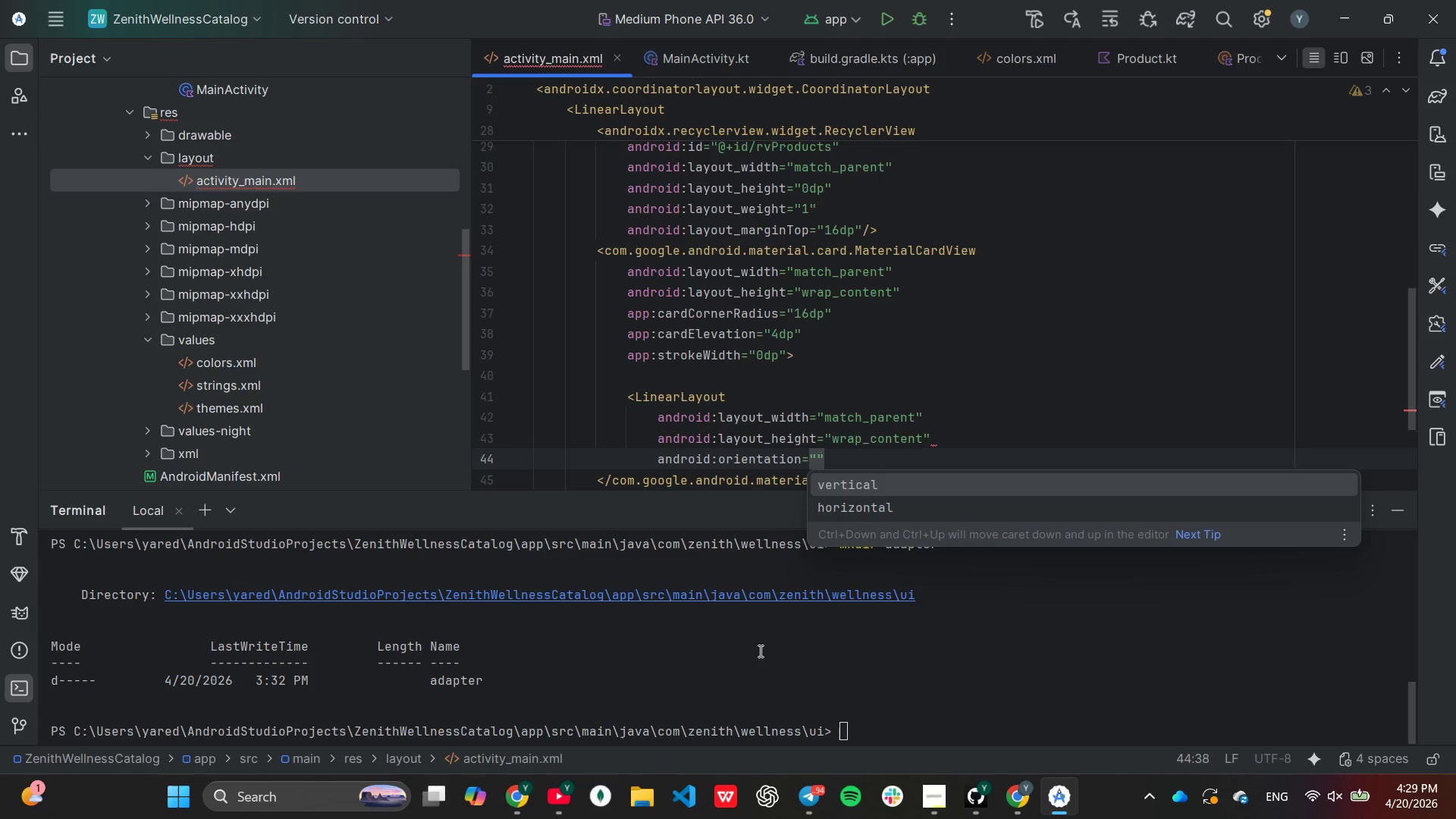 
type(vert)
 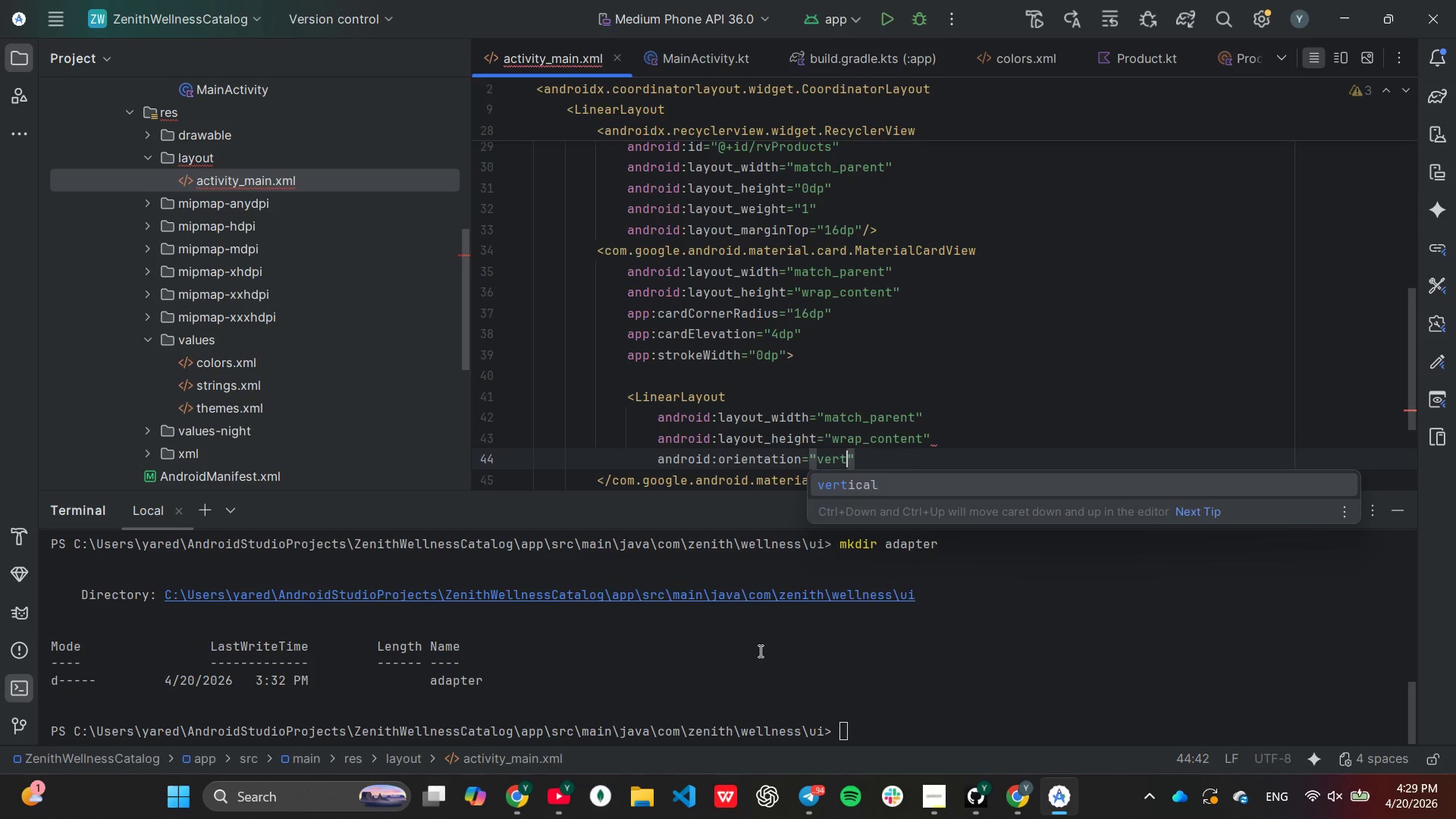 
key(Enter)
 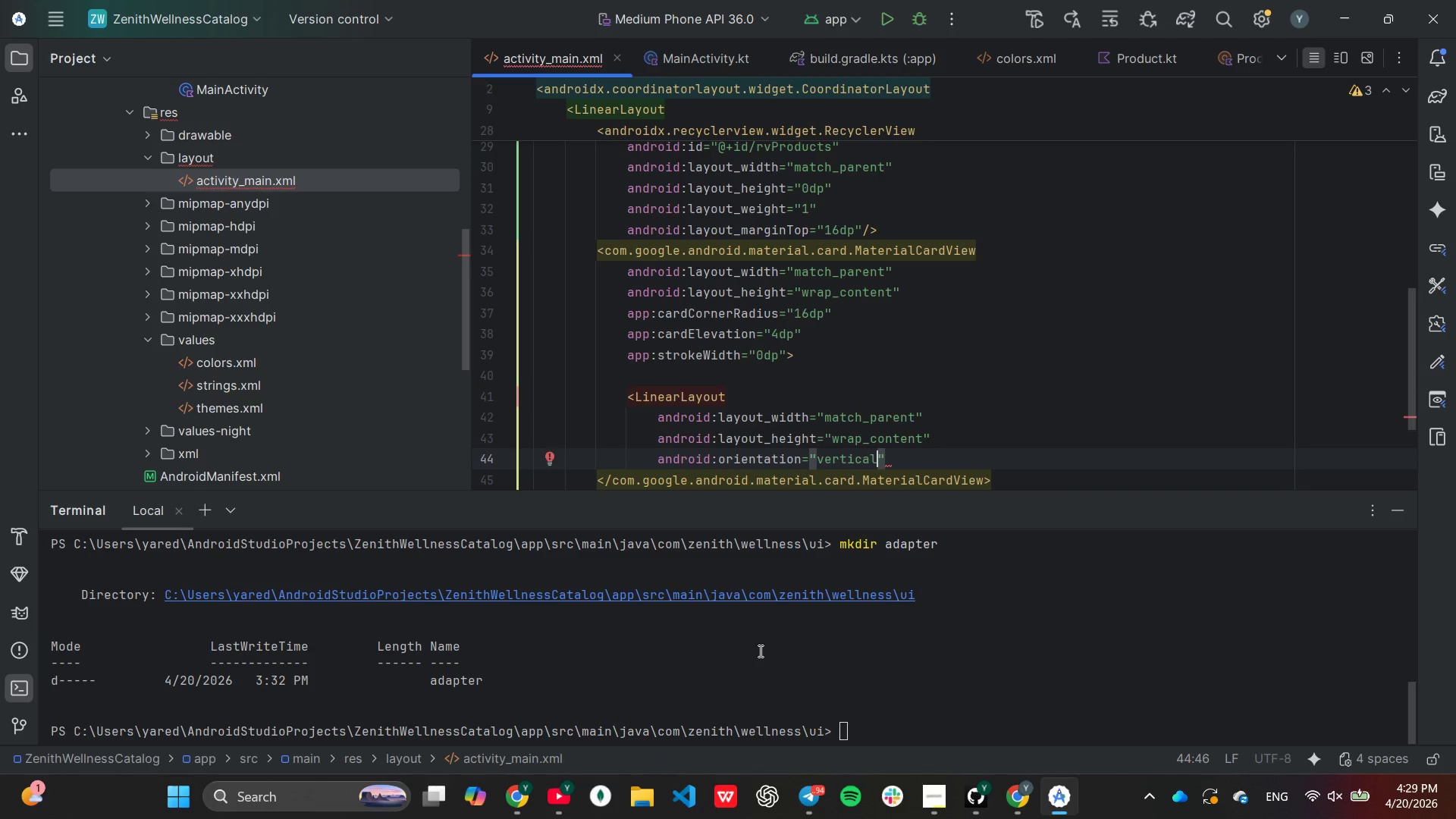 
key(ArrowRight)
 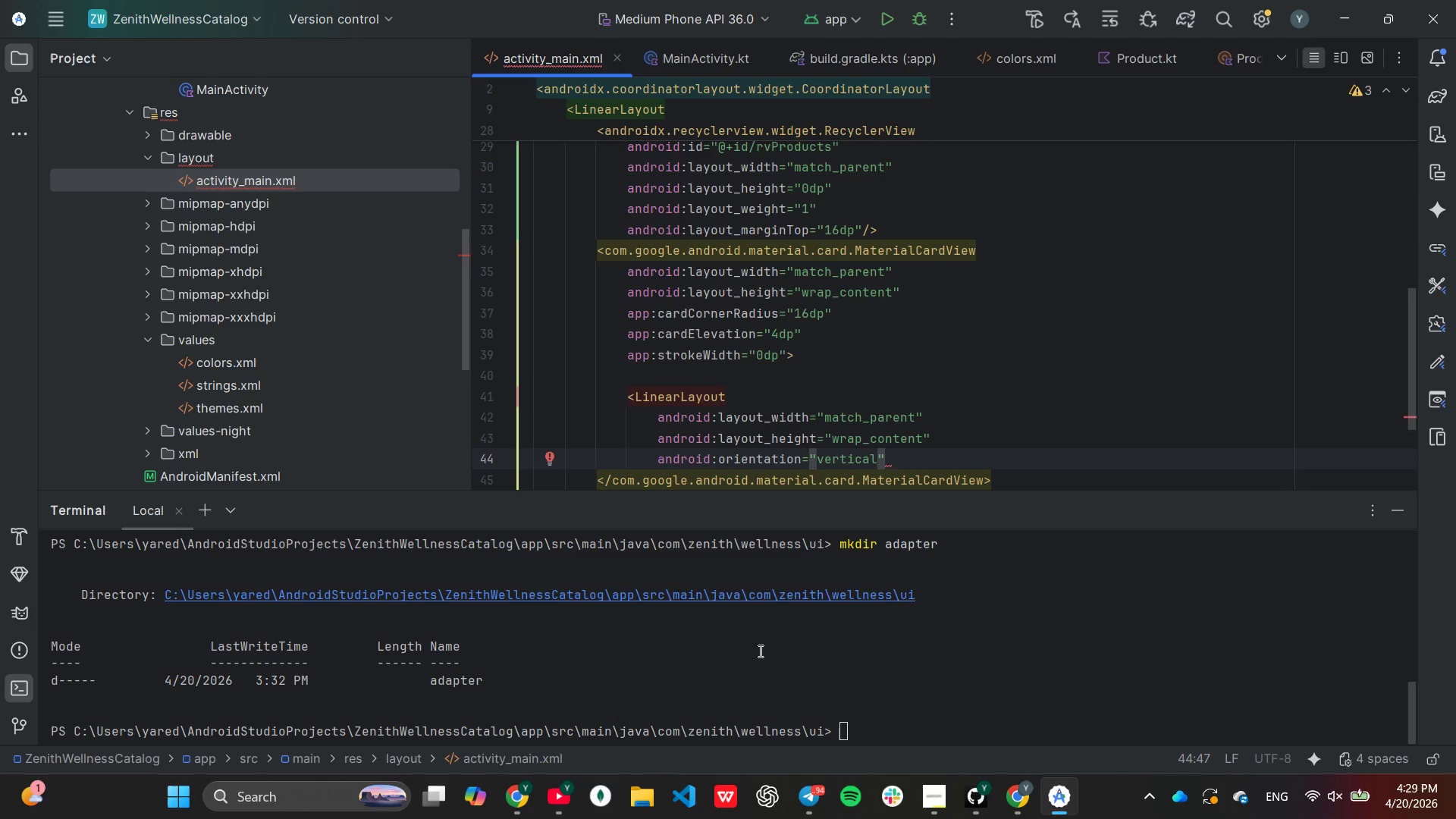 
key(Enter)
 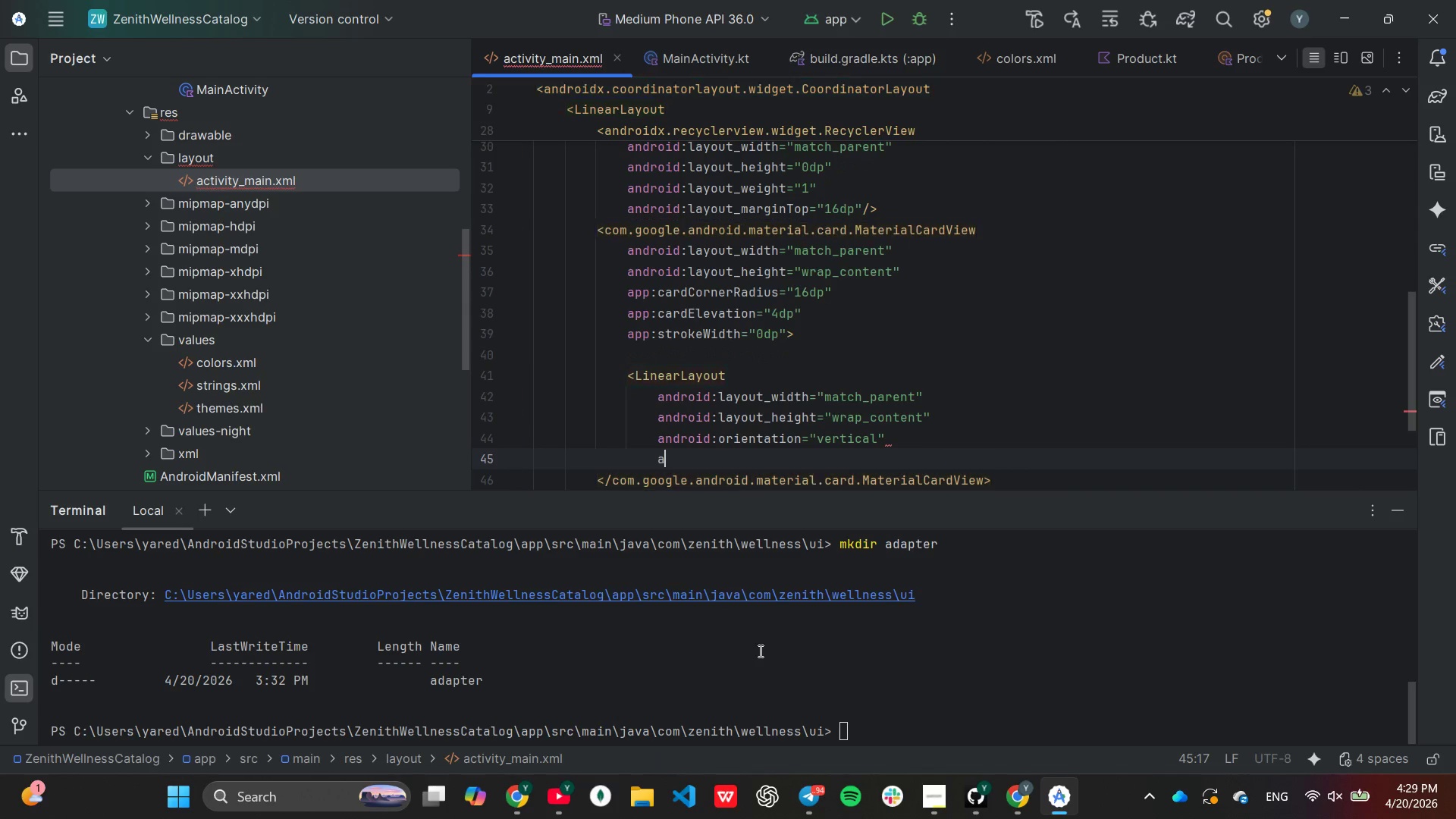 
type(android:pa)
 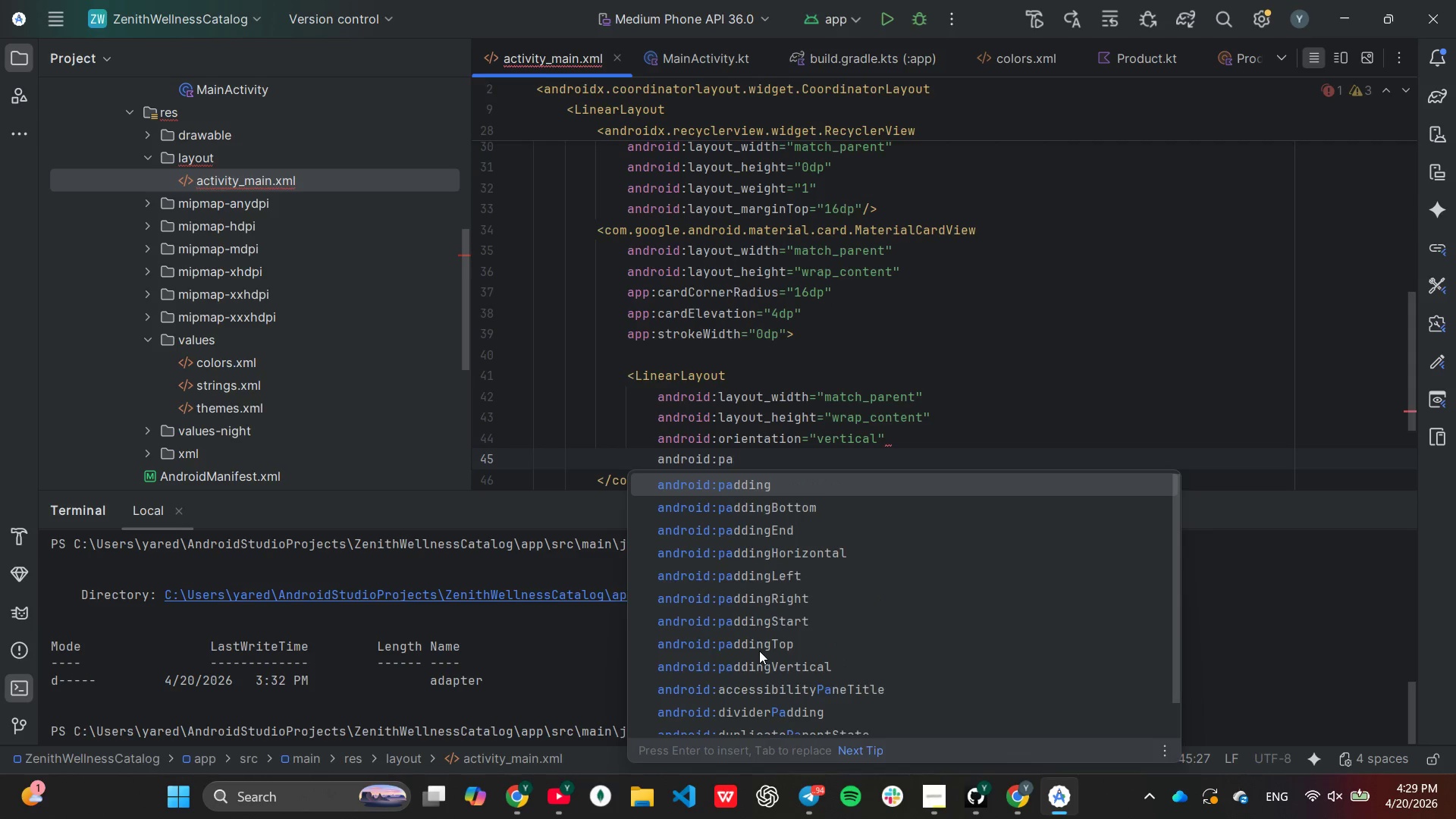 
key(Enter)
 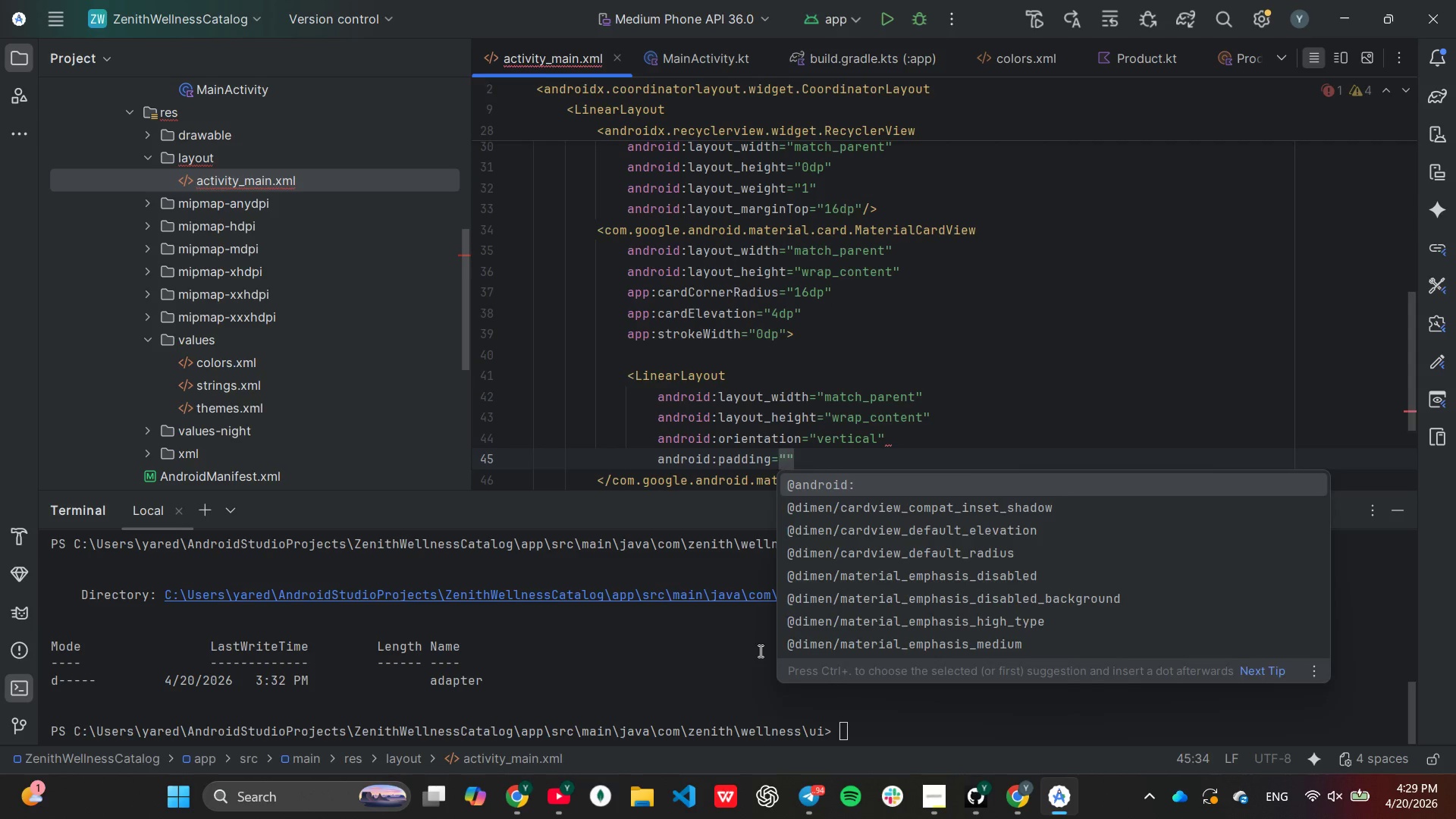 
type(20dp)
 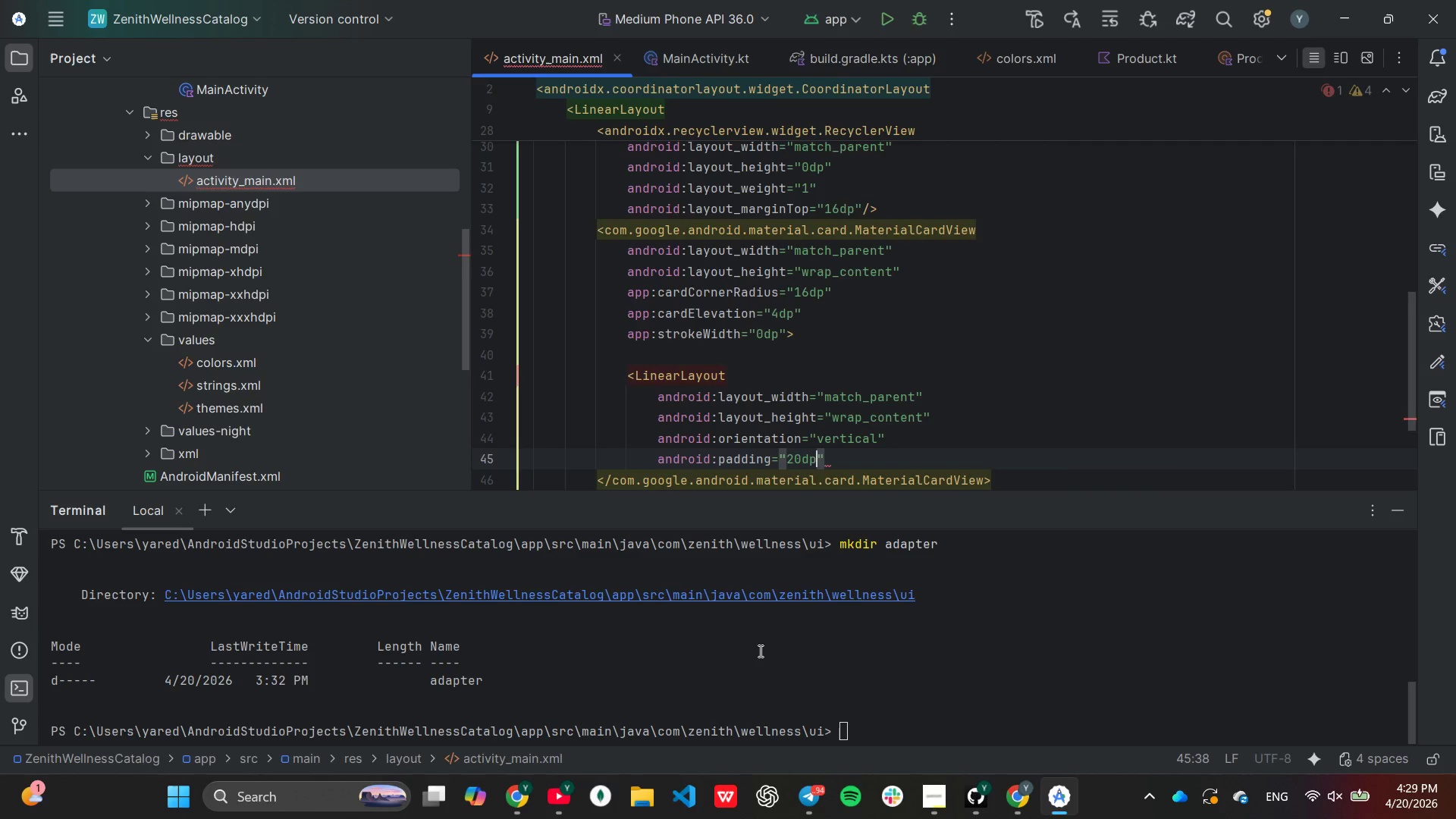 
key(ArrowRight)
 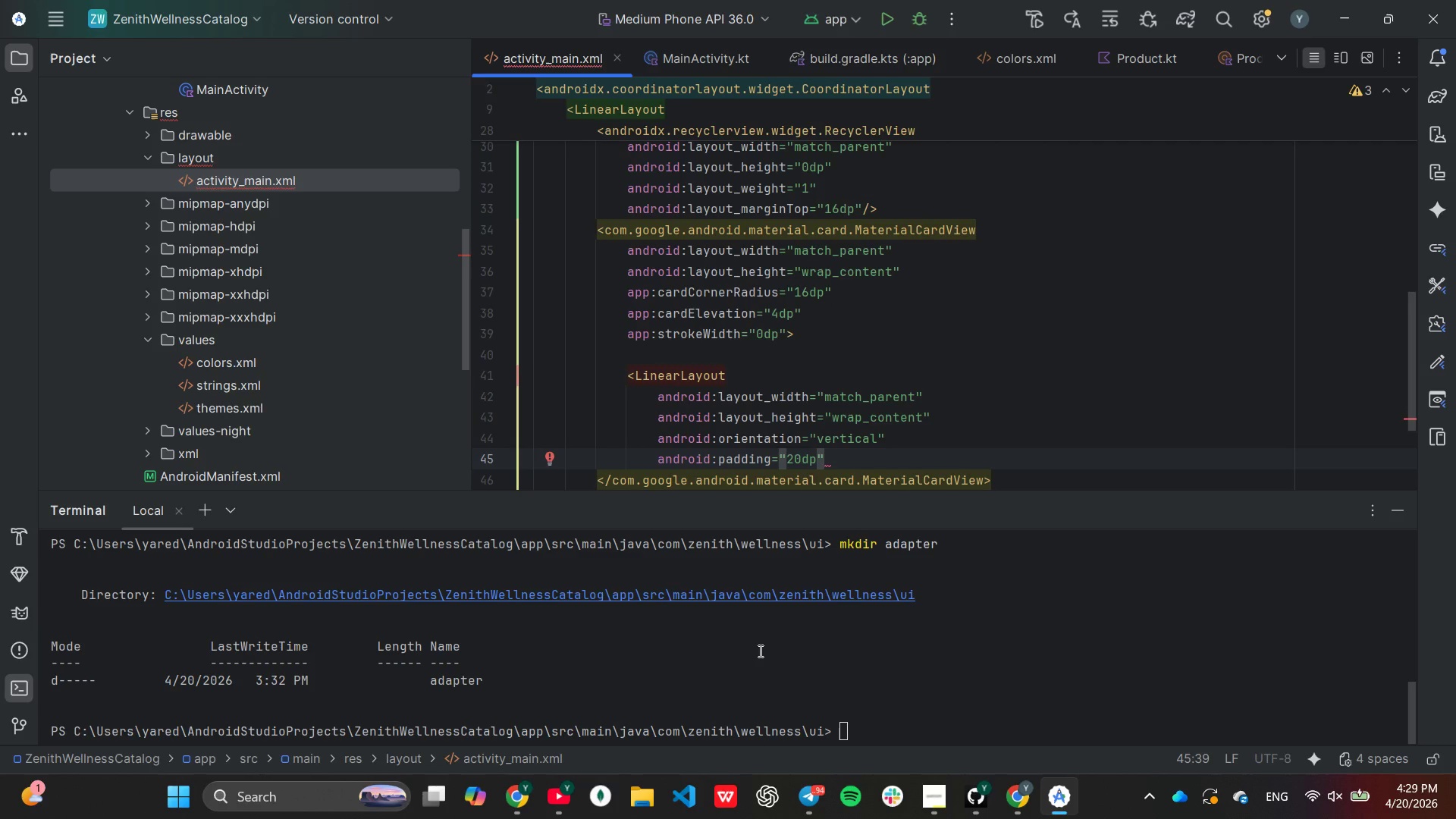 
key(Shift+ShiftLeft)
 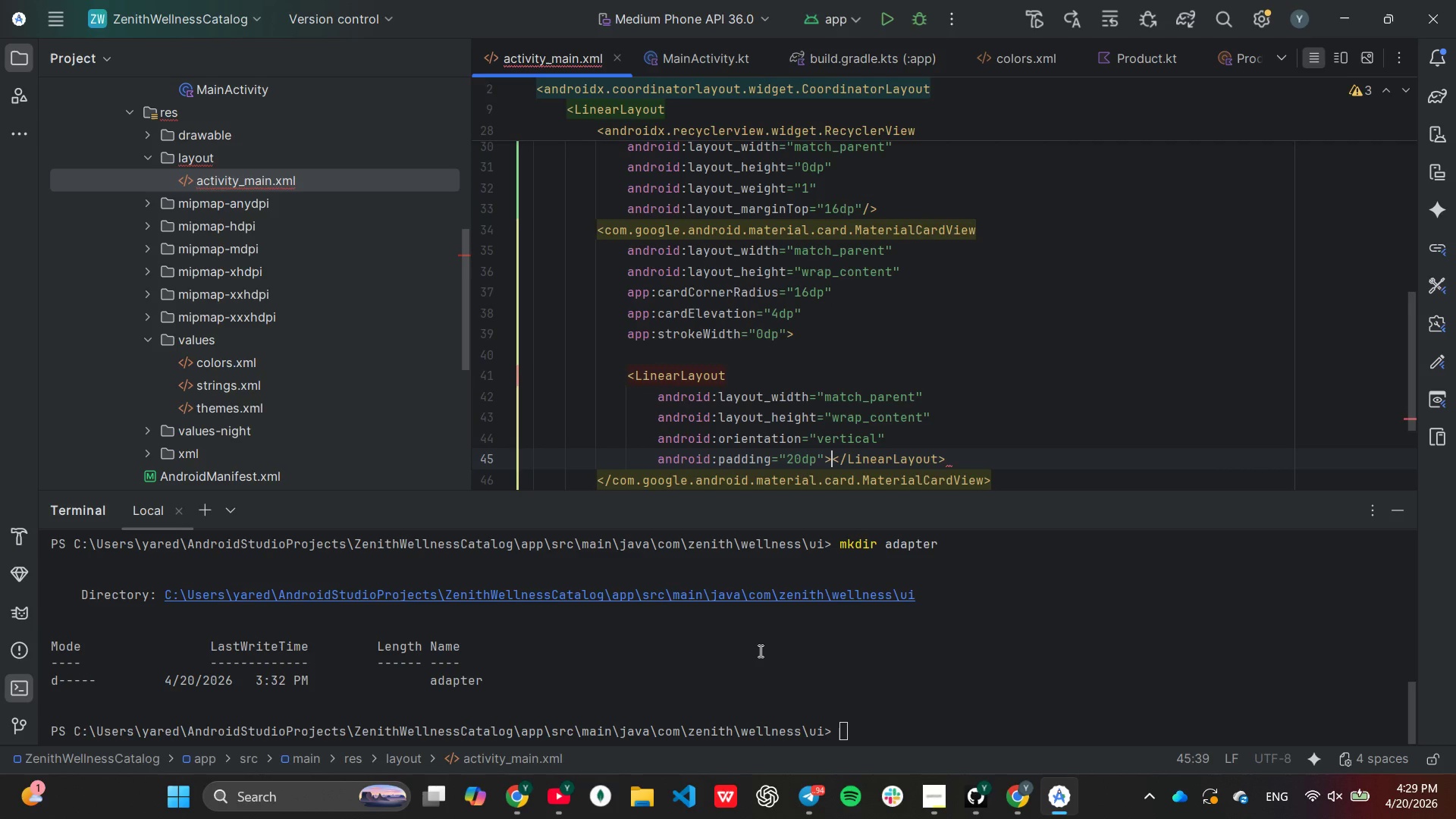 
key(Shift+Period)
 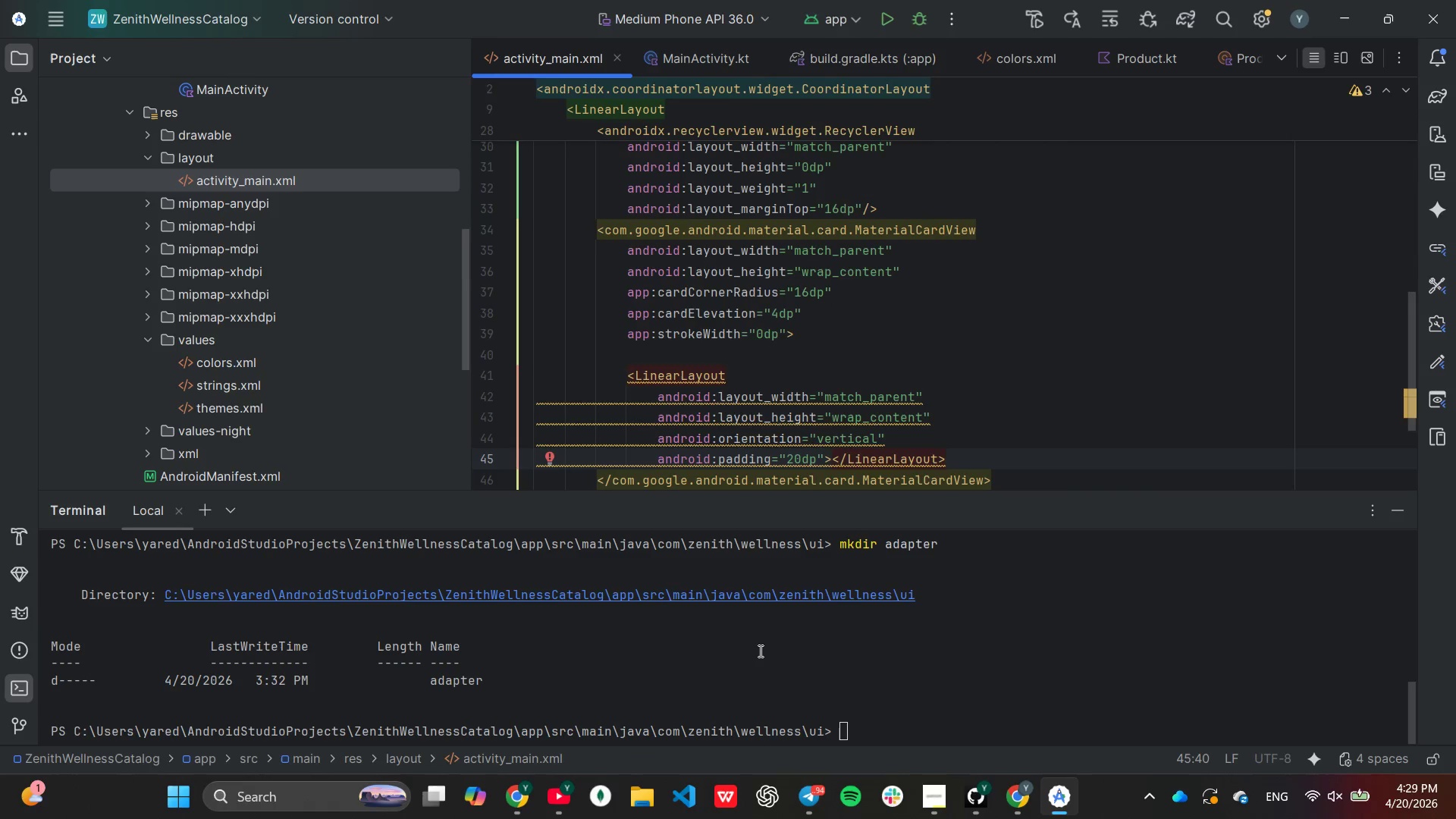 
key(Enter)
 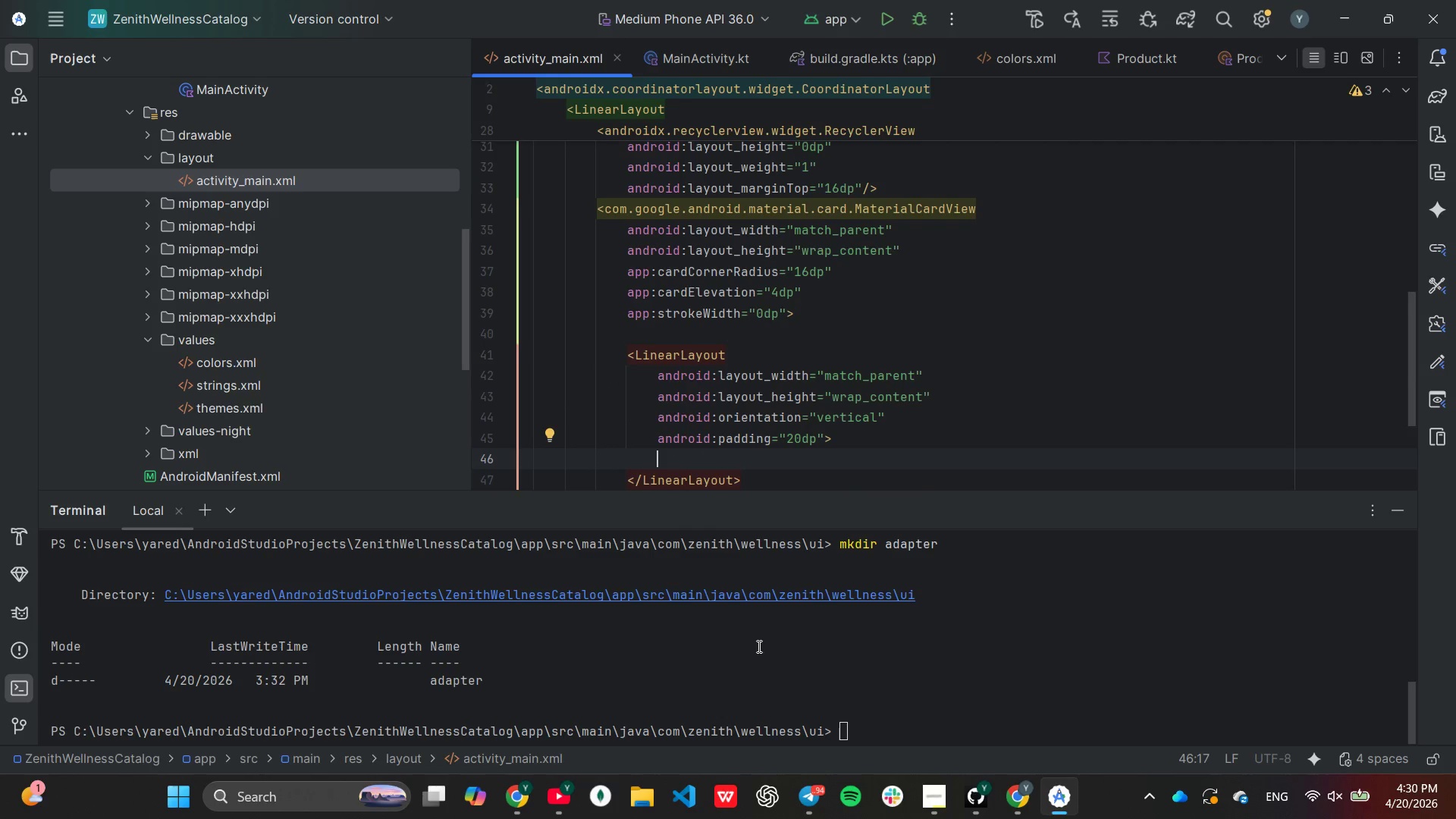 
wait(11.27)
 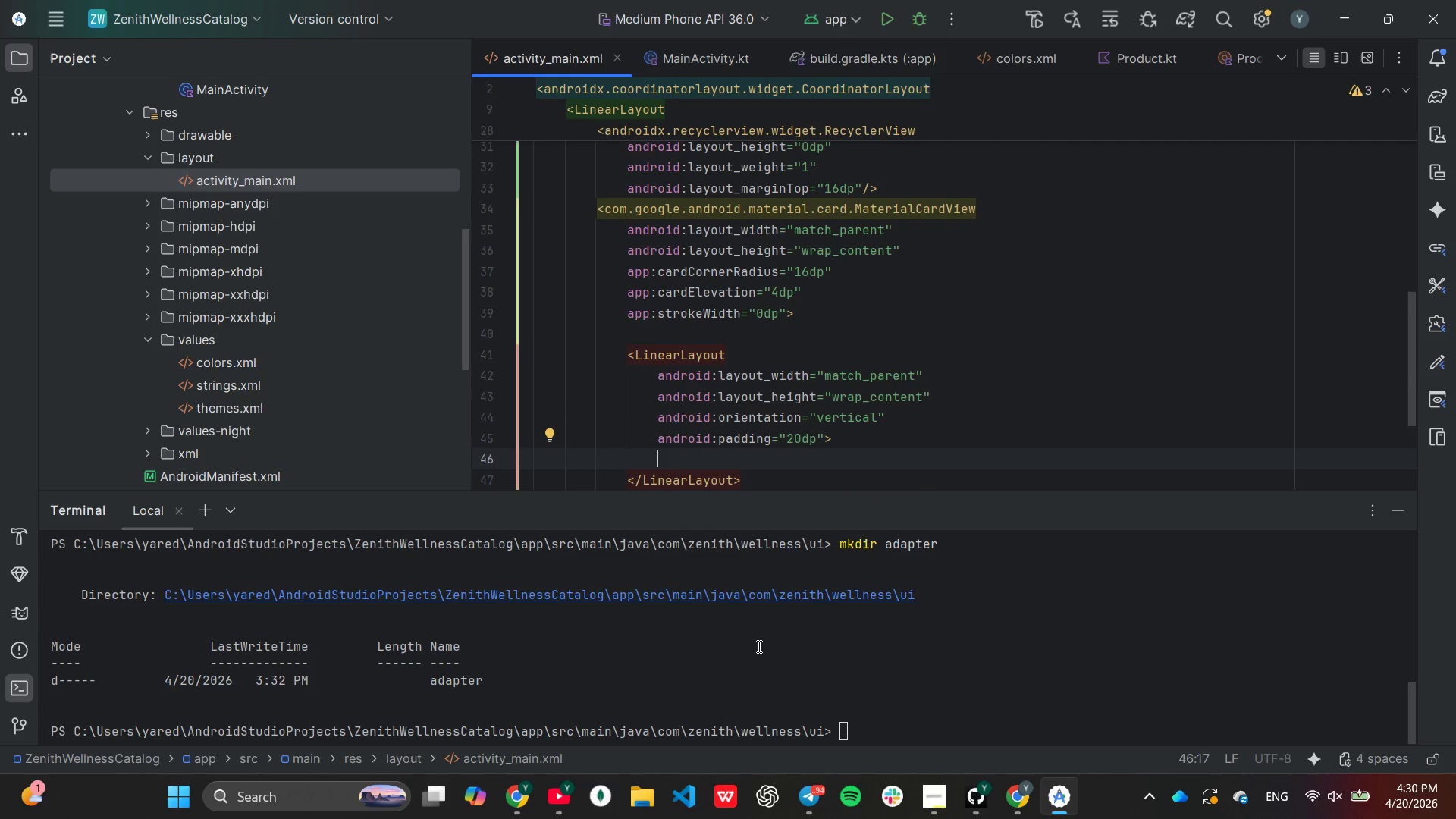 
type(<com)
 